 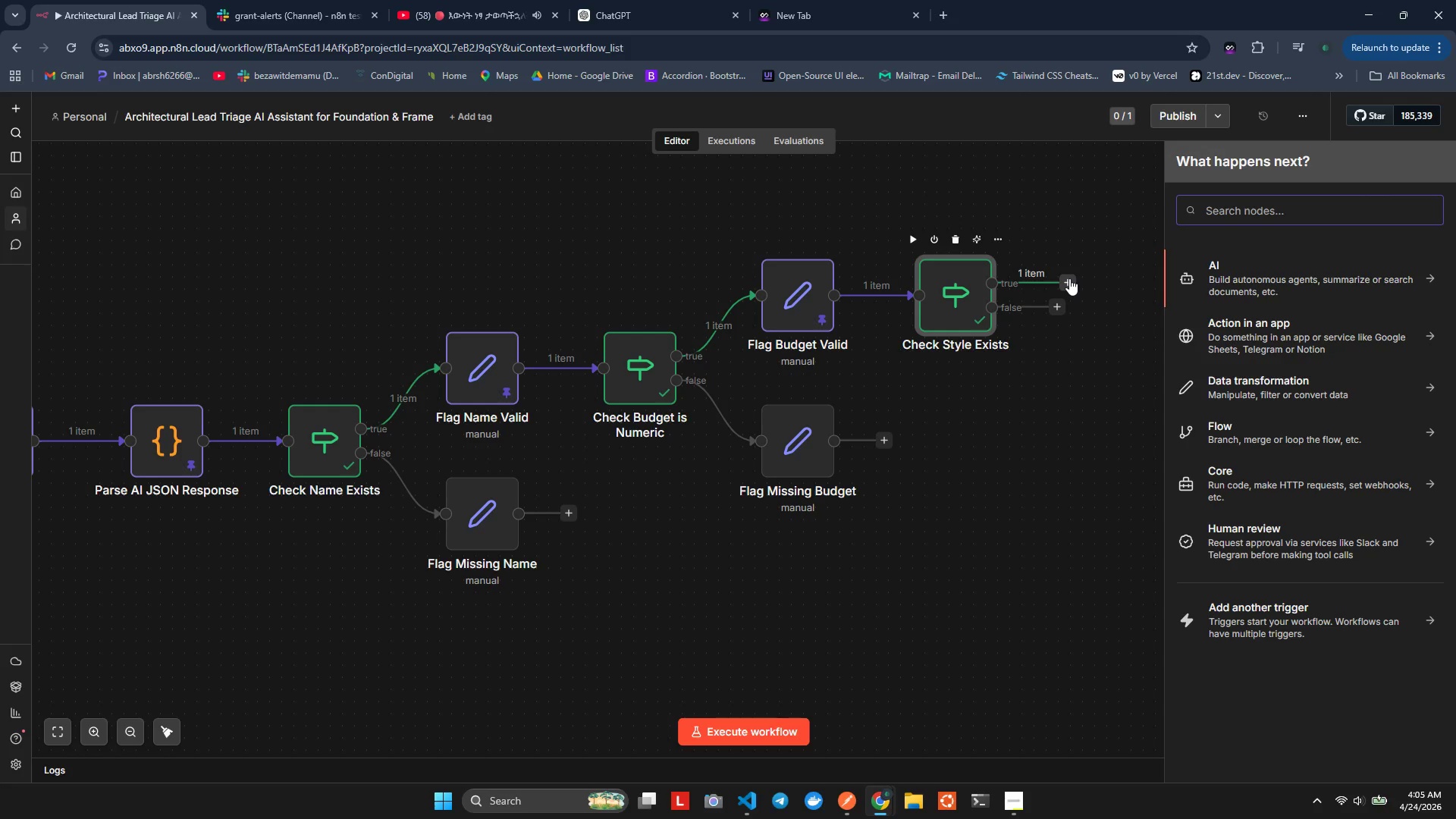 
type(set)
 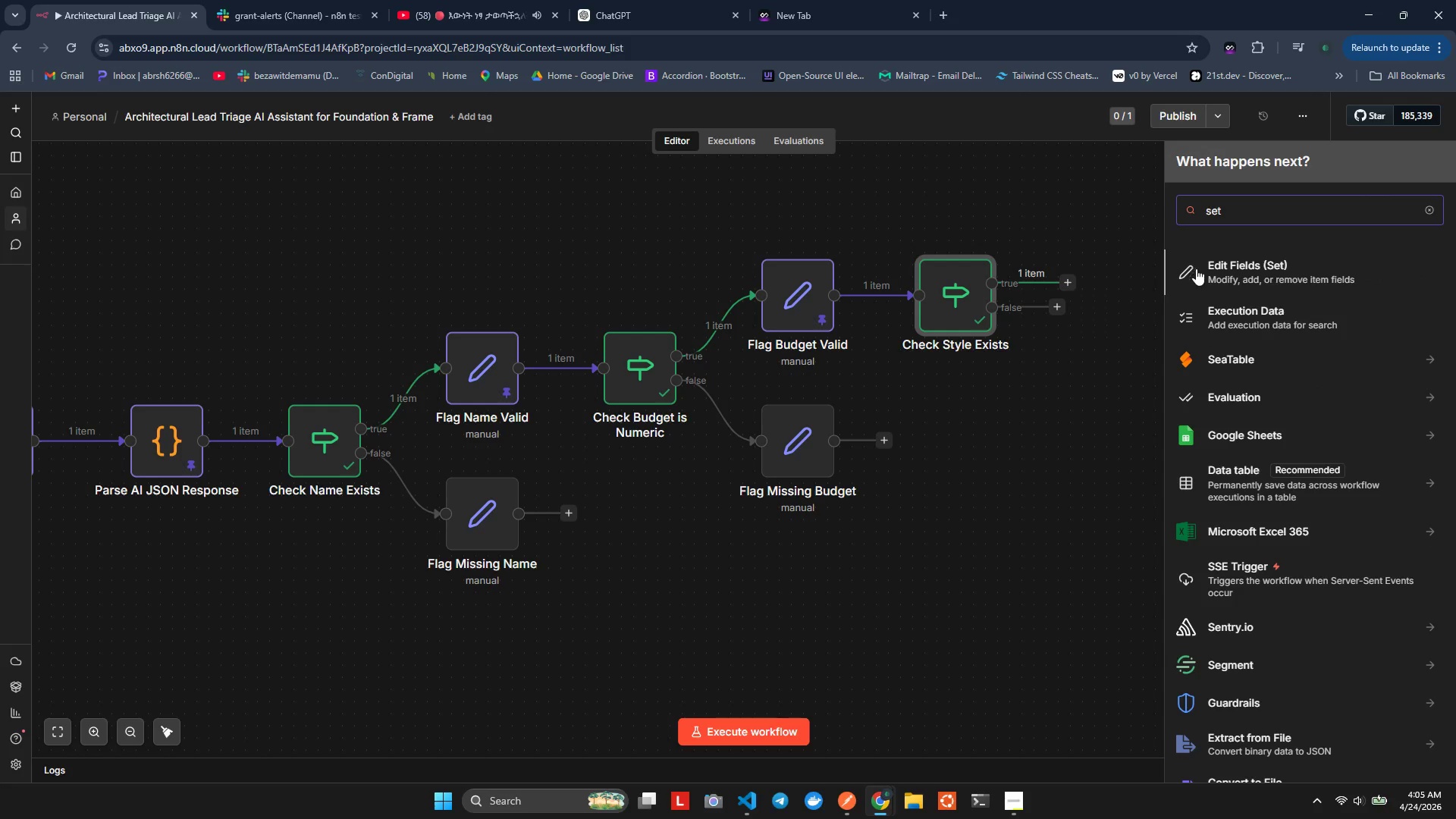 
left_click([1203, 268])
 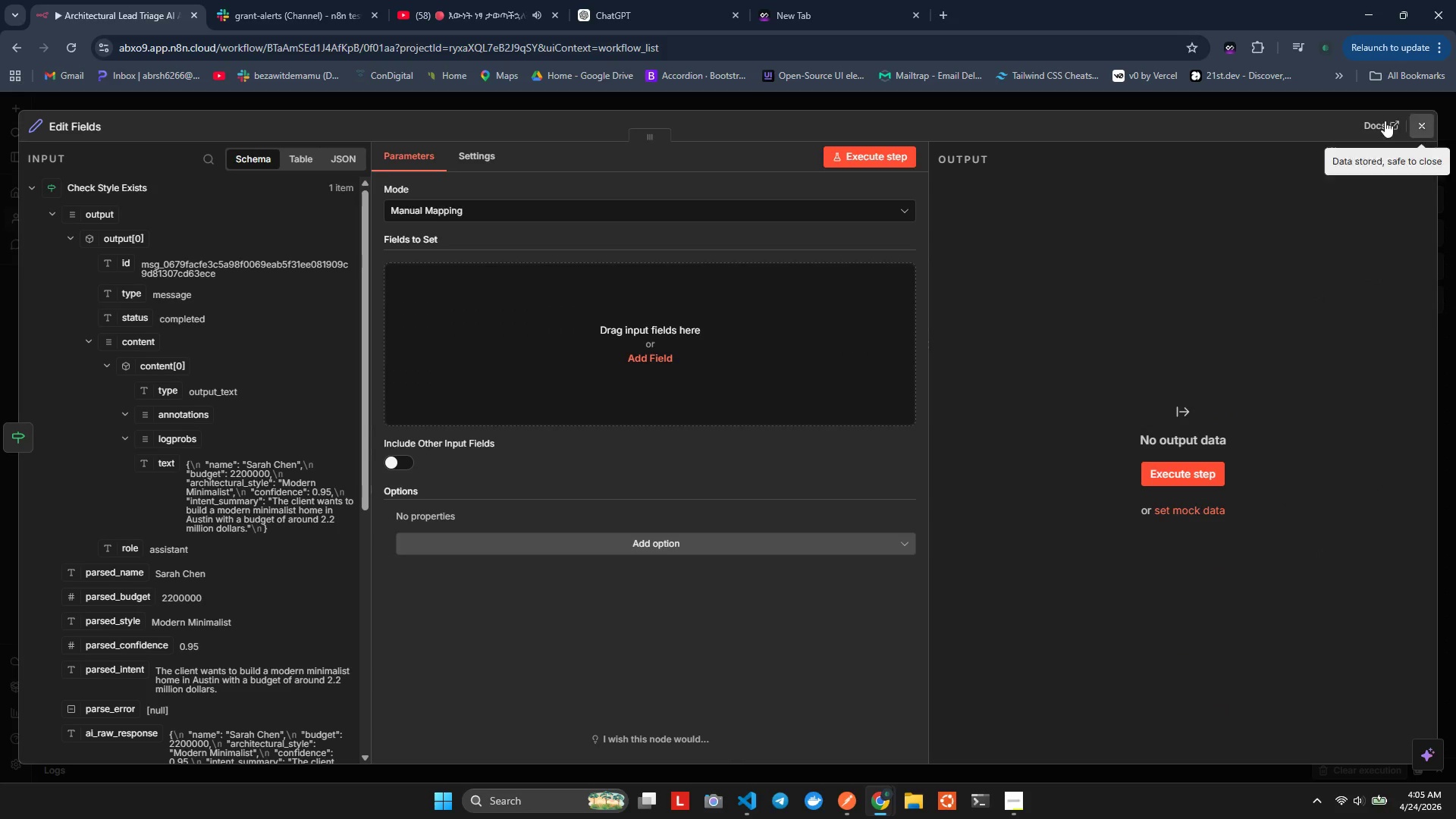 
wait(5.69)
 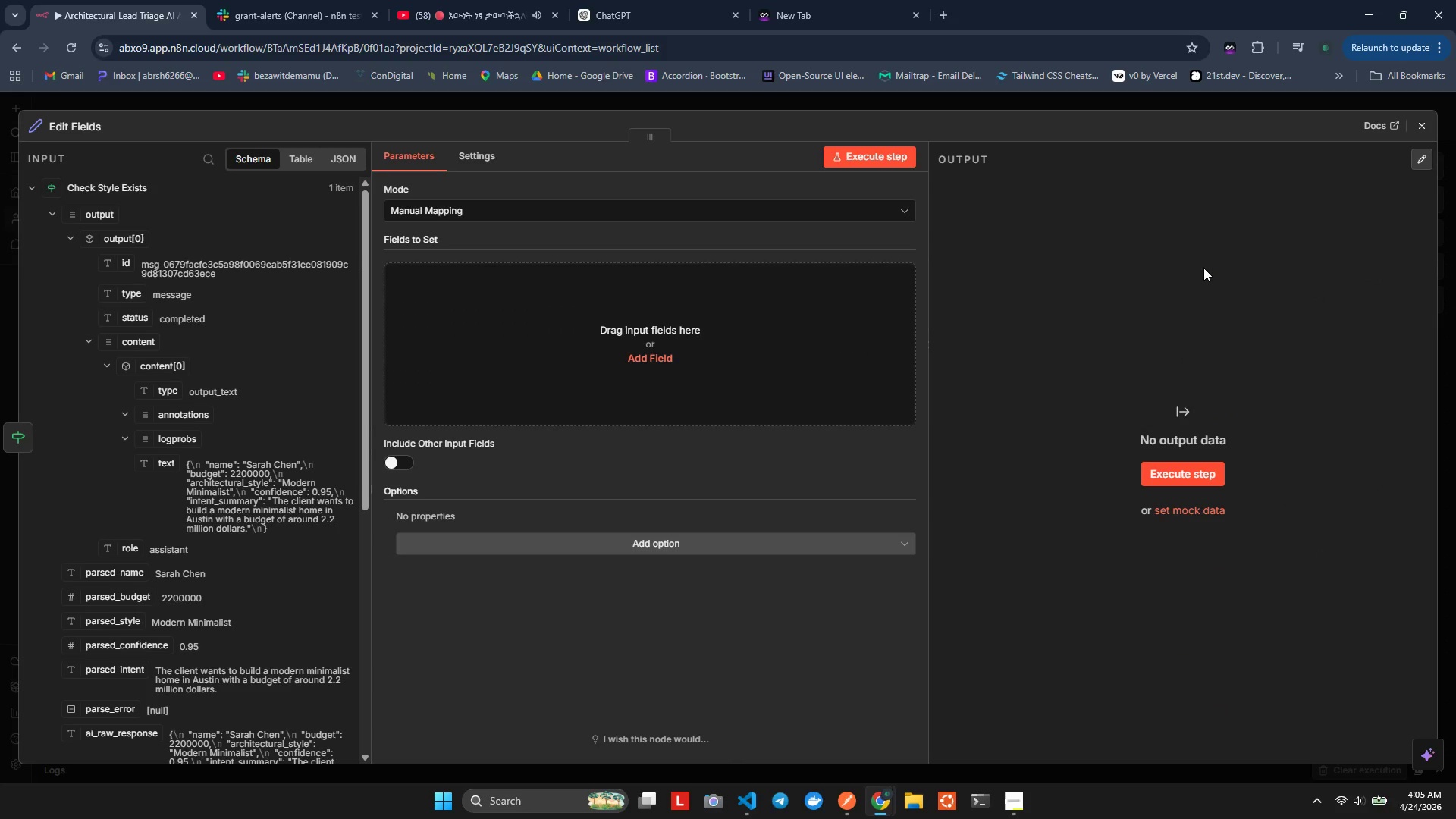 
left_click([89, 133])
 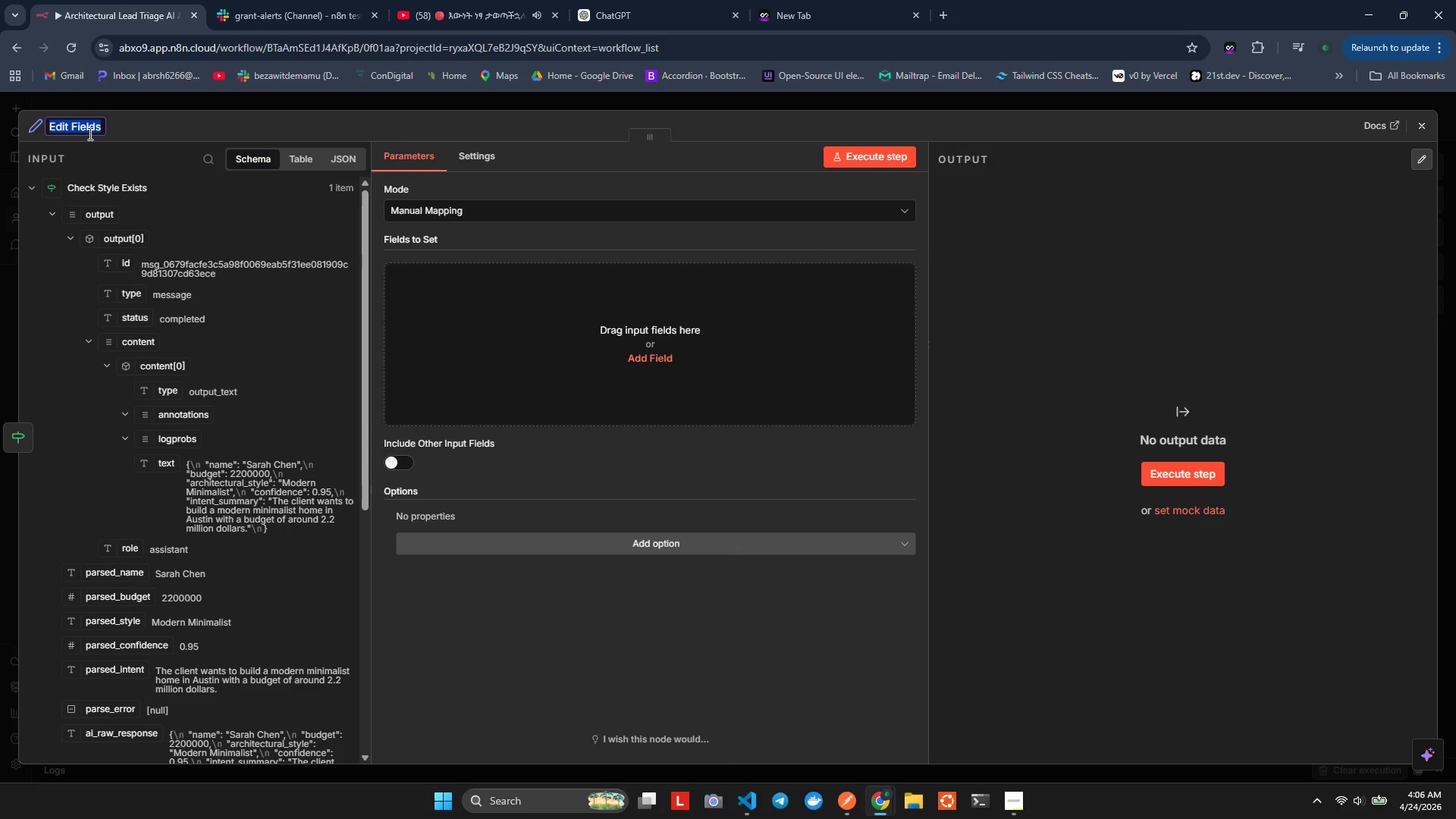 
type(Faf)
key(Backspace)
type(g Stye Vaid)
 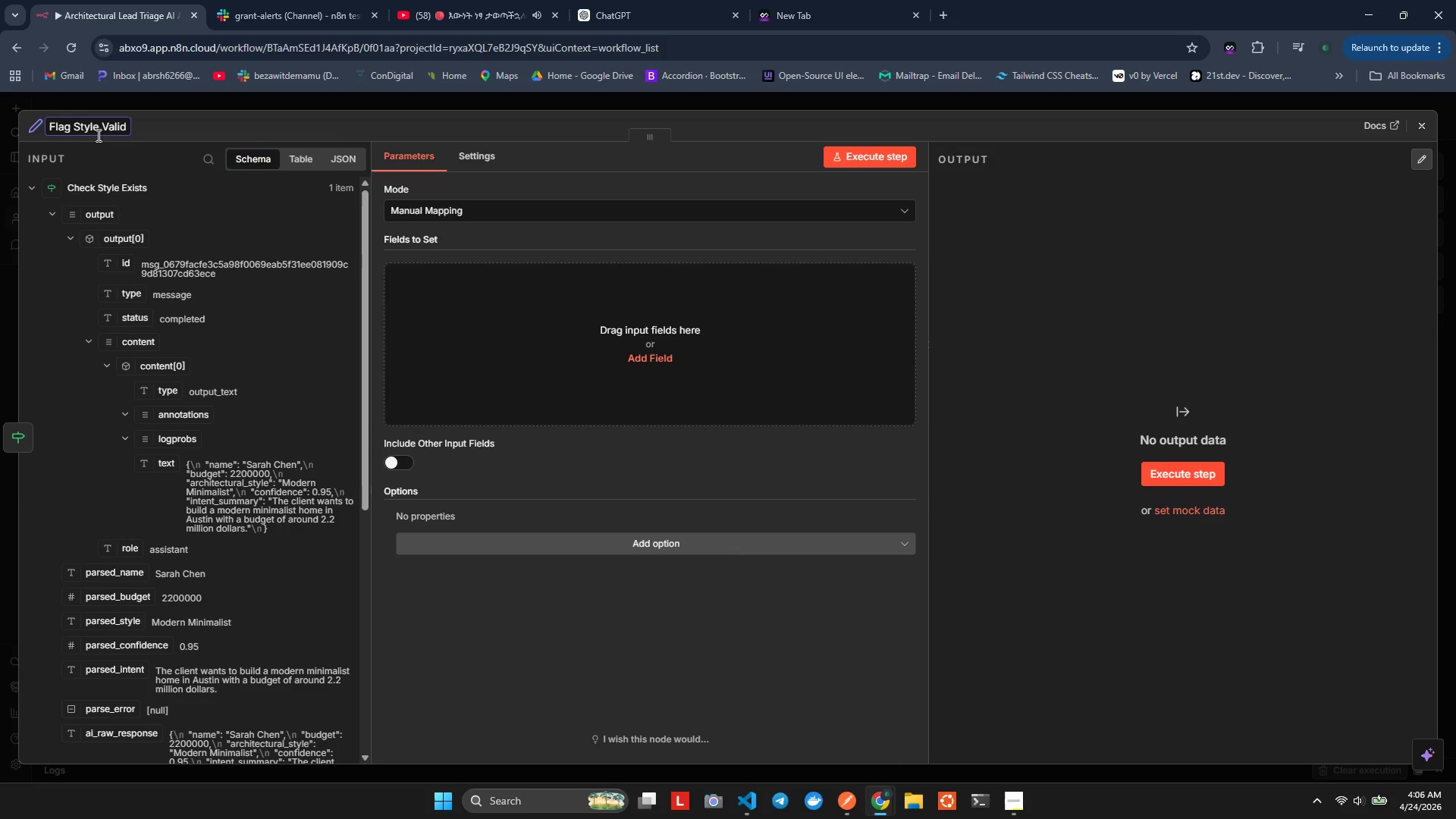 
hold_key(key=L, duration=0.33)
 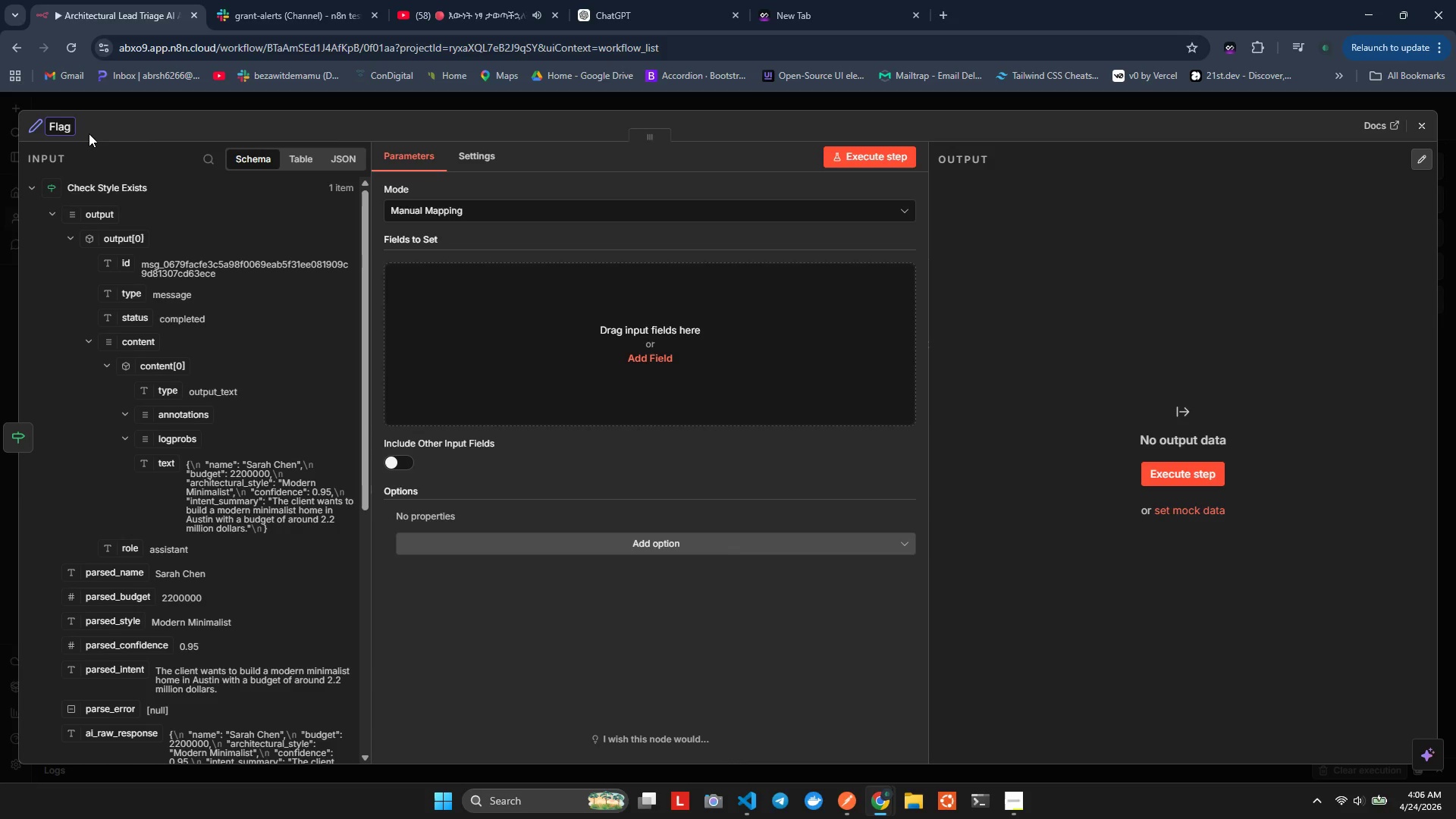 
hold_key(key=L, duration=0.33)
 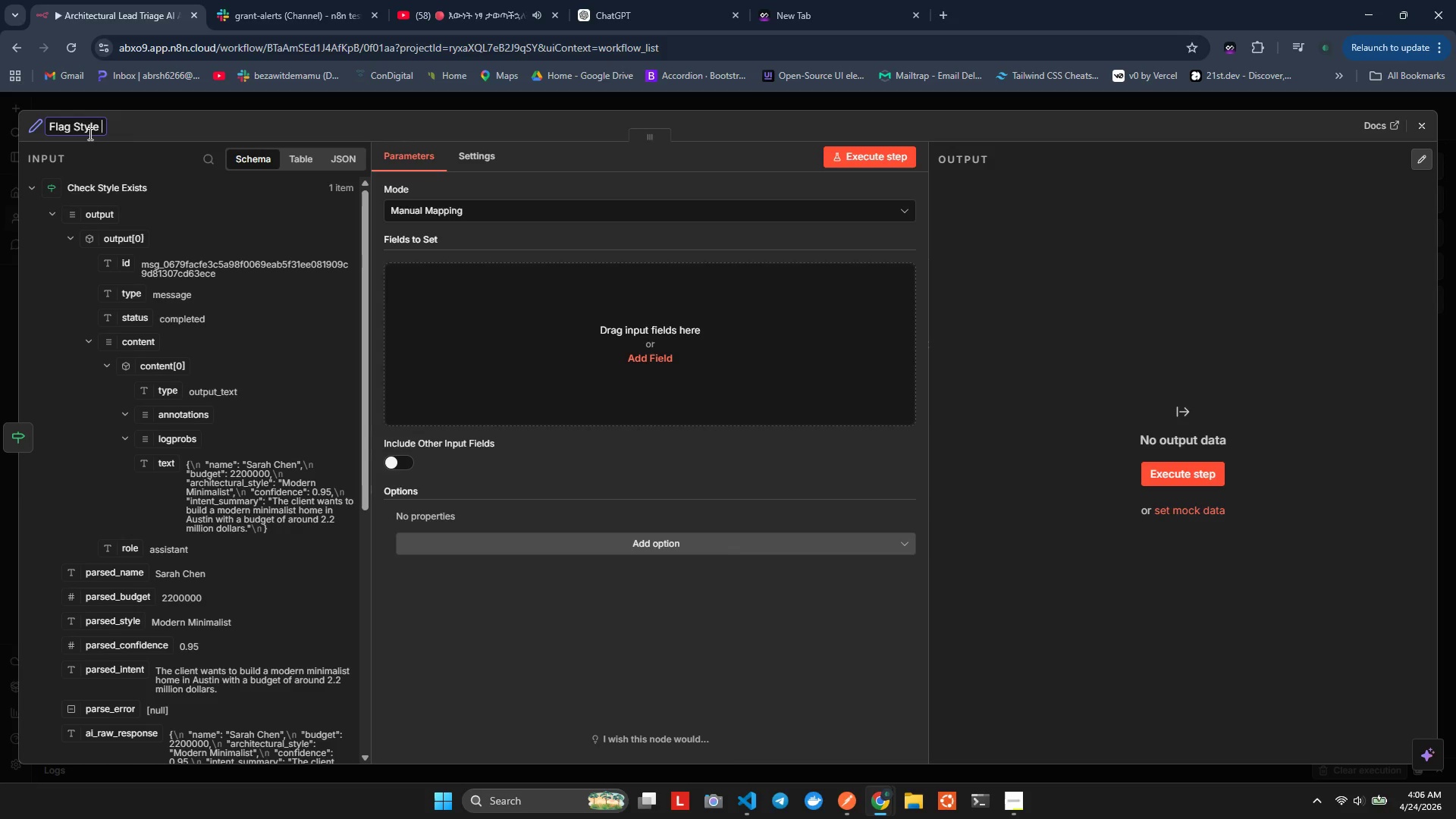 
hold_key(key=L, duration=0.31)
 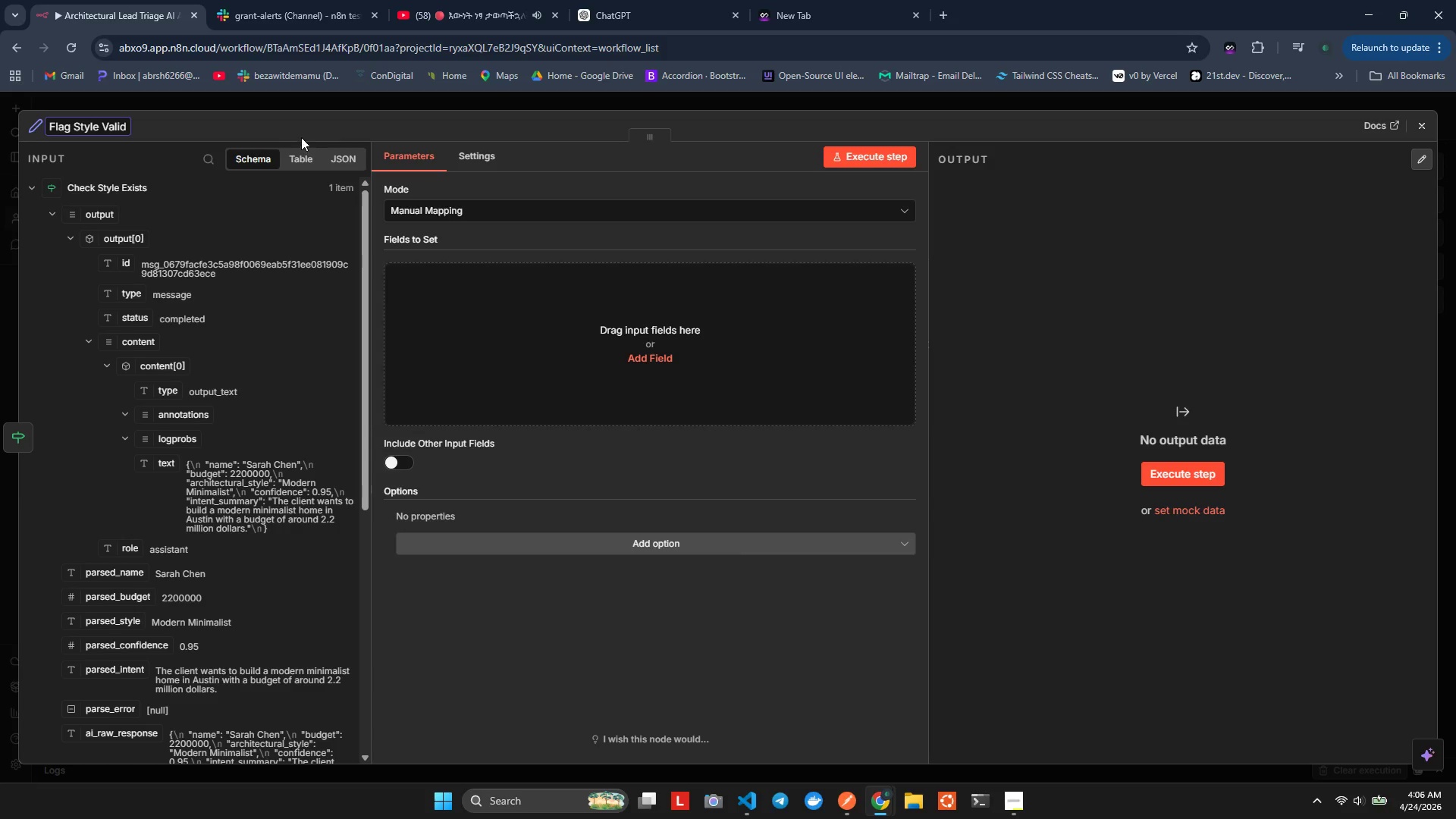 
left_click([303, 133])
 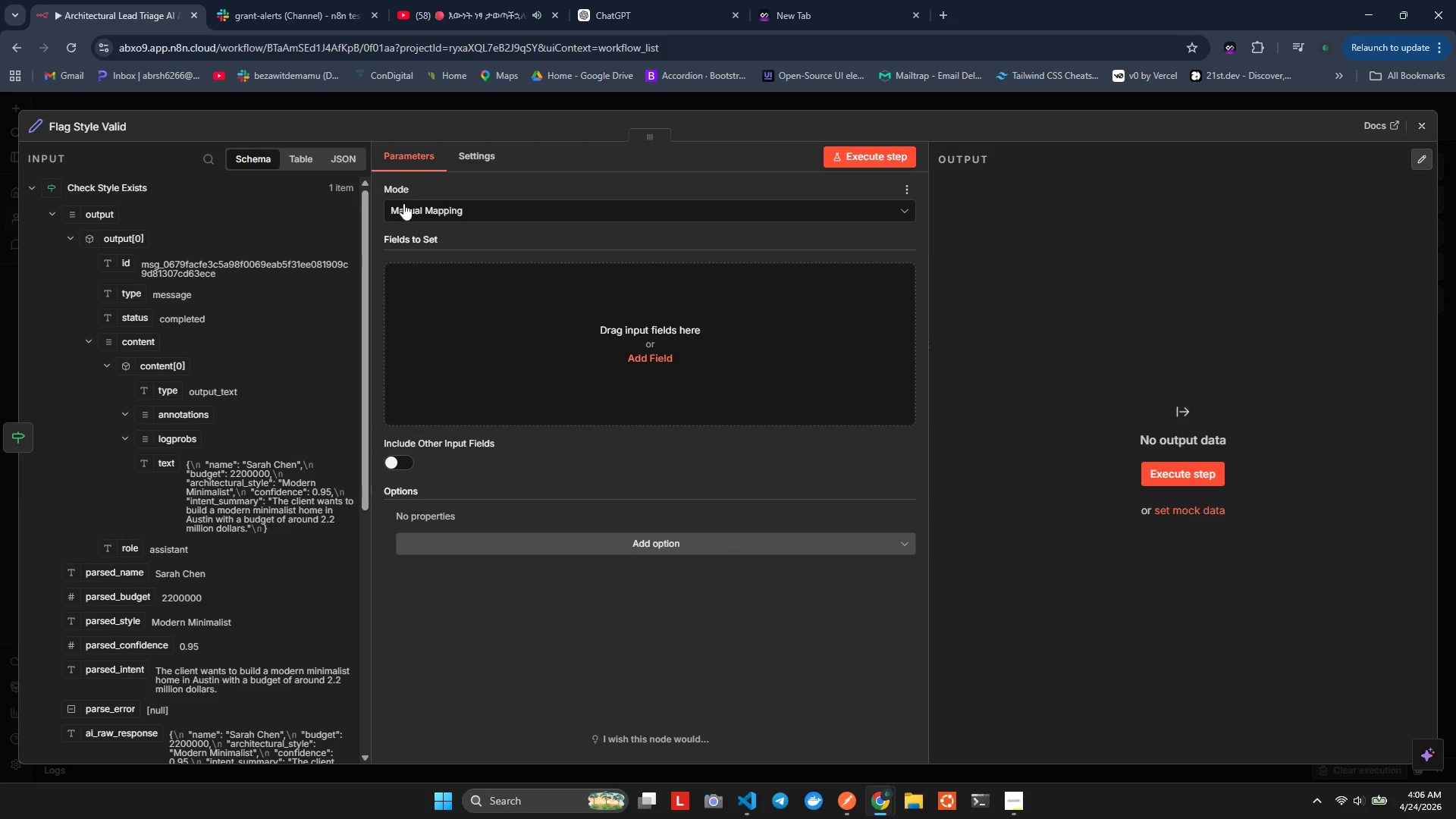 
wait(5.45)
 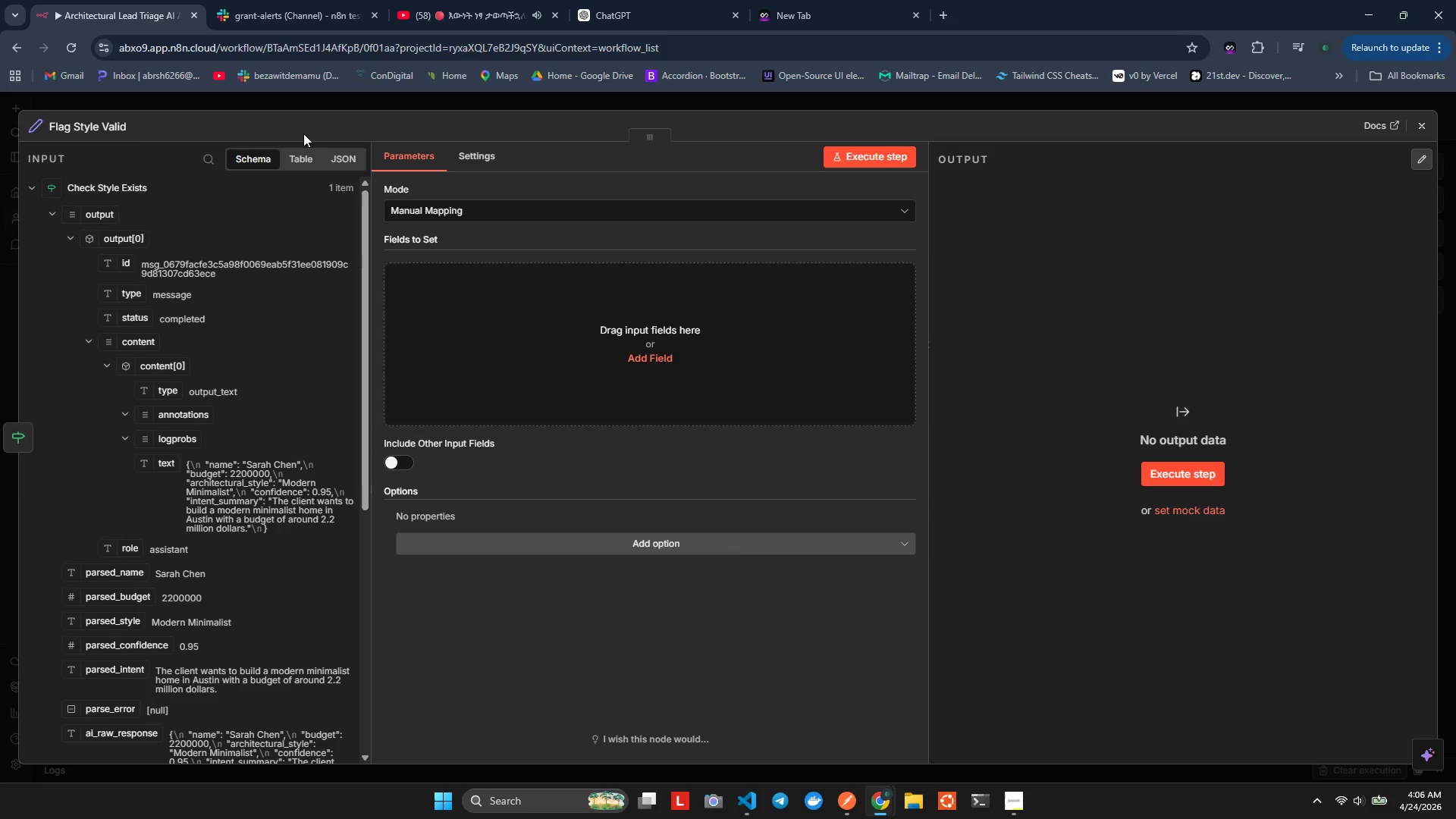 
left_click([493, 322])
 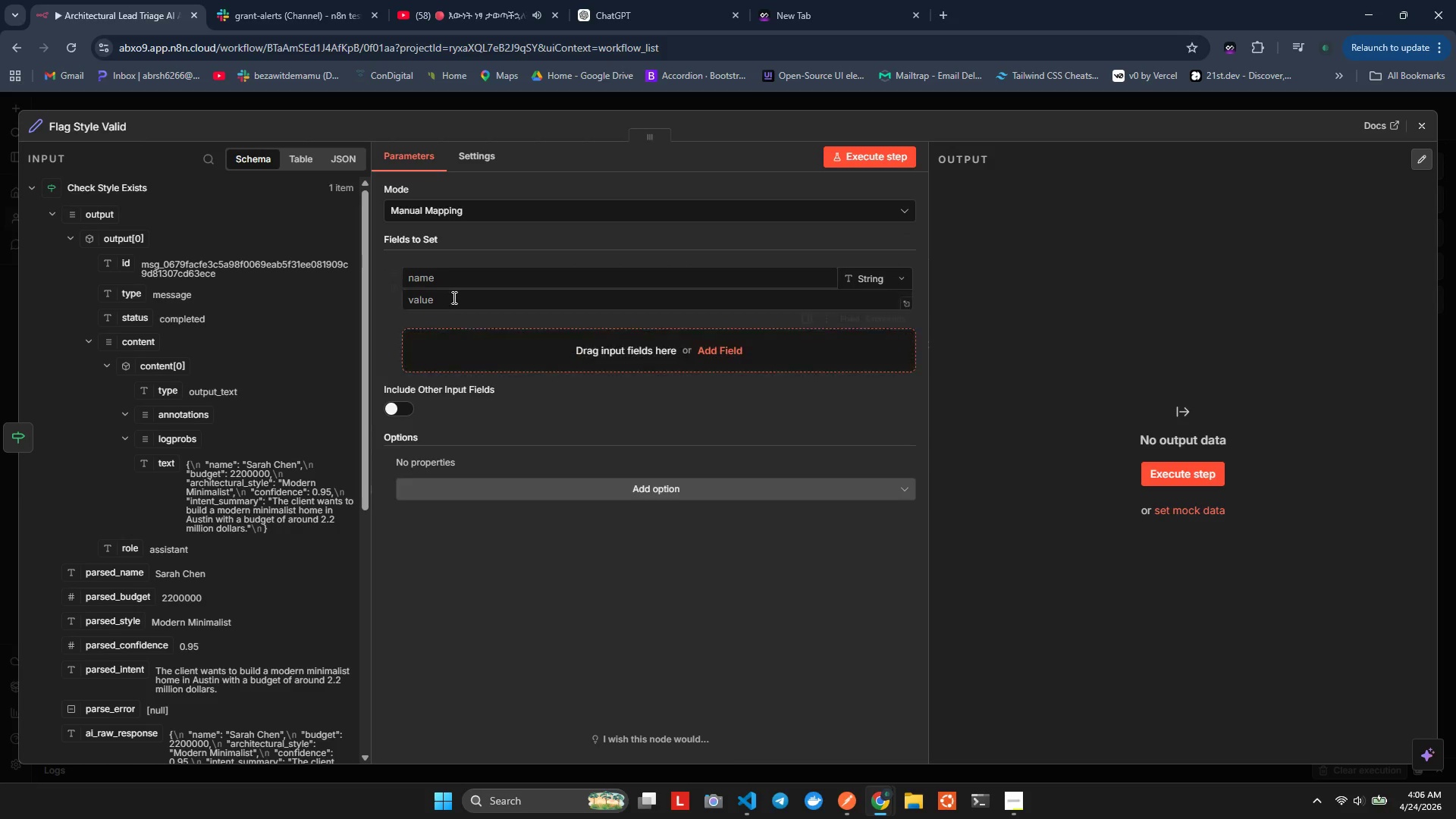 
left_click([443, 275])
 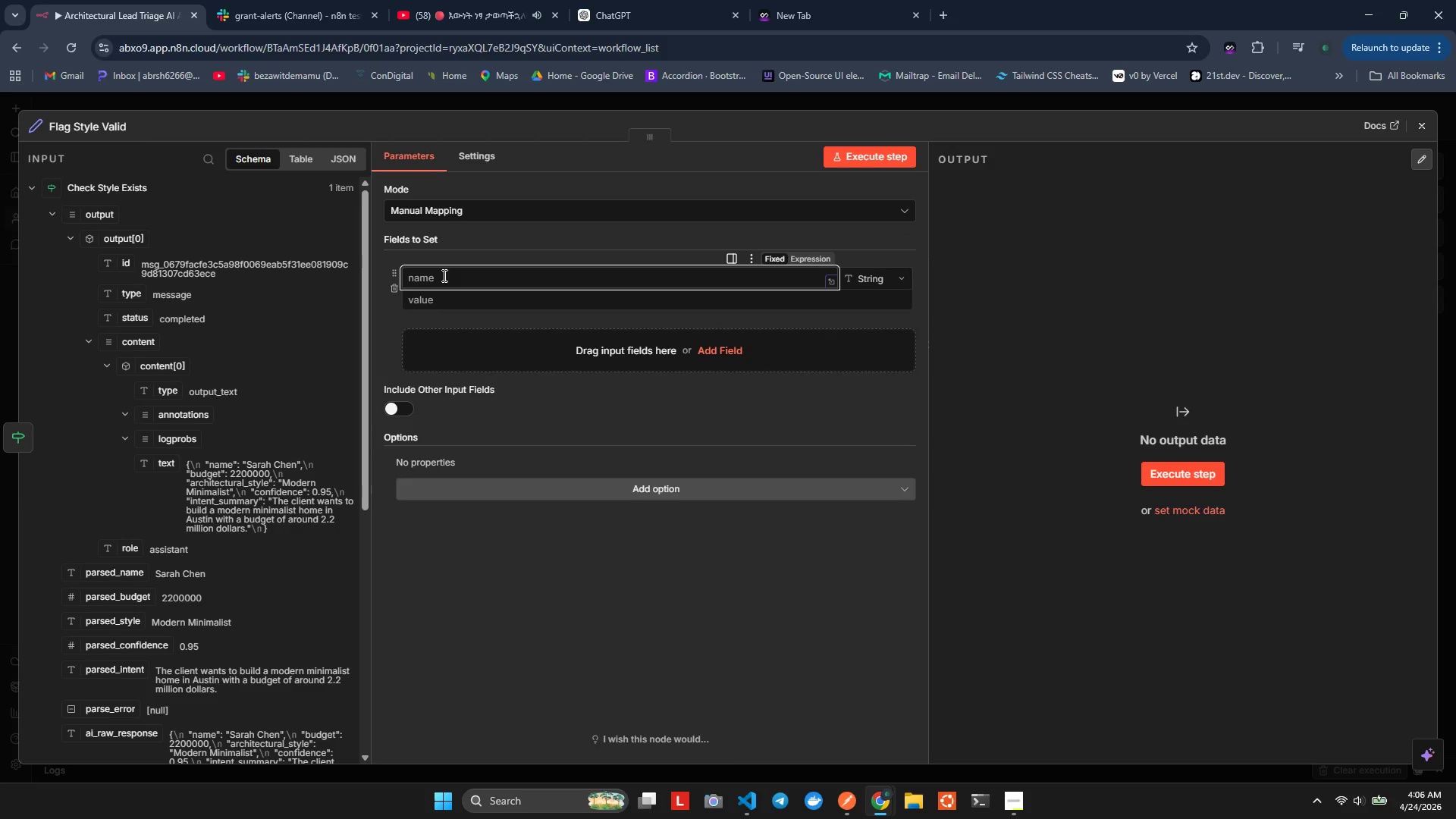 
key(N)
 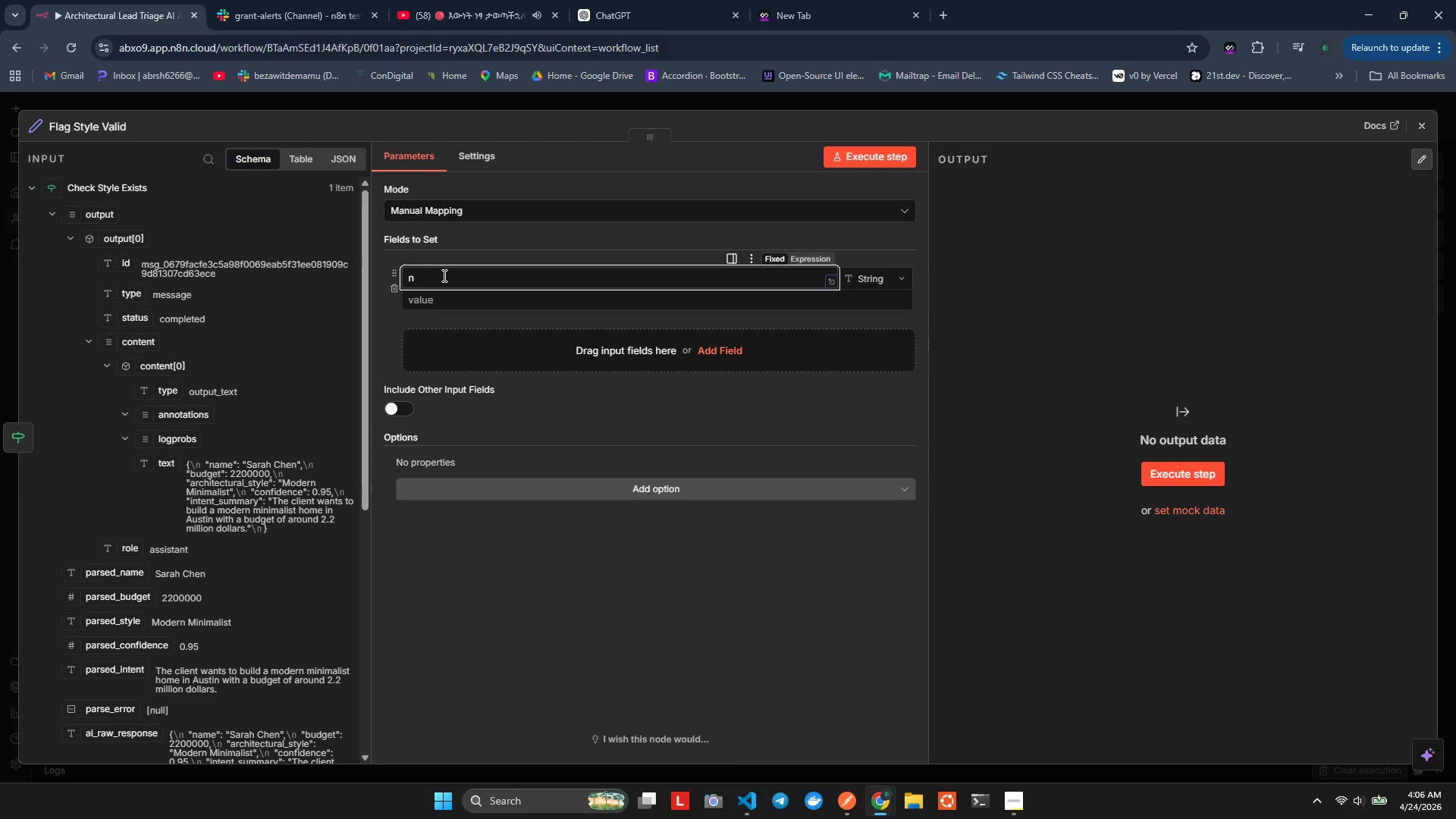 
key(Backspace)
 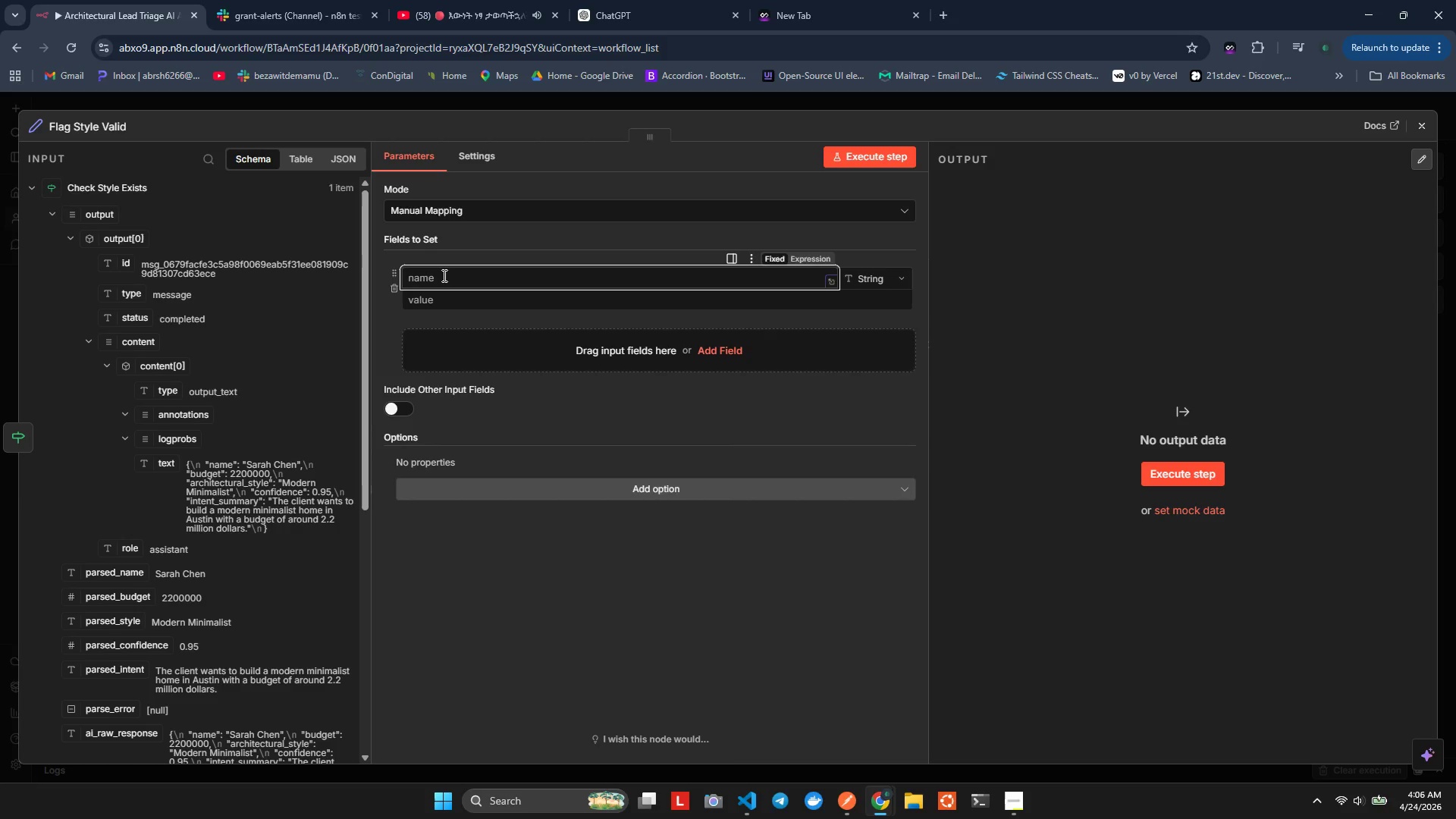 
hold_key(key=H, duration=0.33)
 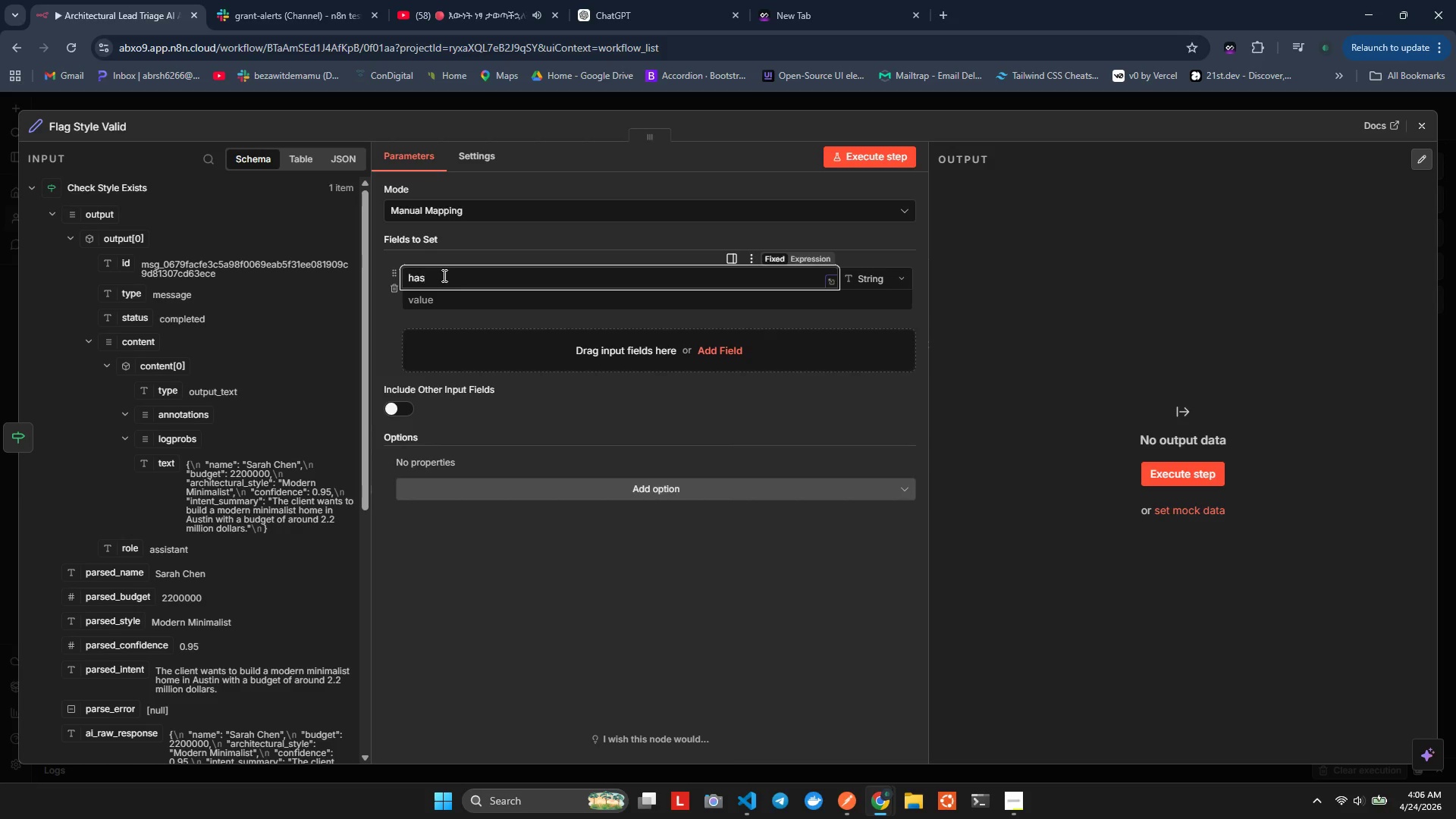 
type(as_style)
 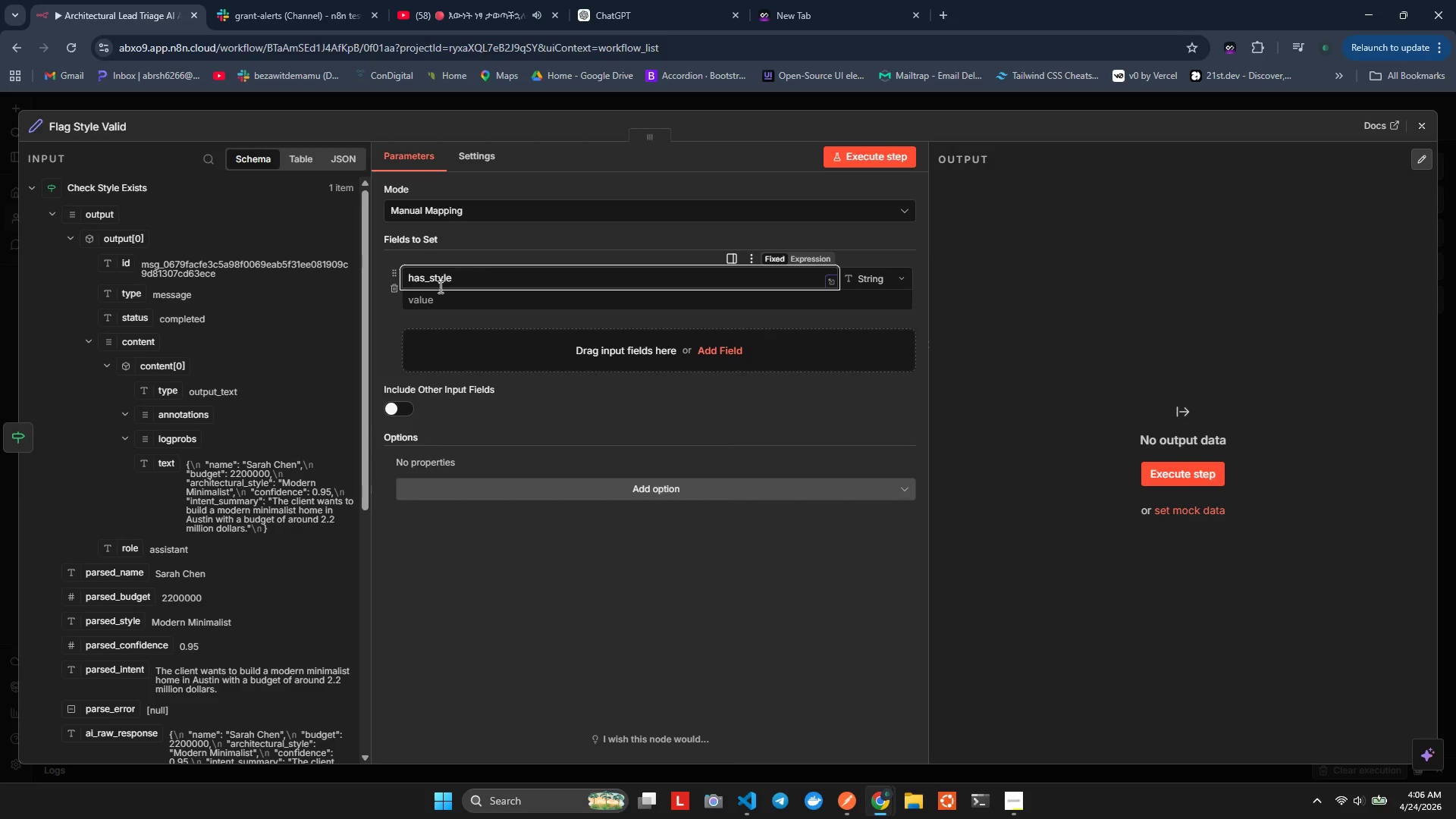 
left_click([428, 307])
 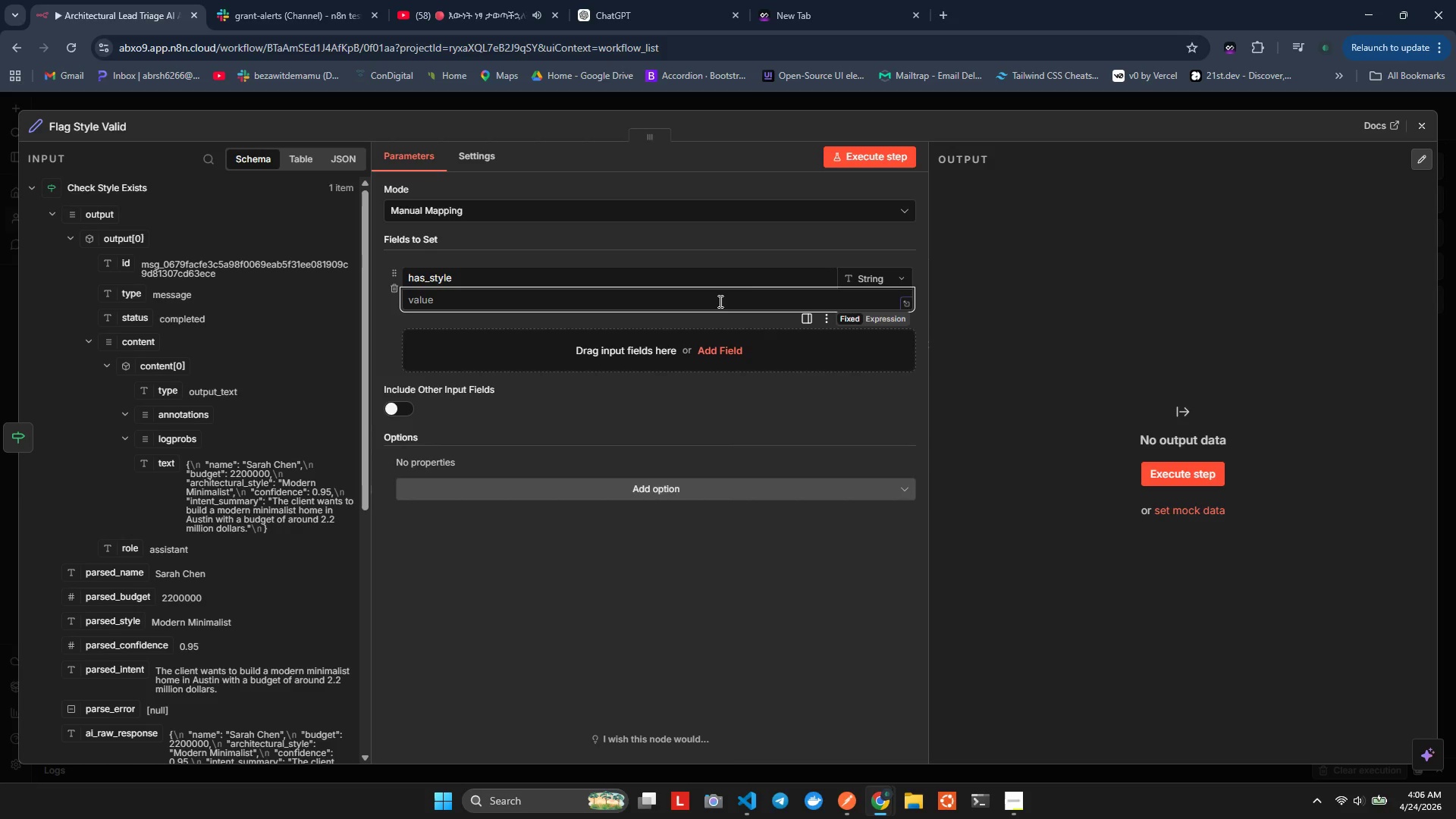 
left_click([860, 274])
 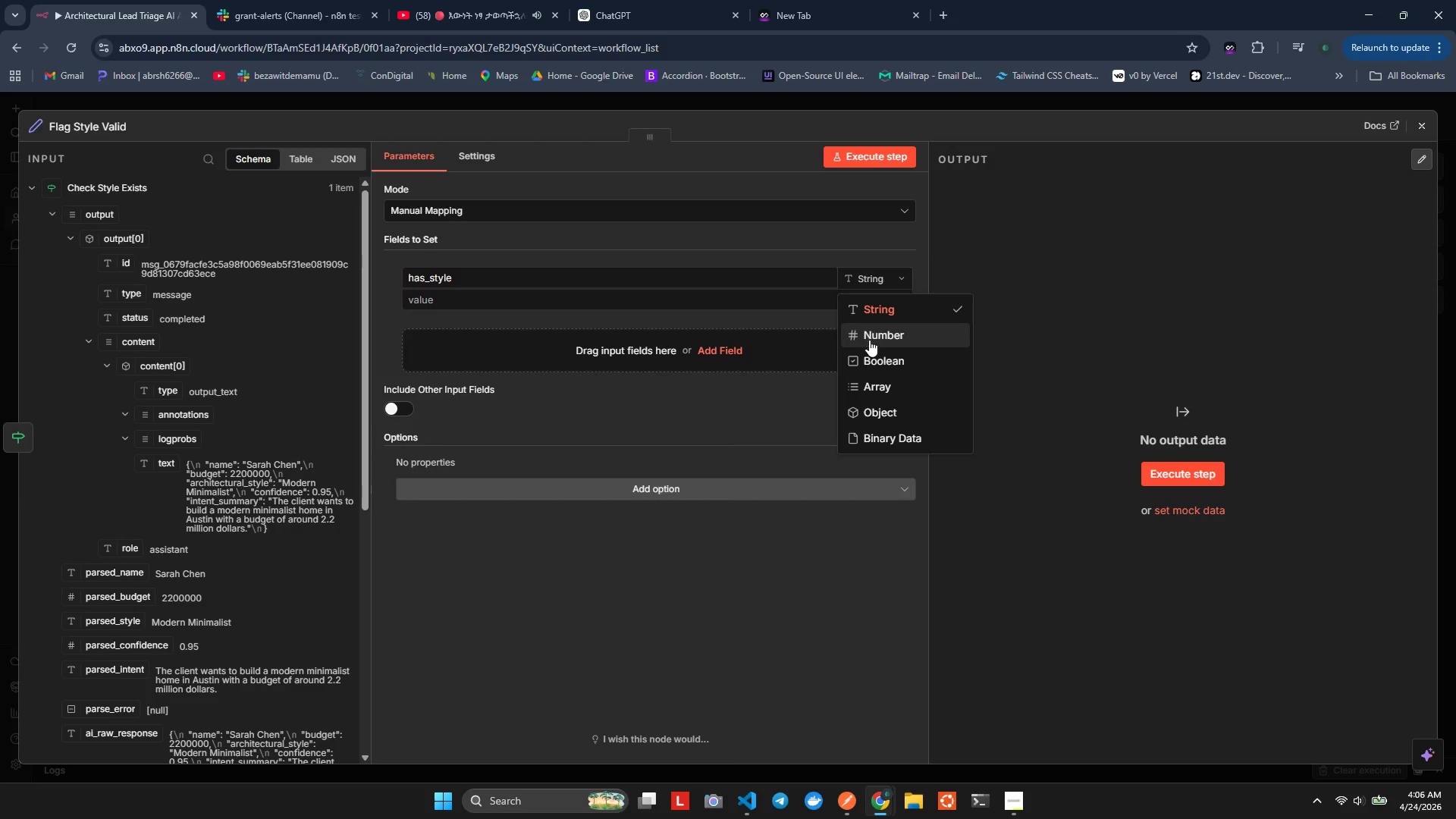 
left_click([872, 357])
 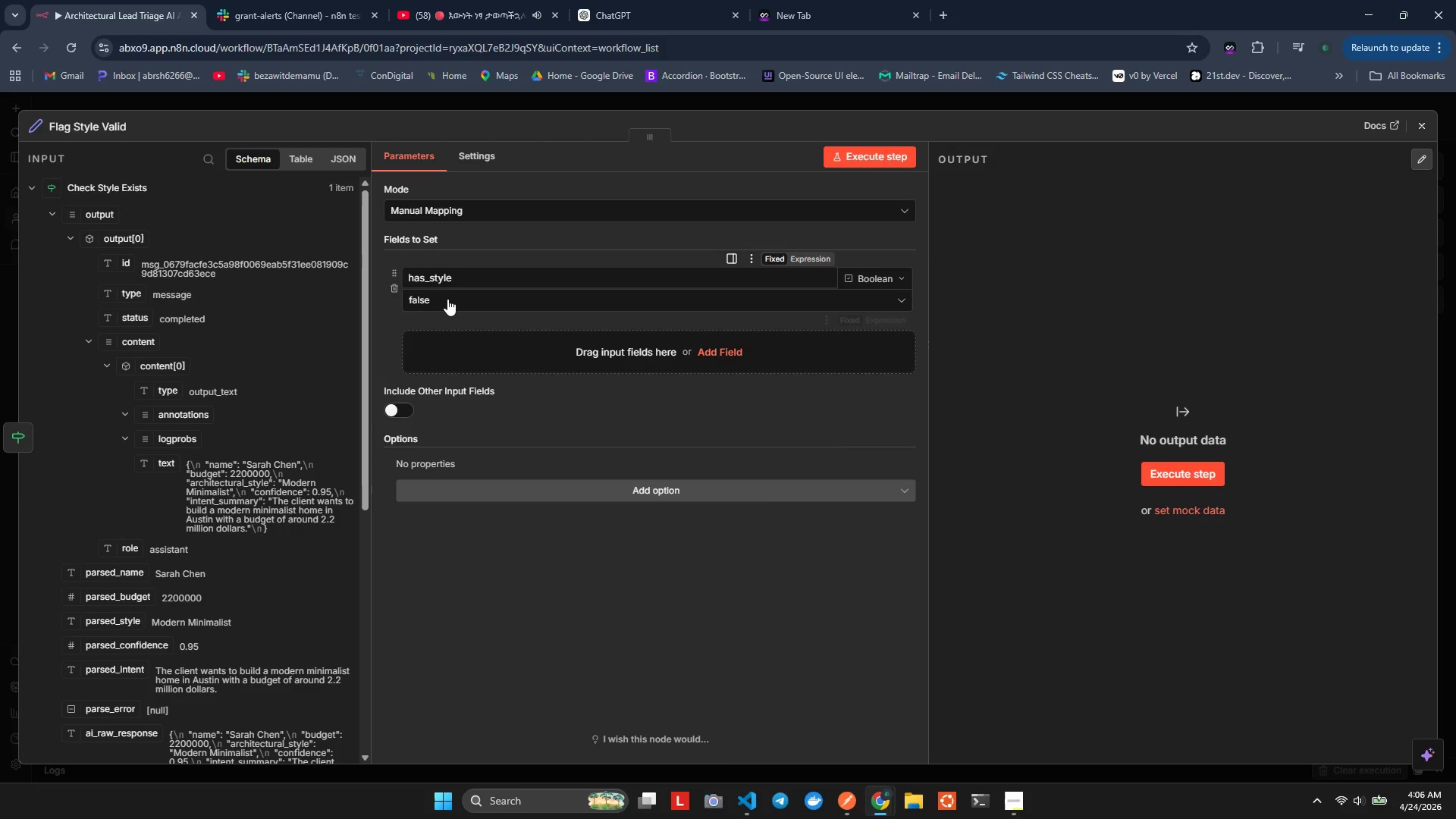 
left_click([441, 307])
 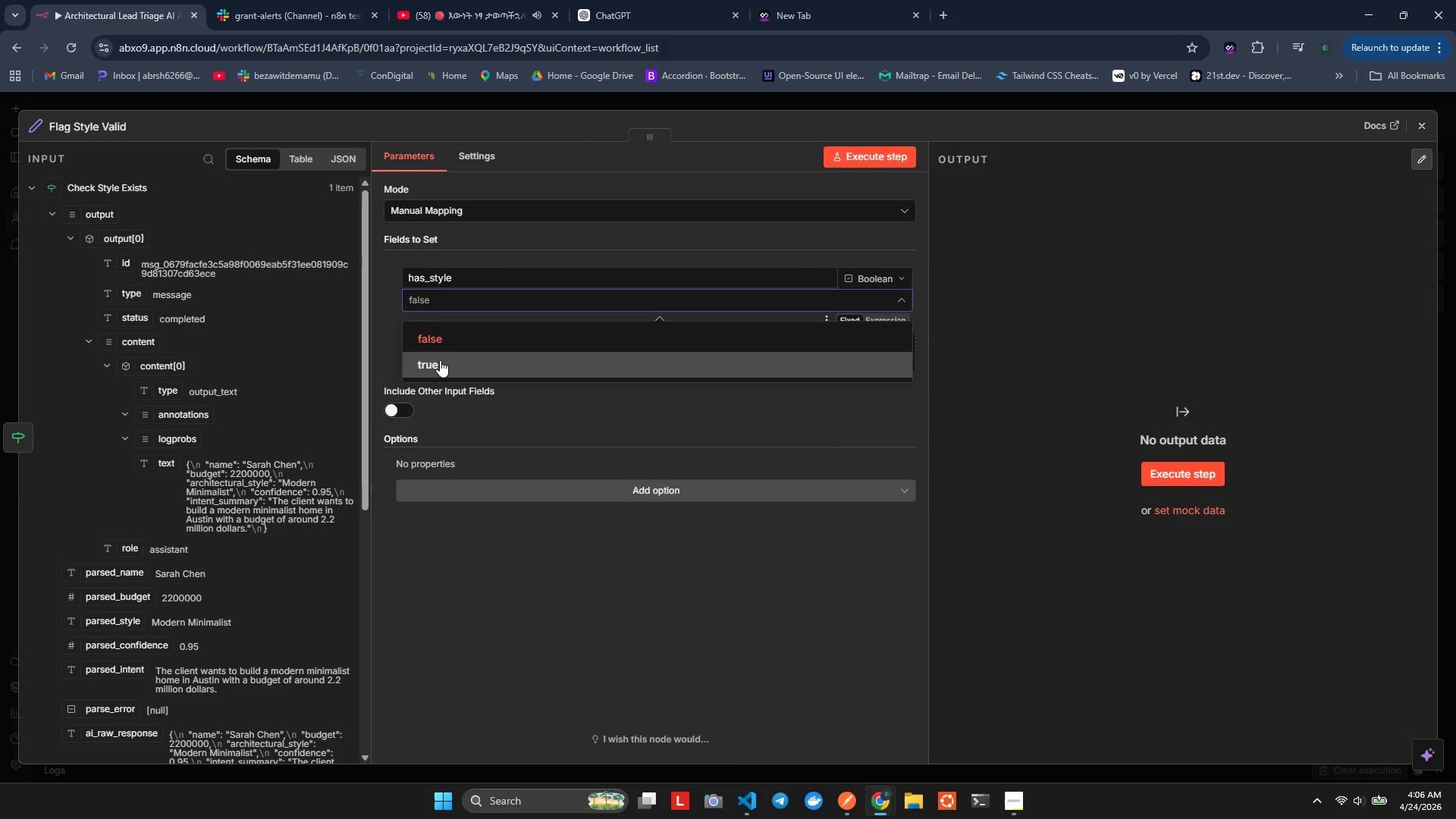 
left_click([440, 363])
 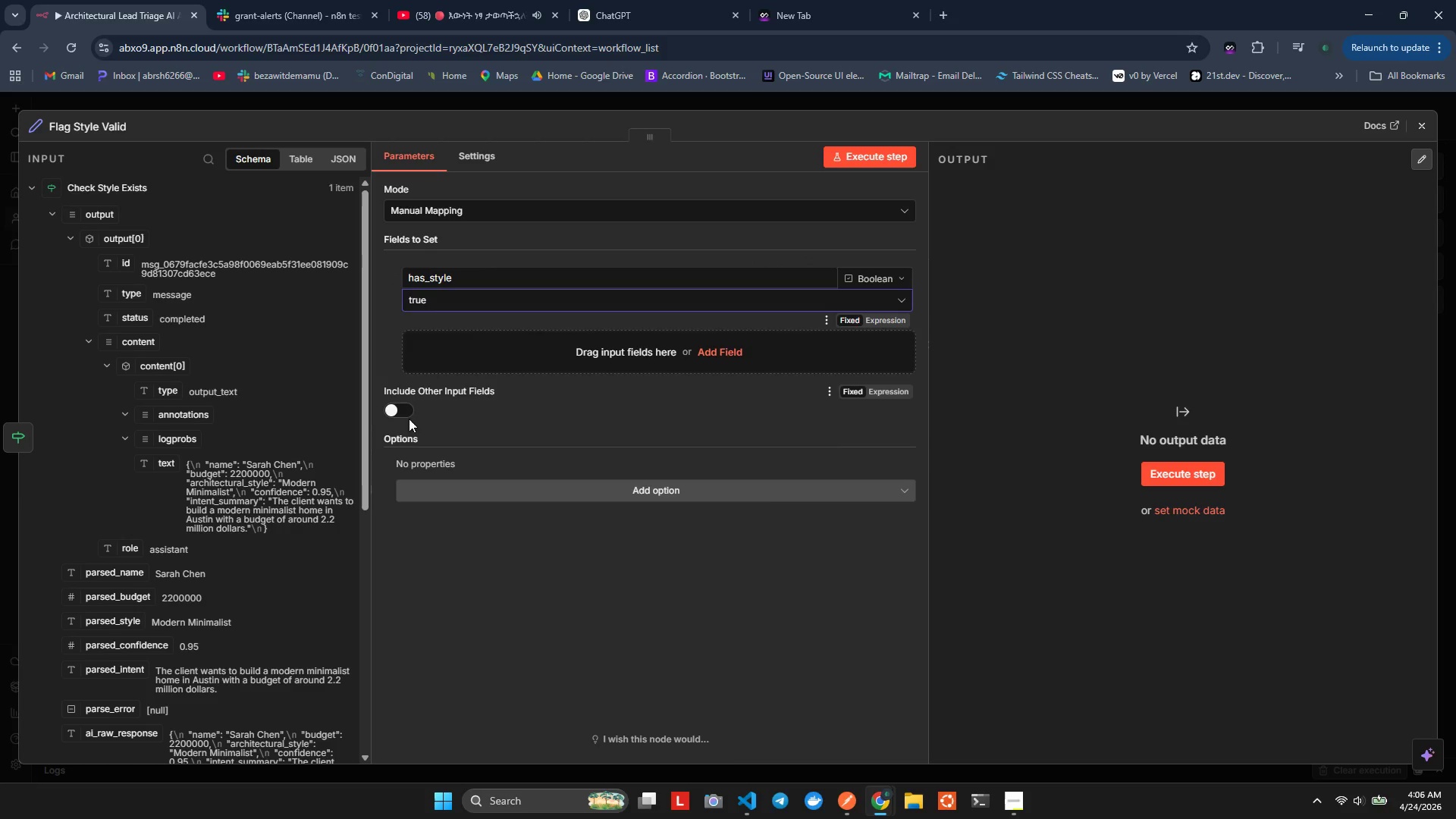 
left_click([407, 416])
 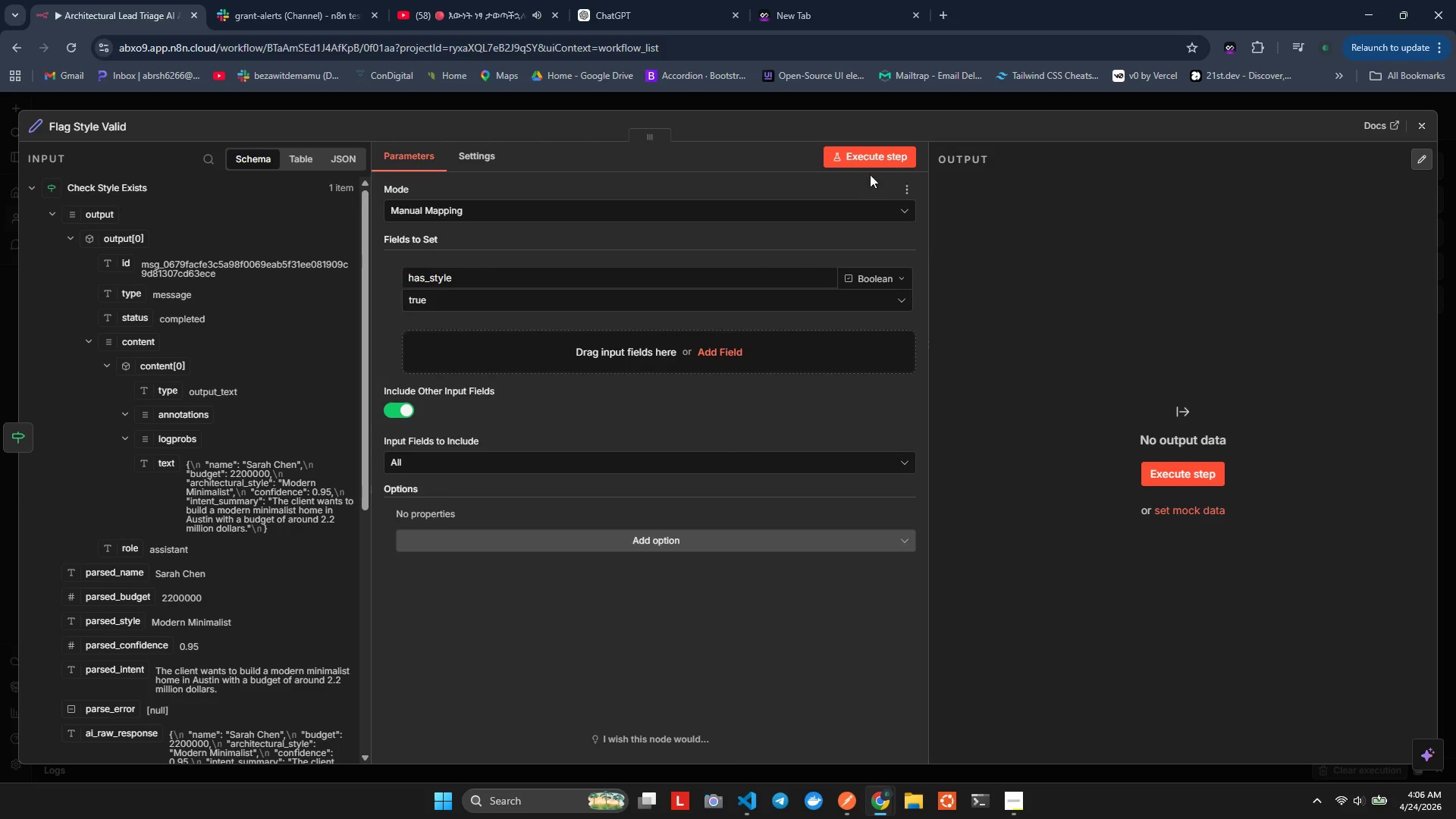 
left_click_drag(start_coordinate=[871, 143], to_coordinate=[868, 151])
 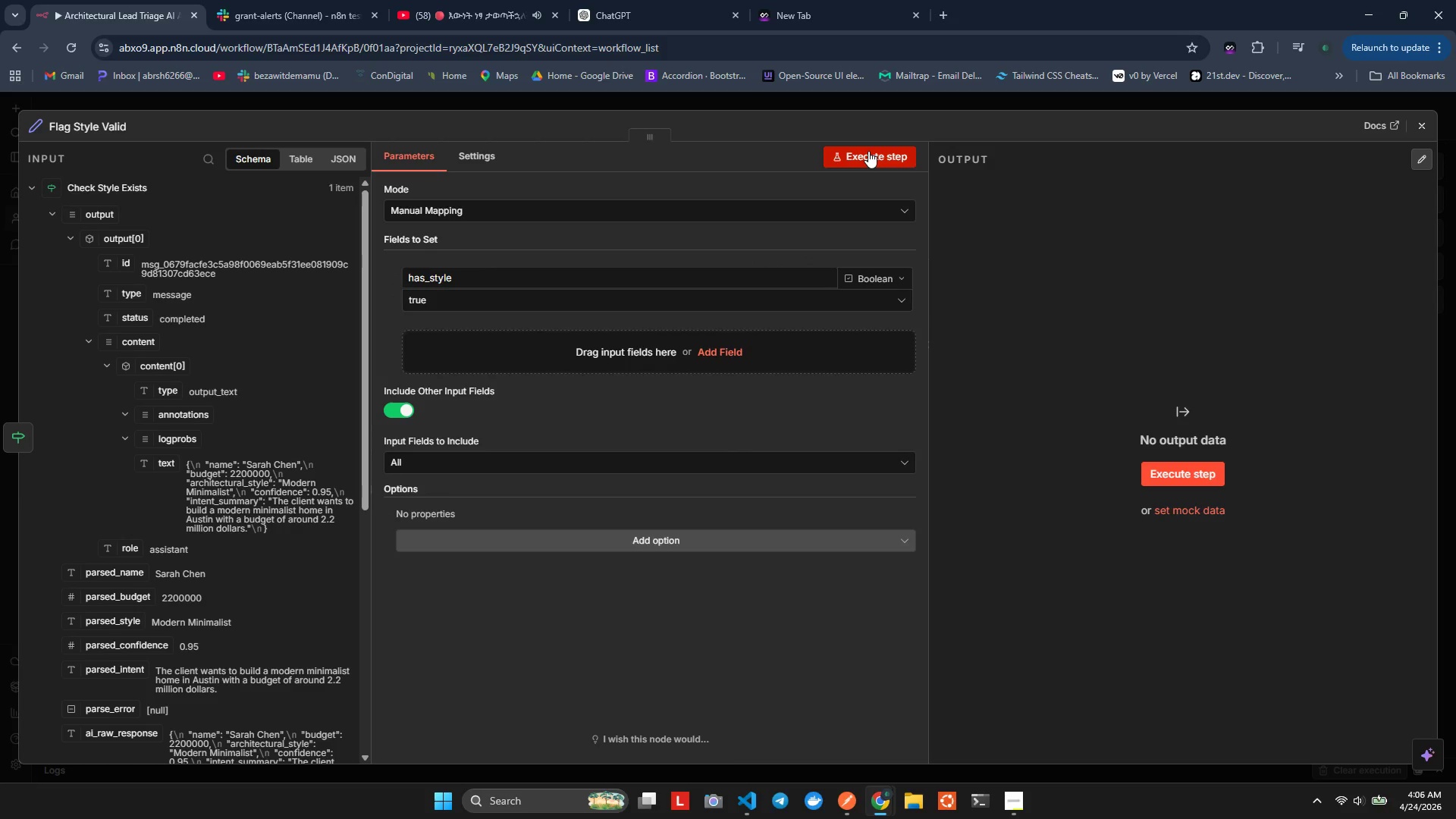 
left_click([868, 151])
 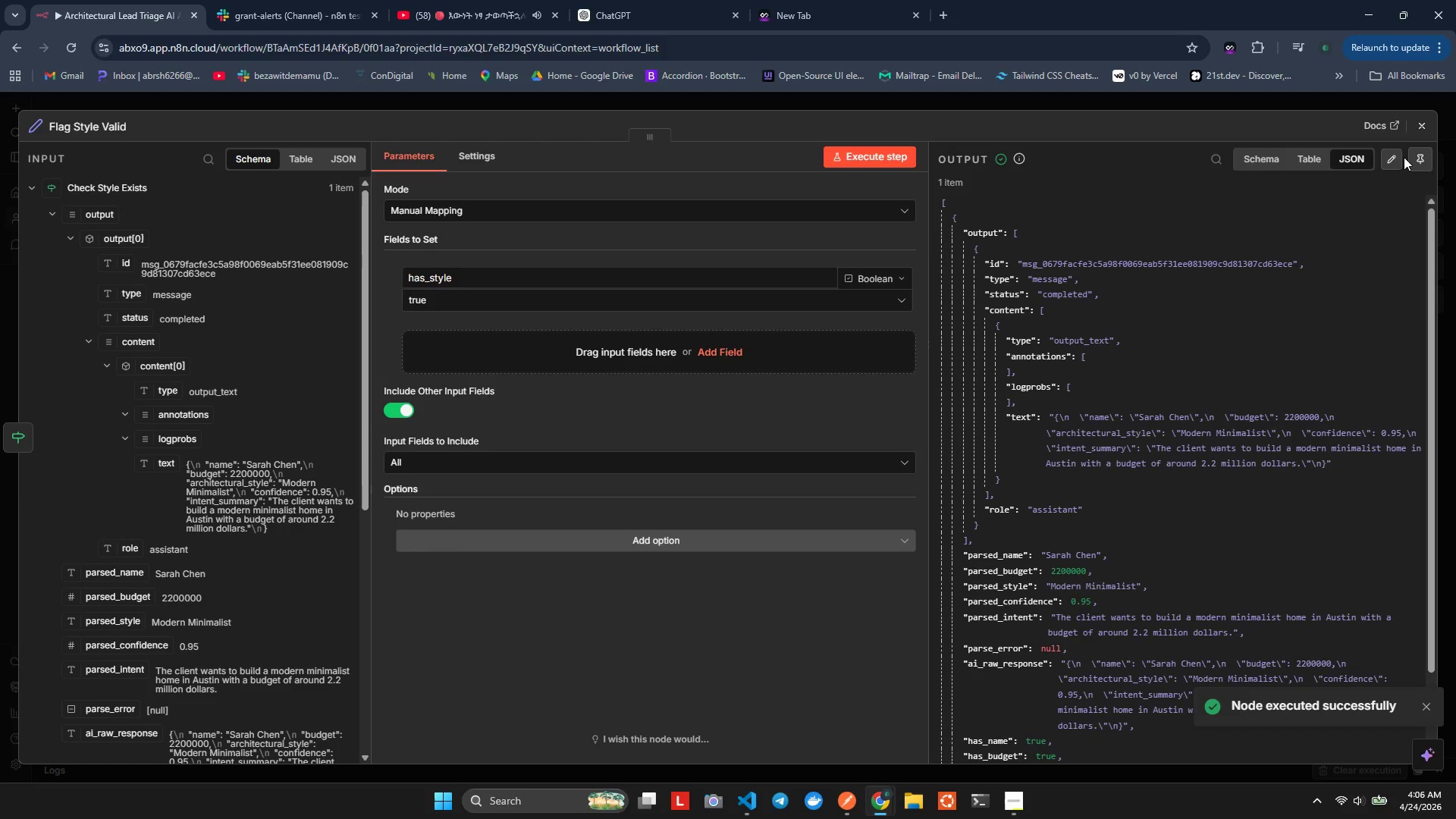 
left_click([1421, 158])
 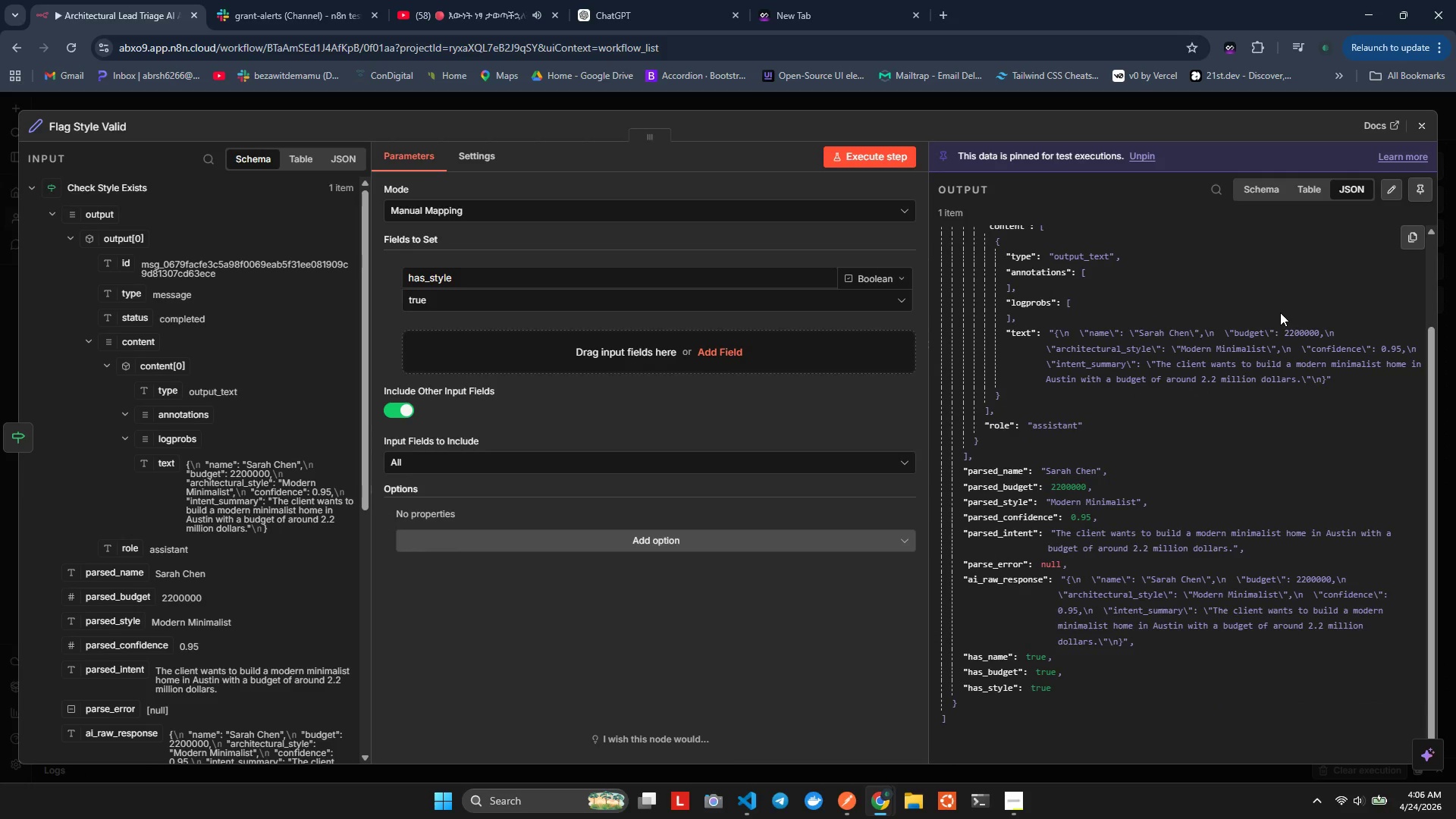 
wait(8.02)
 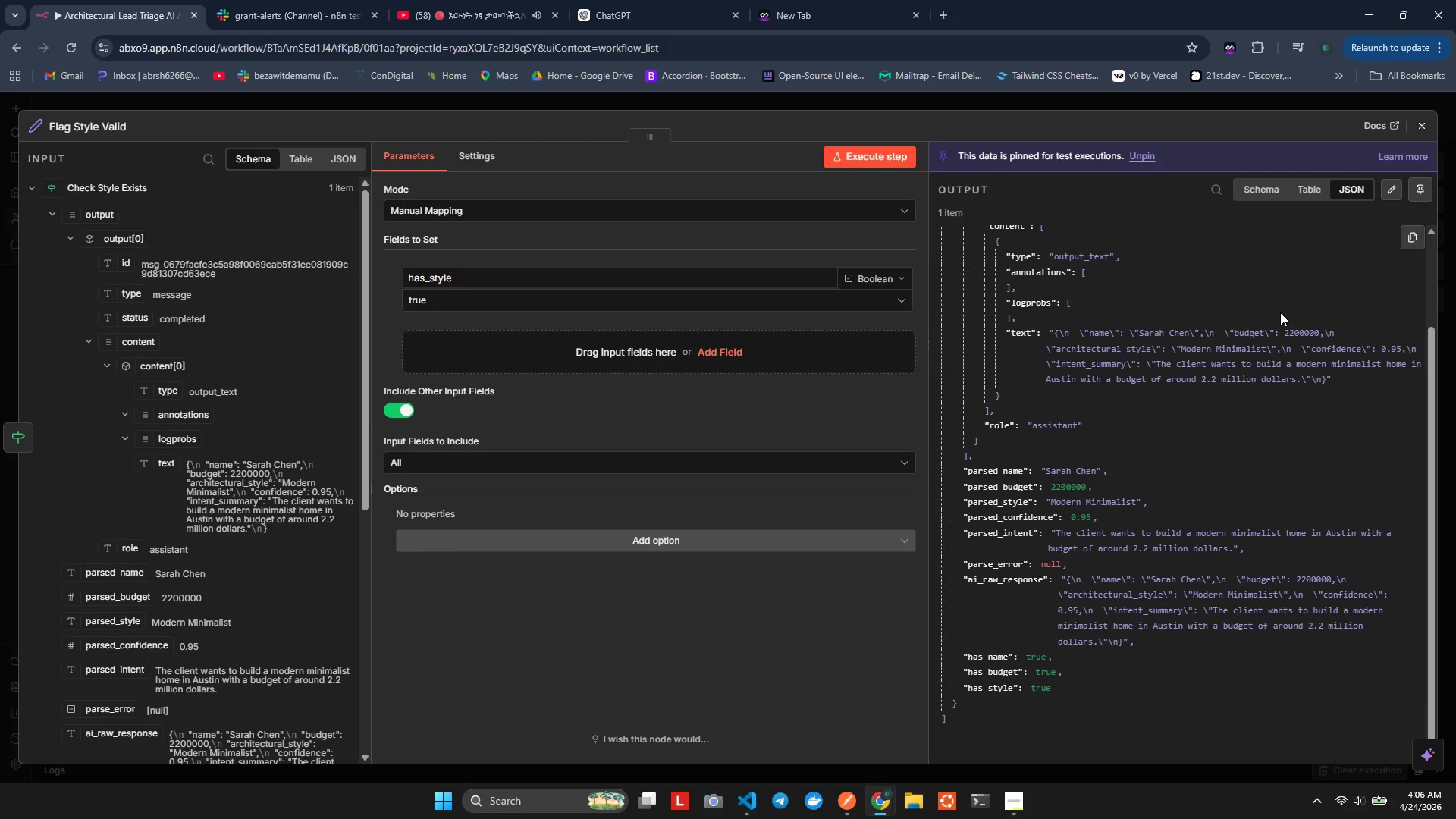 
left_click([1423, 133])
 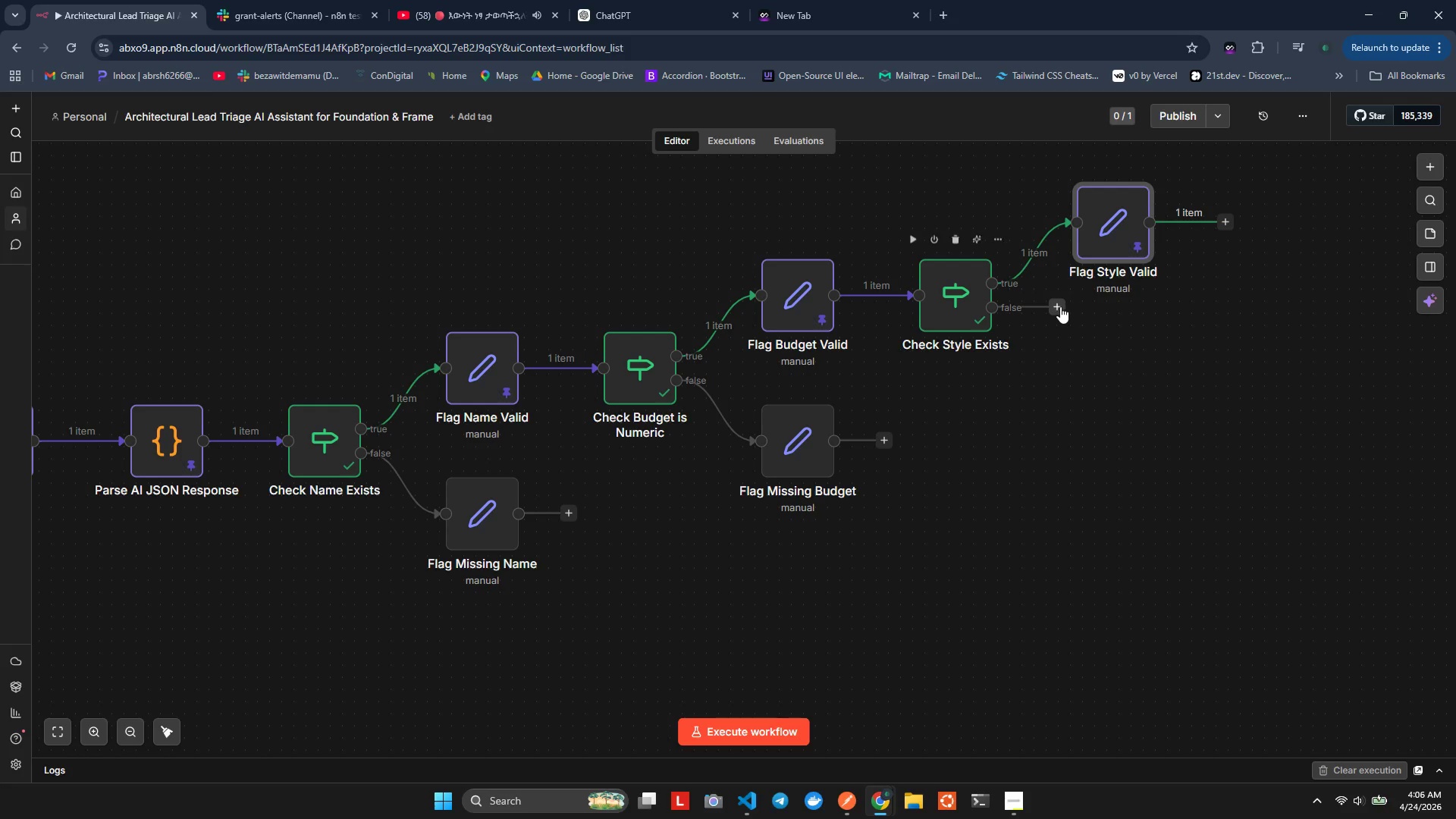 
left_click([1056, 306])
 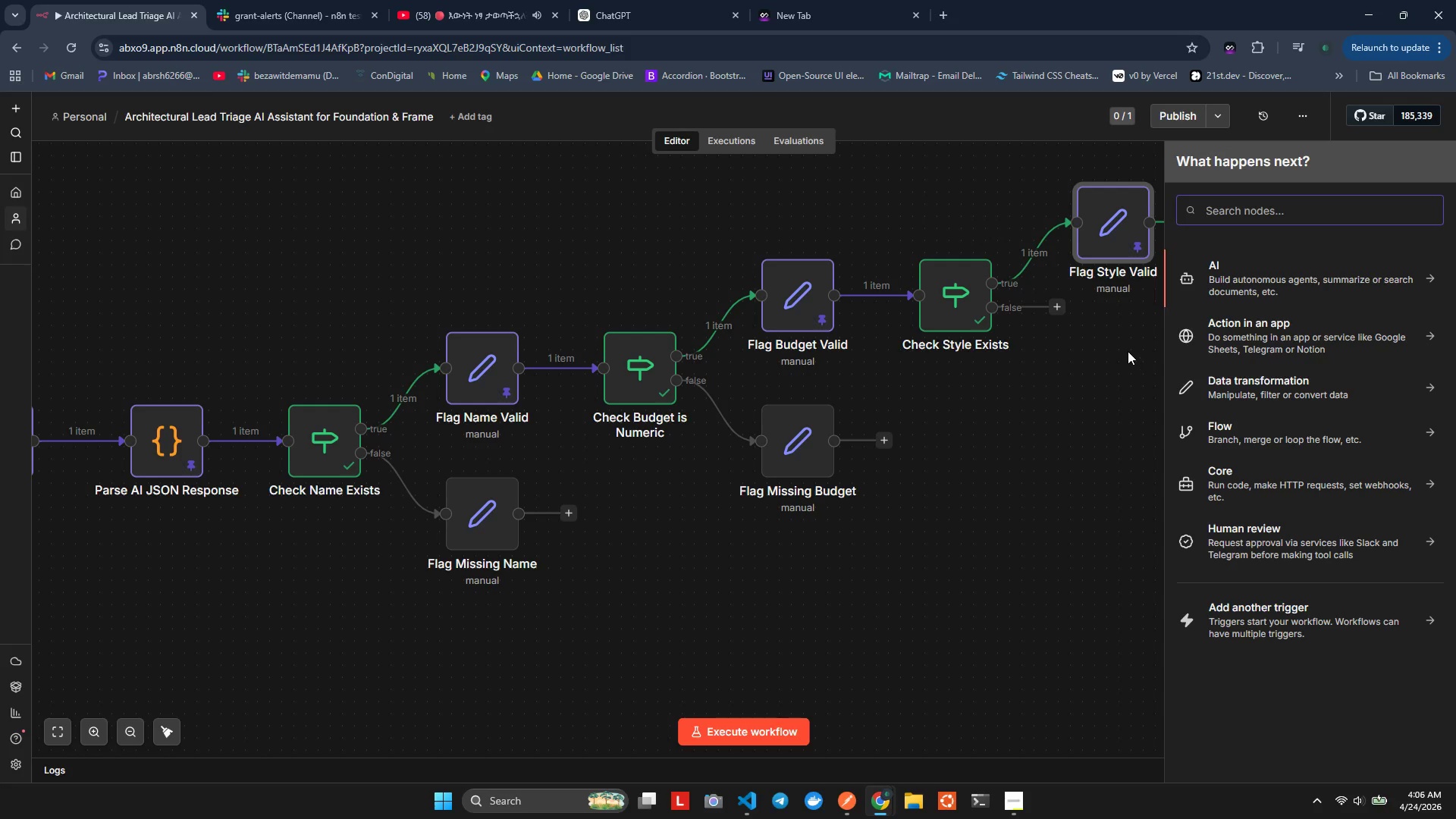 
type(set)
 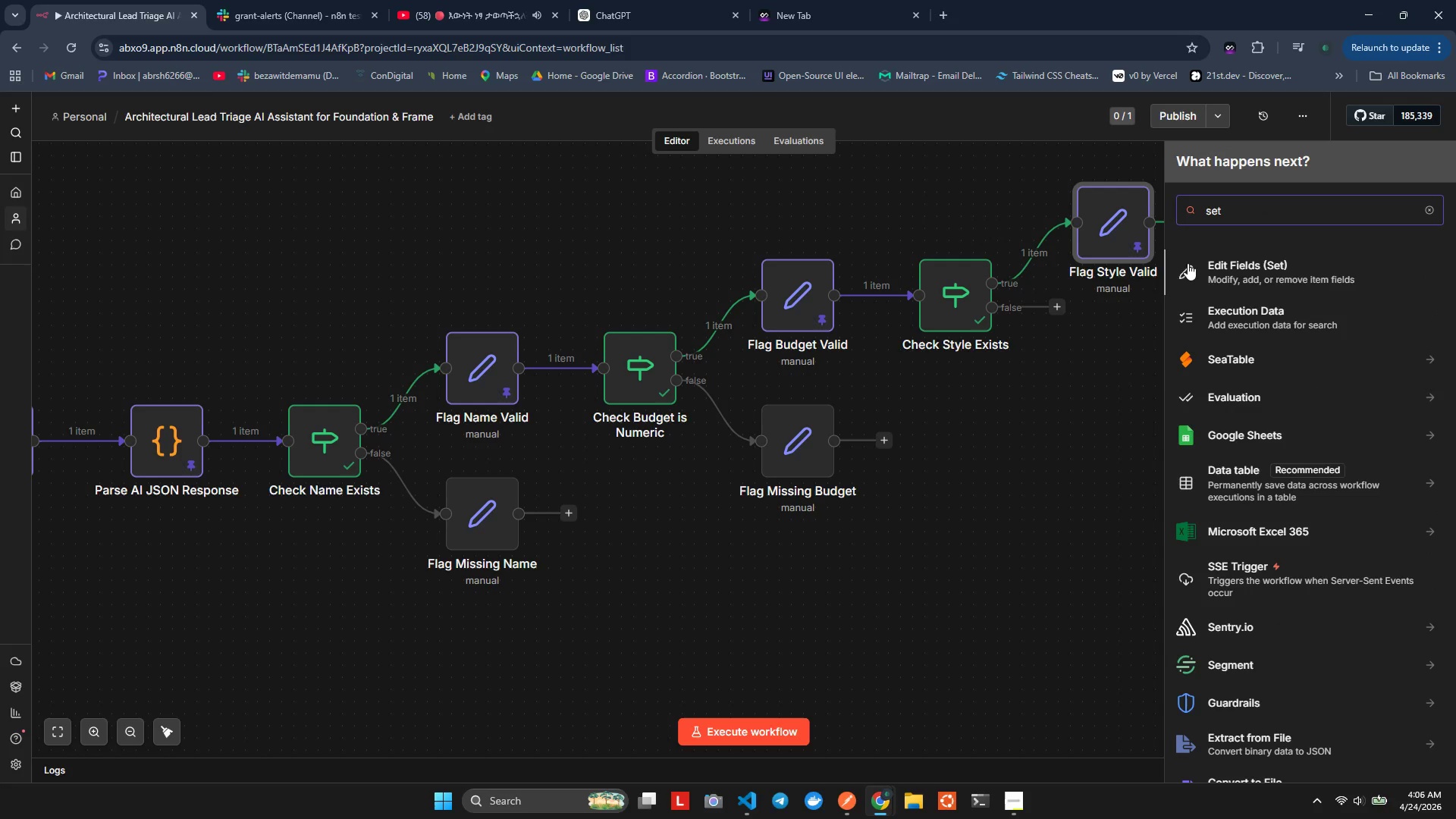 
left_click([1193, 268])
 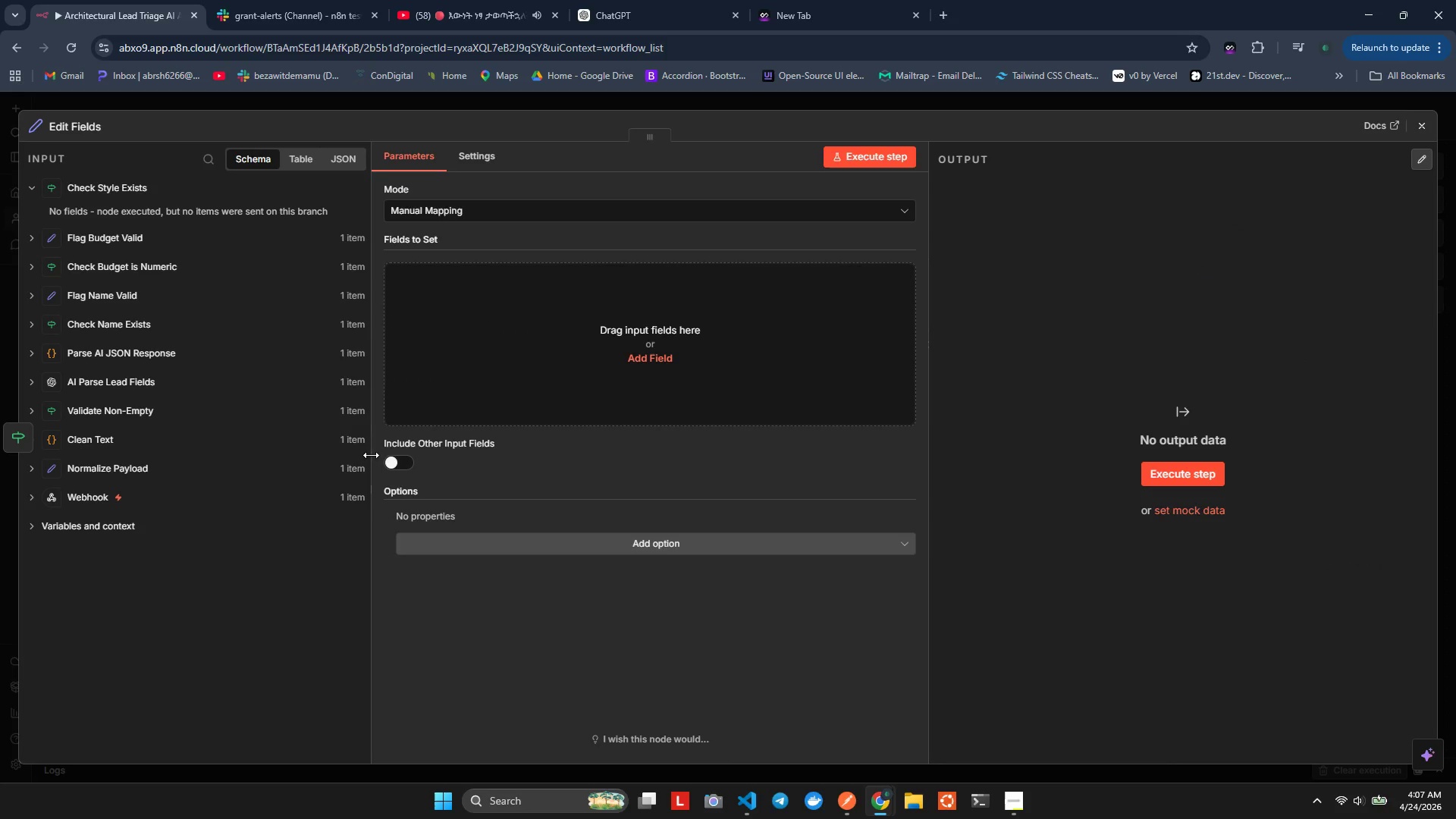 
left_click([394, 457])
 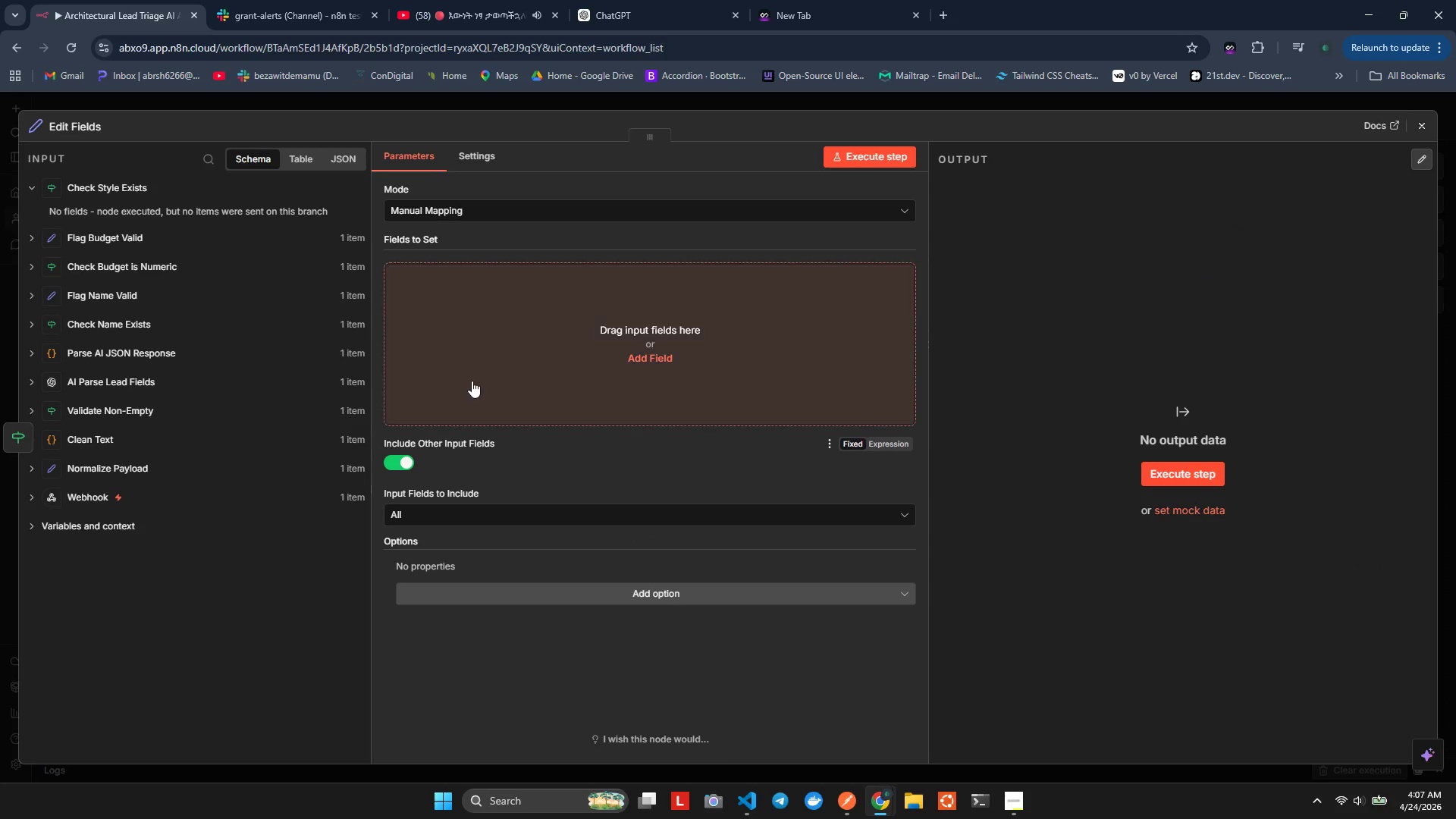 
left_click([472, 381])
 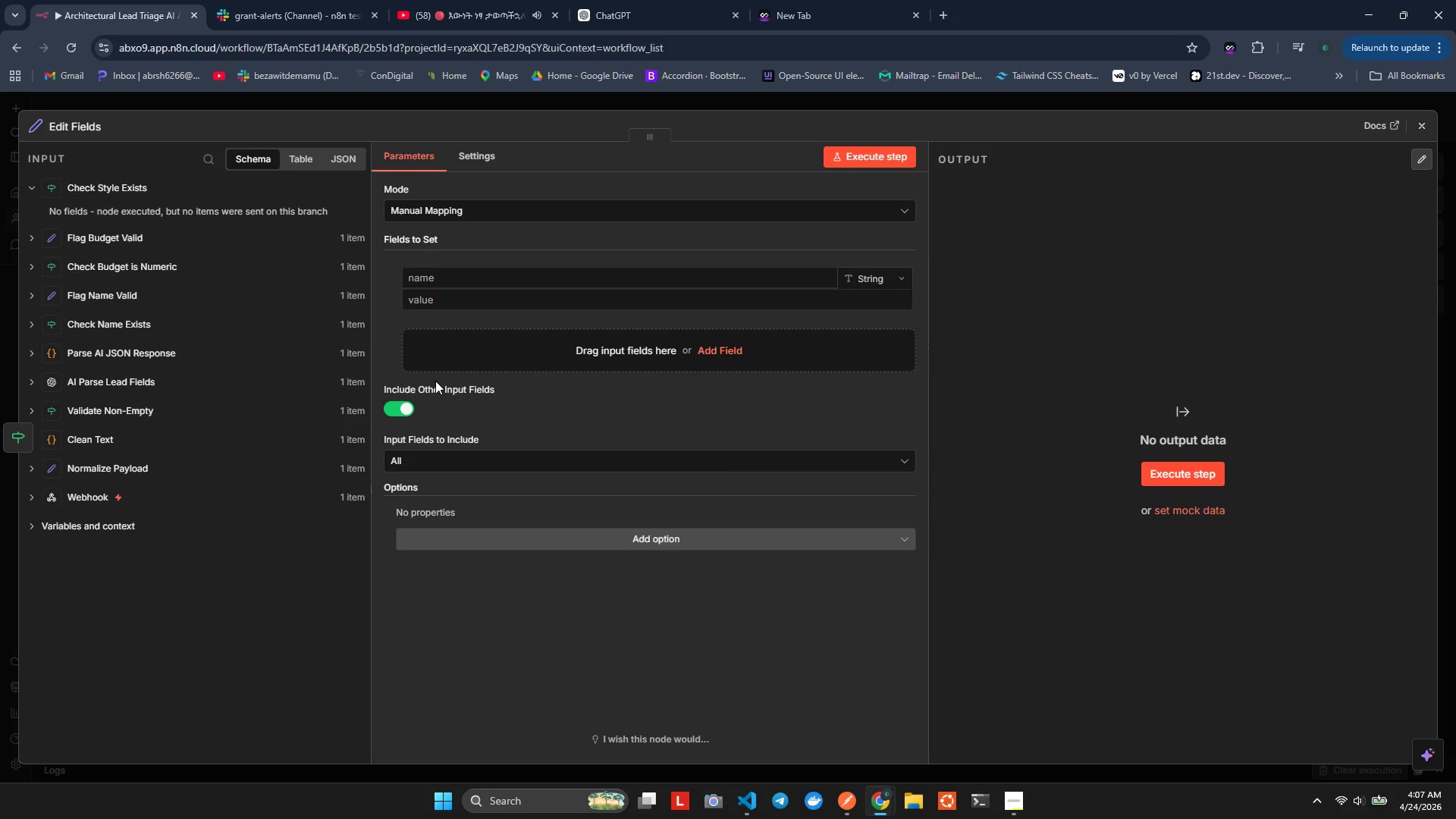 
left_click([479, 287])
 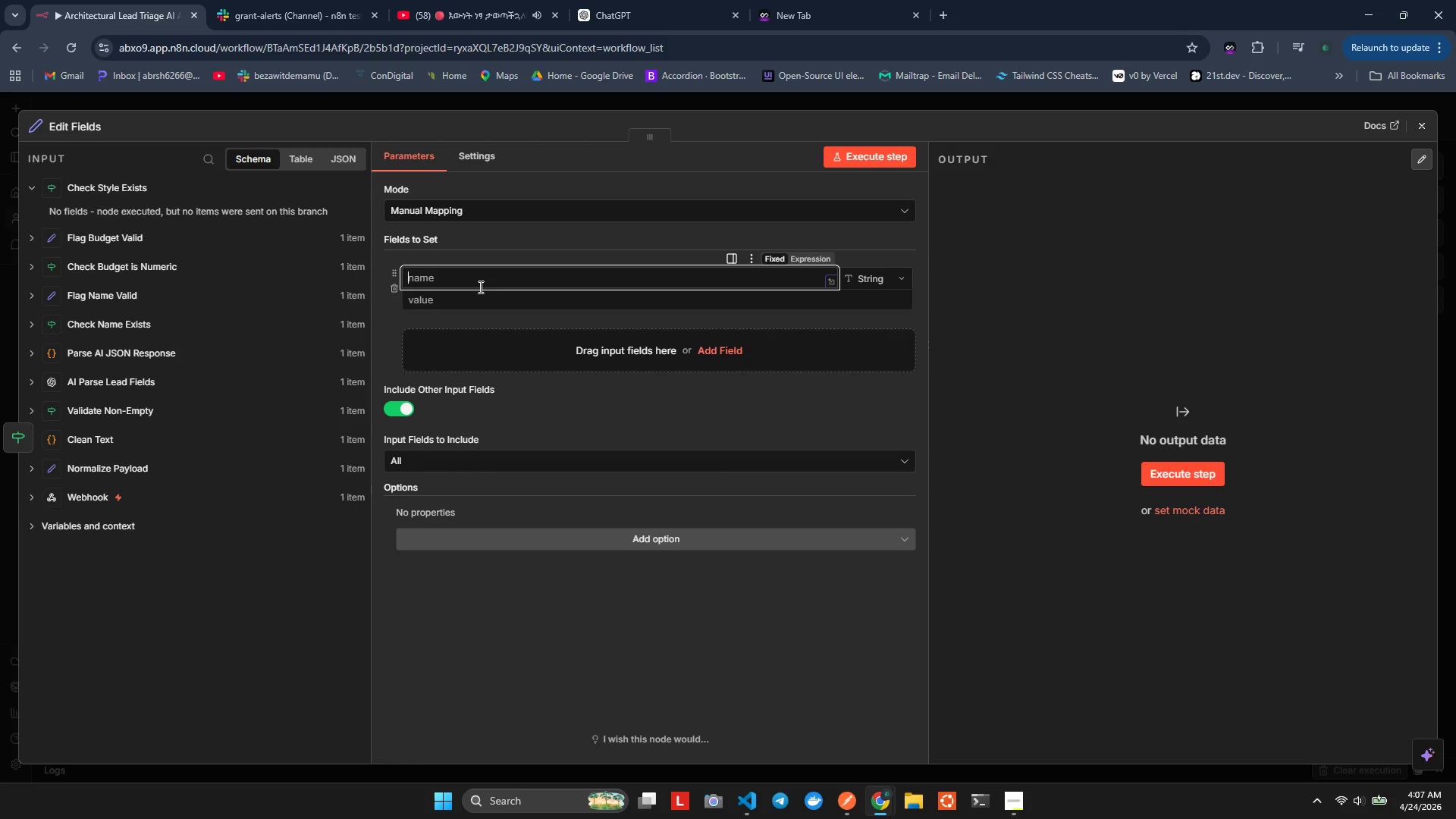 
type(validation_error=)
key(Backspace)
 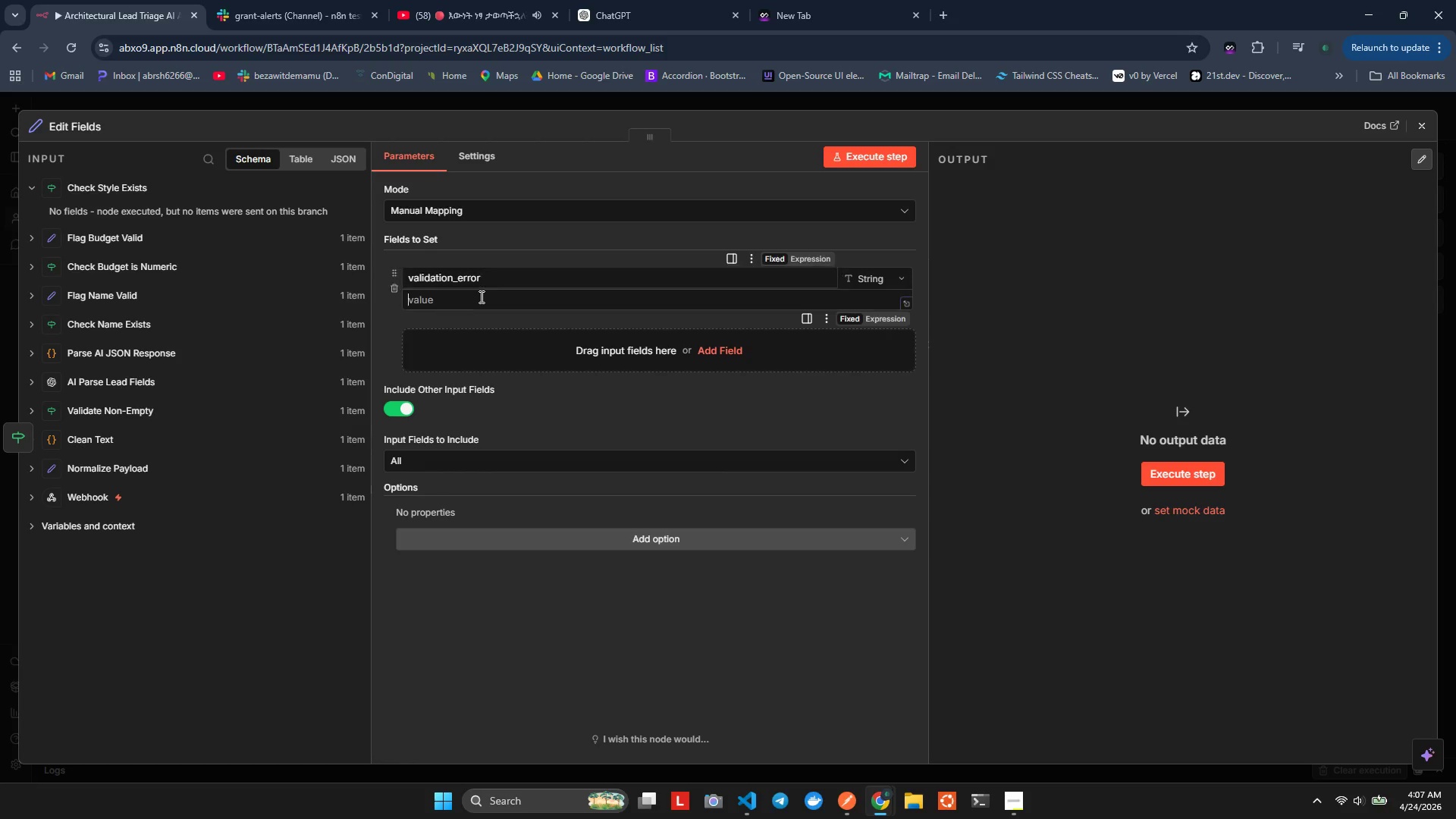 
left_click([480, 297])
 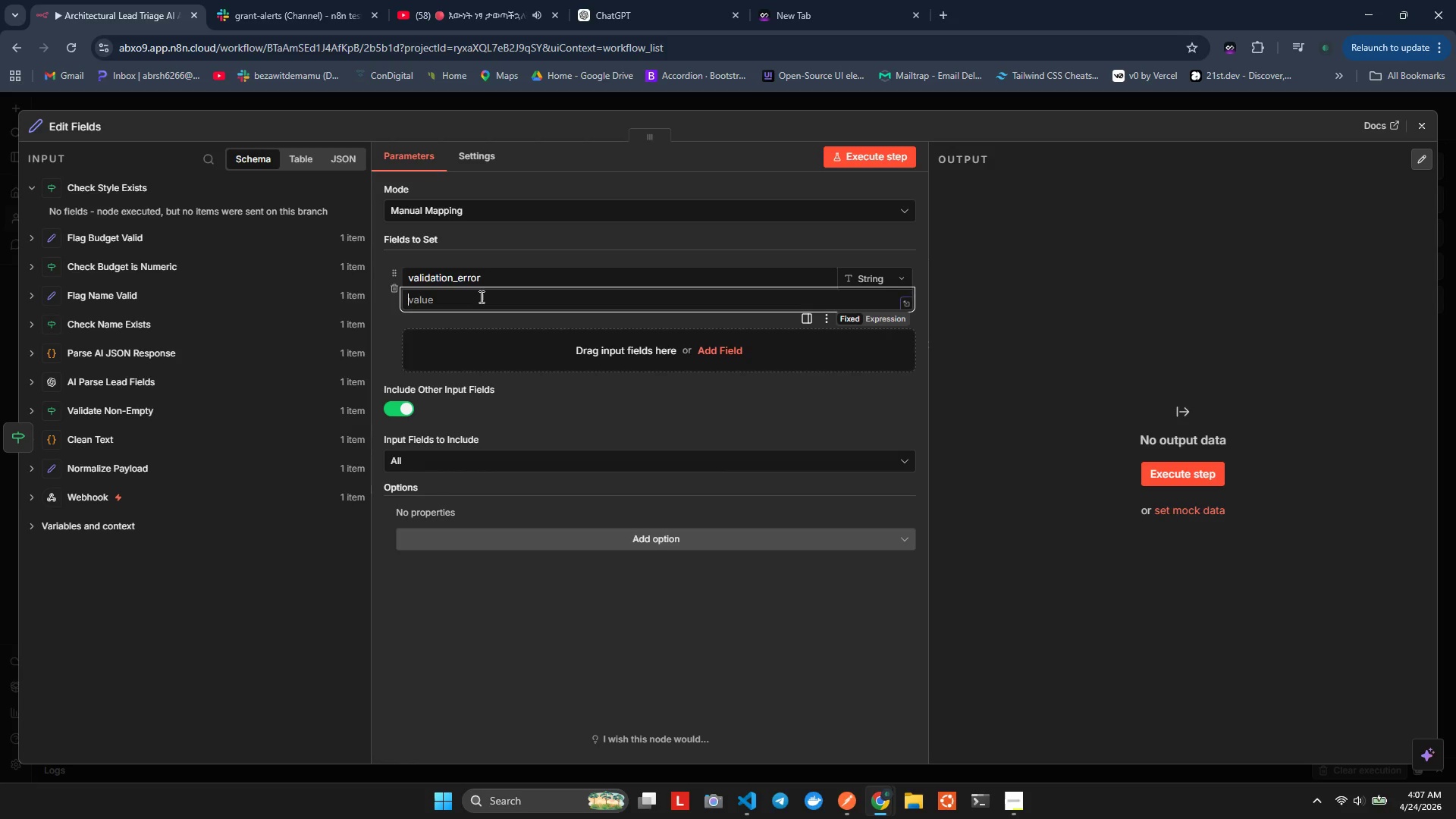 
key(Shift+Minus)
 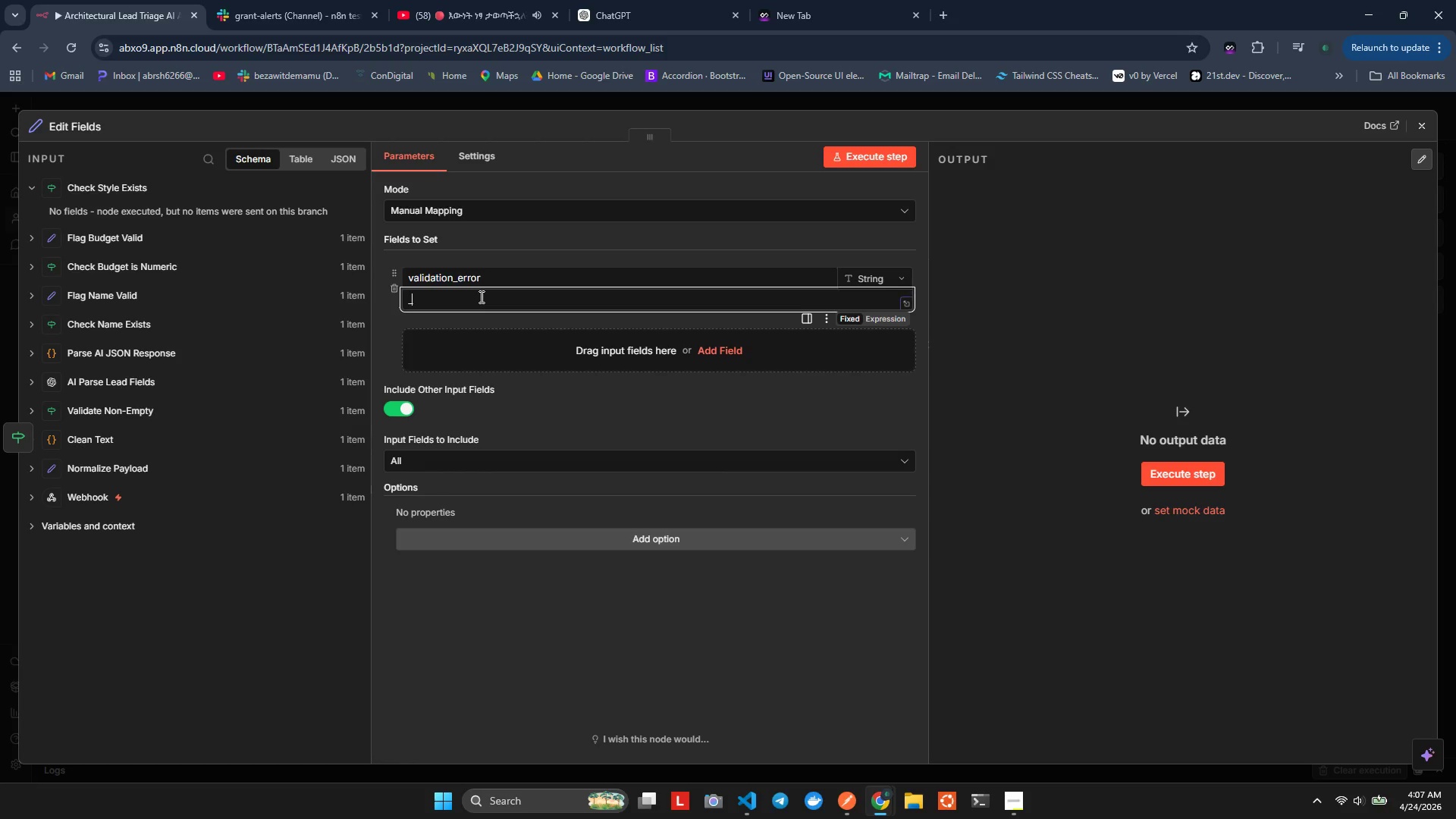 
key(Backspace)
 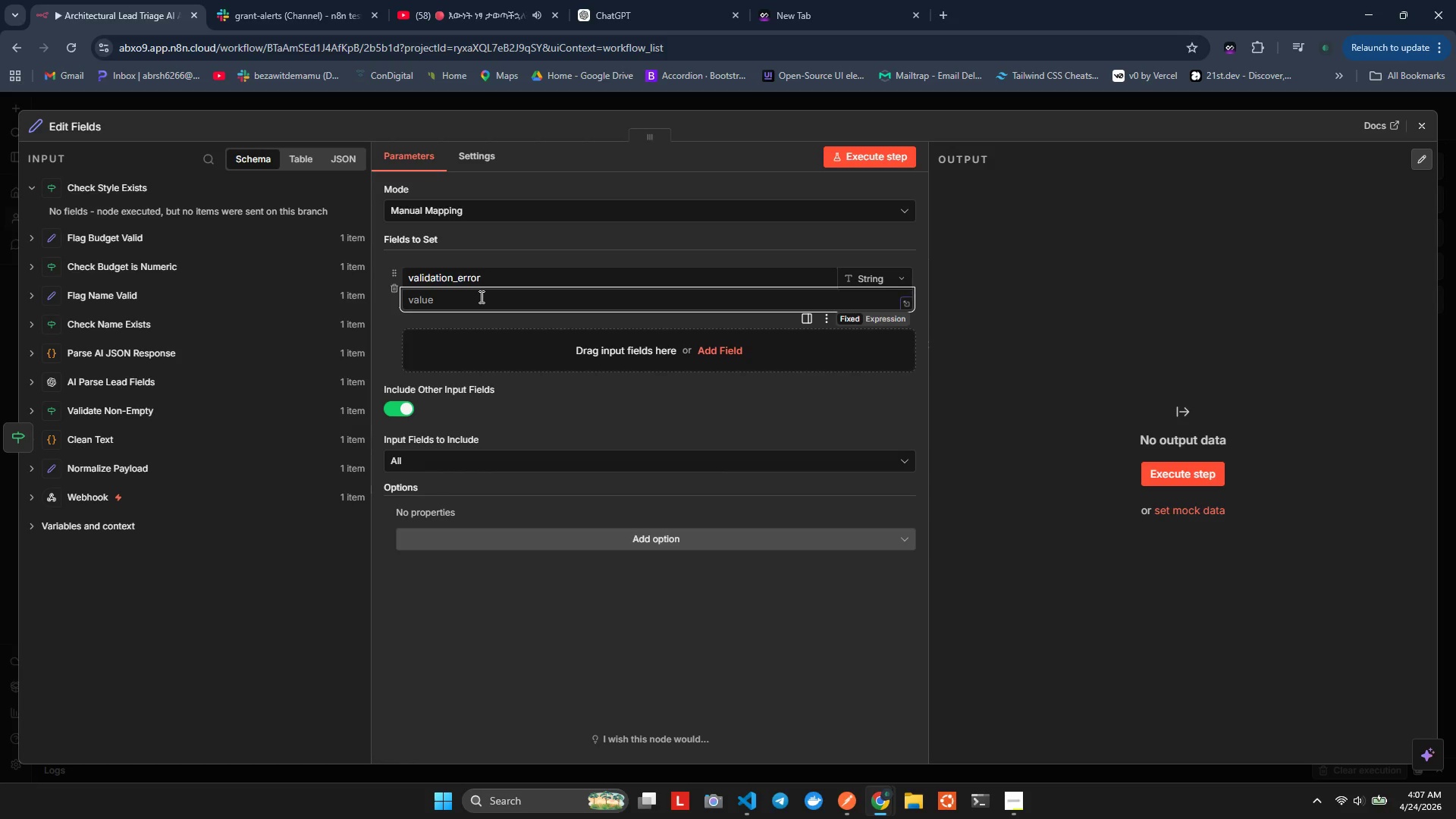 
key(Shift+BracketLeft)
 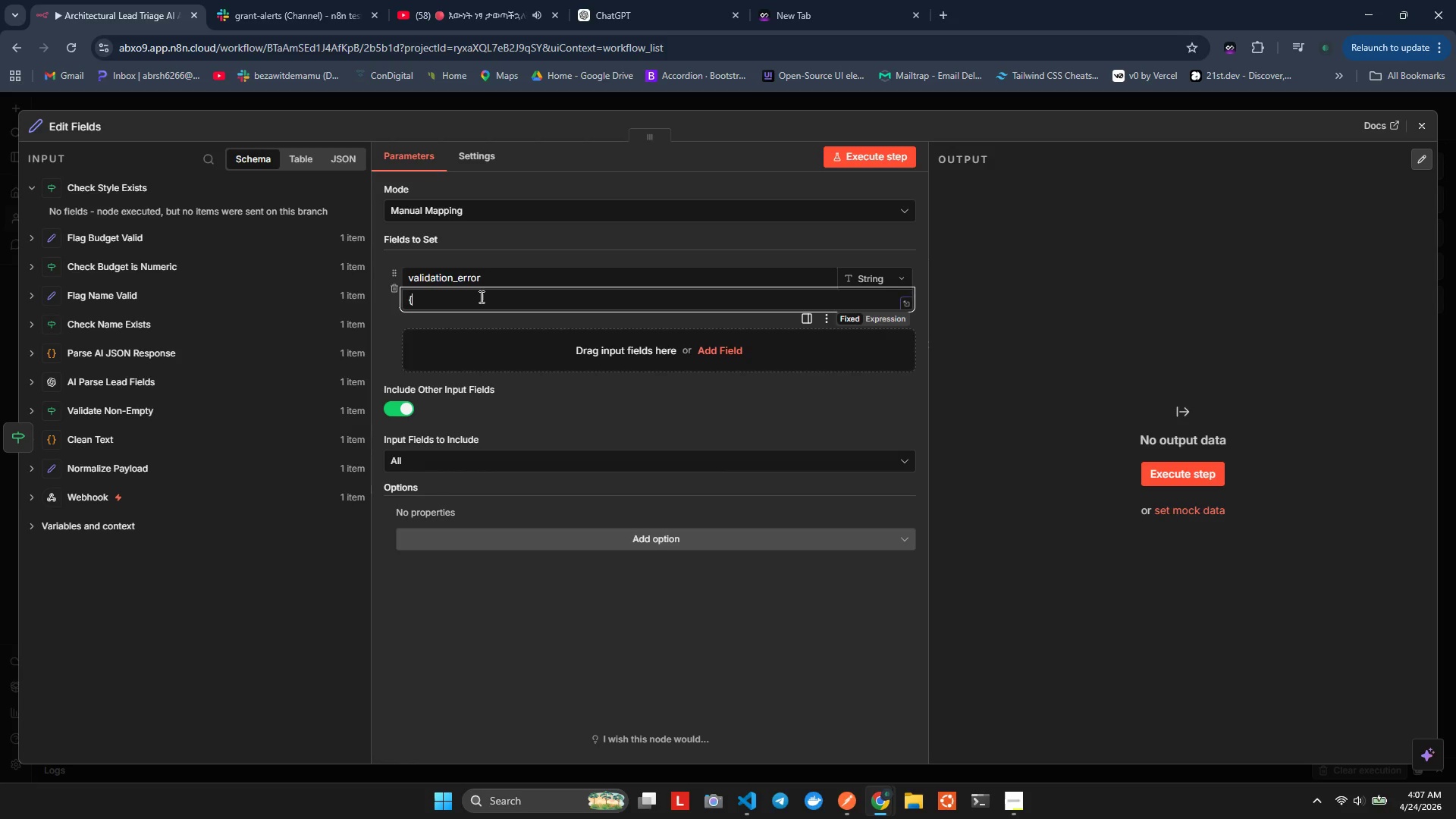 
key(Shift+BracketLeft)
 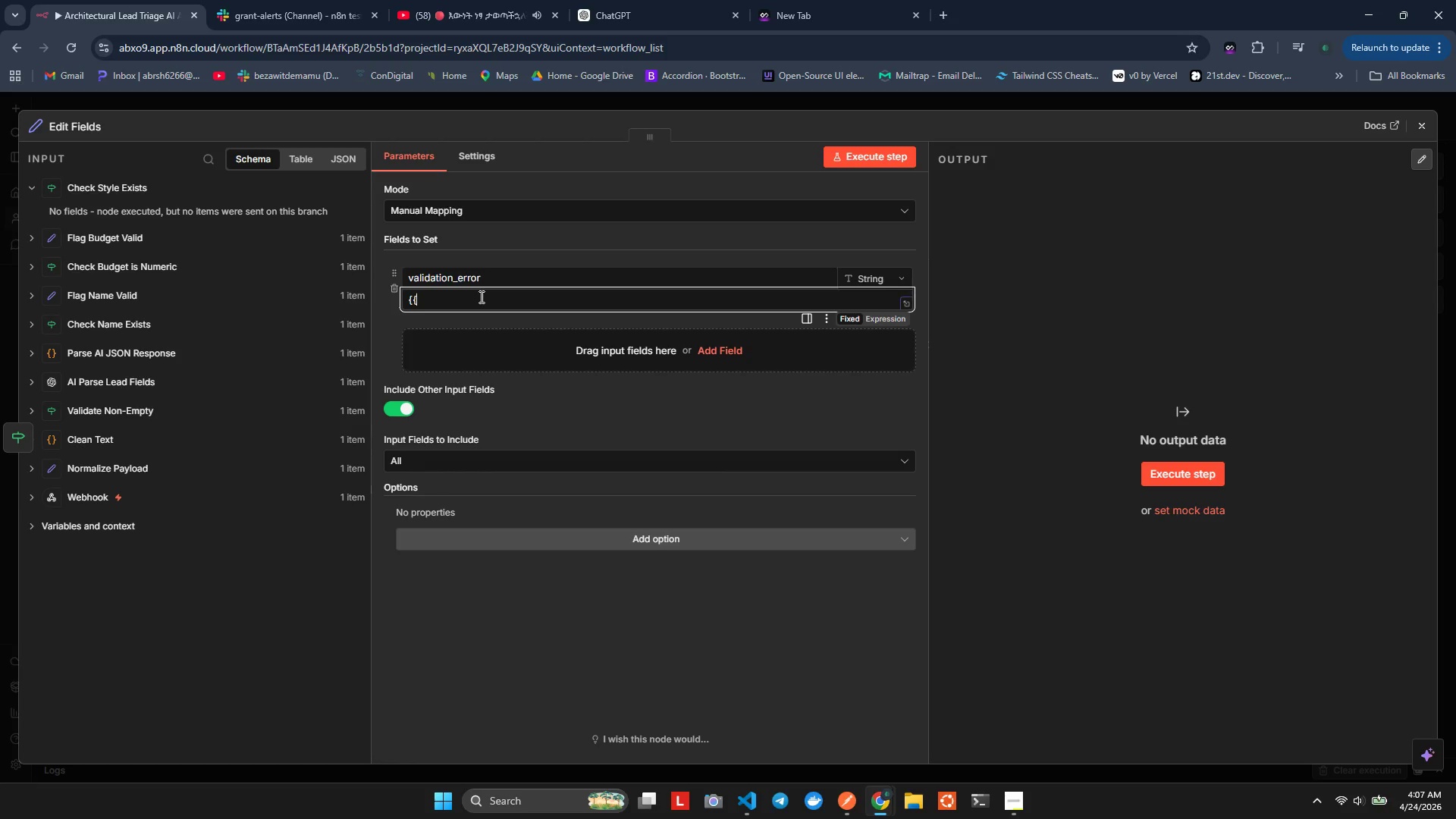 
key(Backspace)
 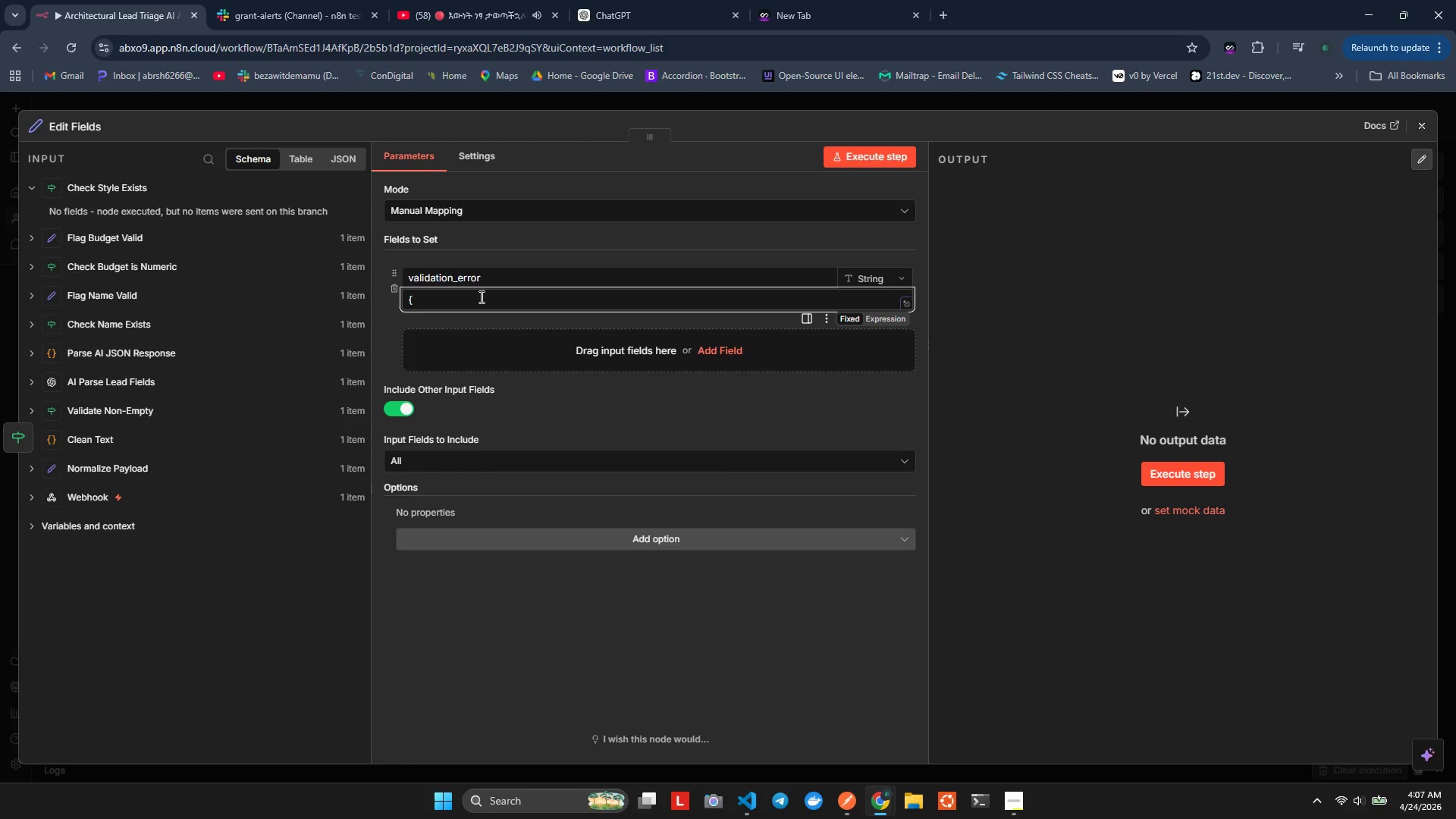 
key(Backspace)
 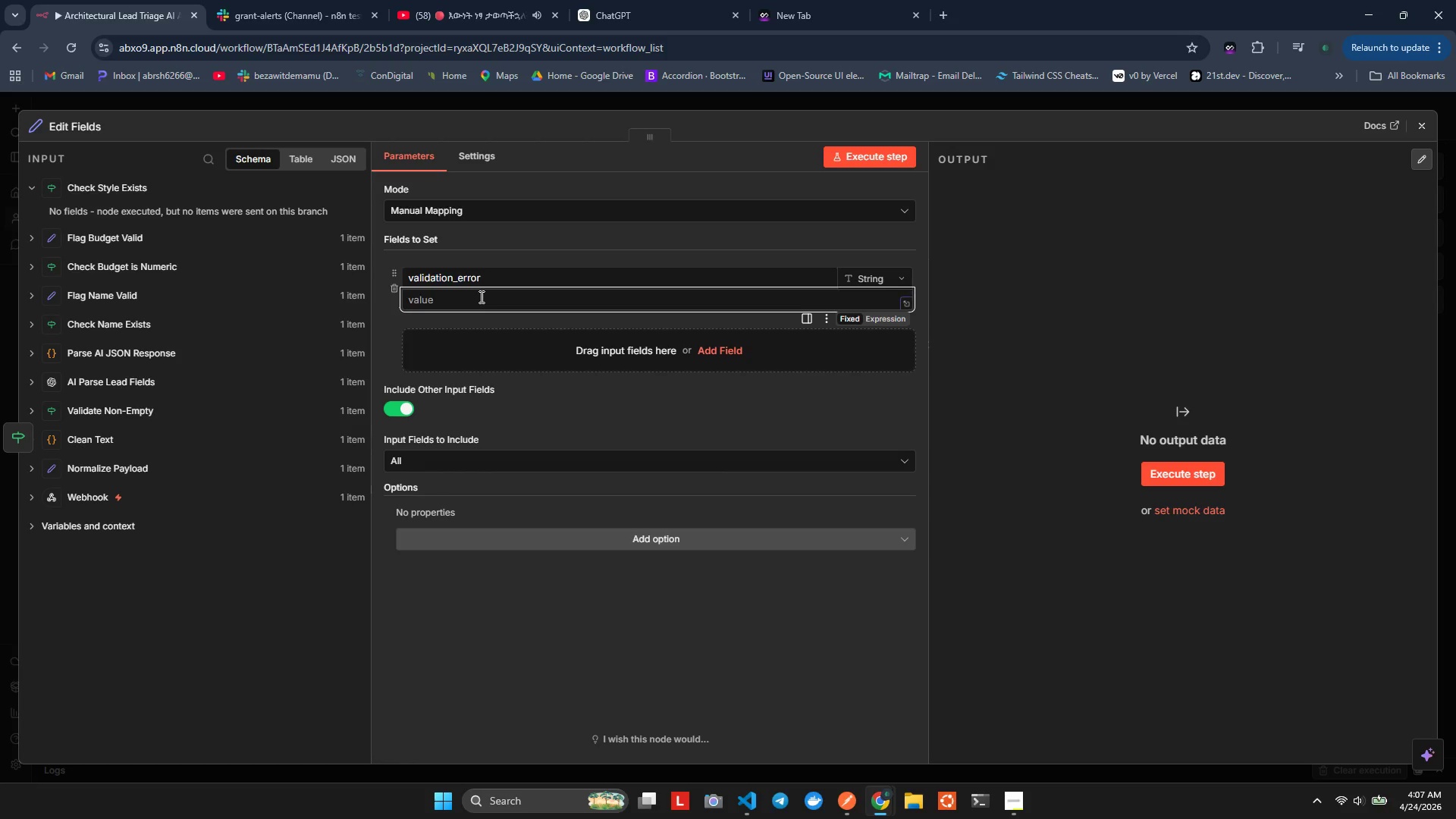 
key(Equal)
 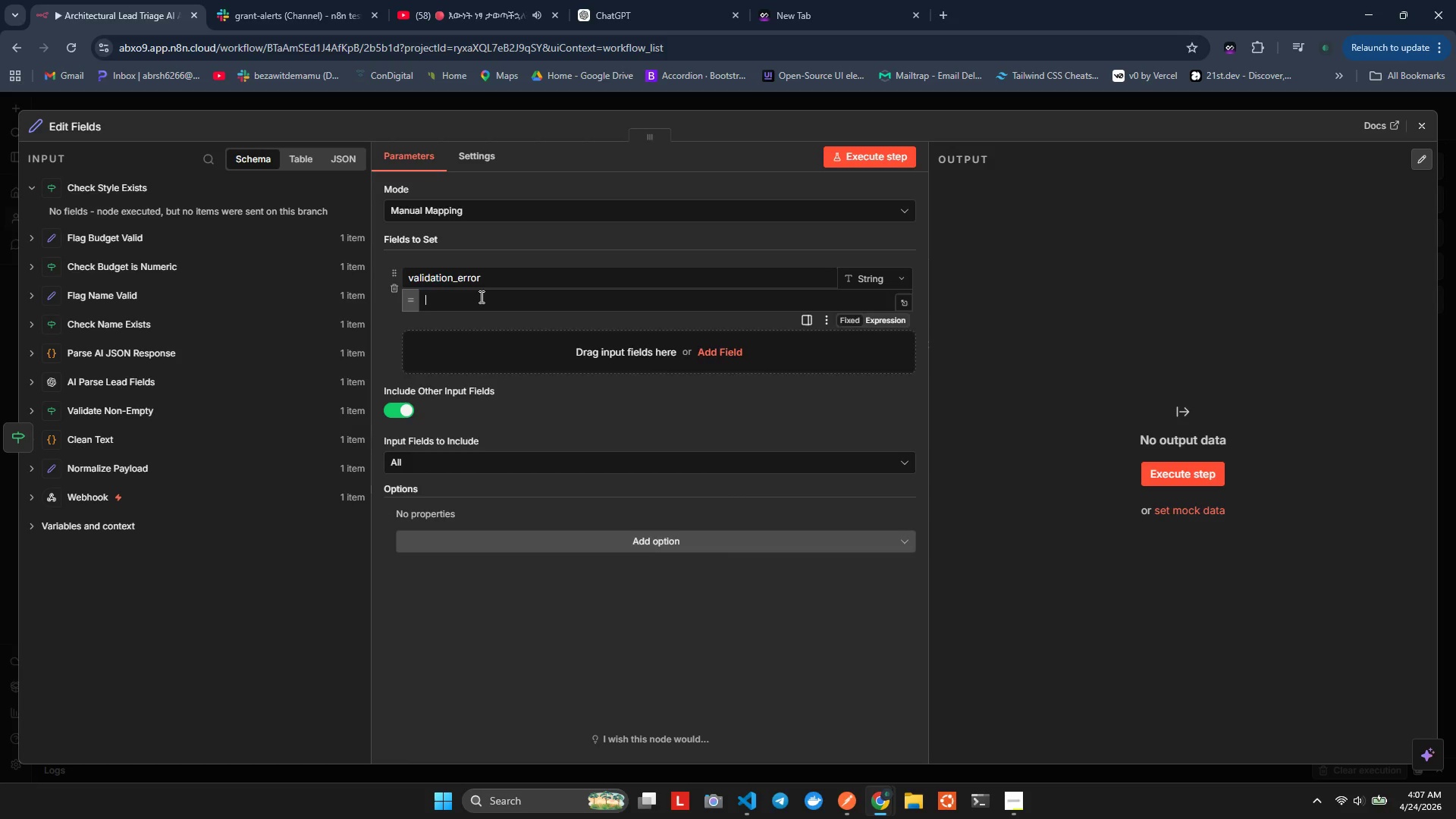 
key(Shift+ShiftLeft)
 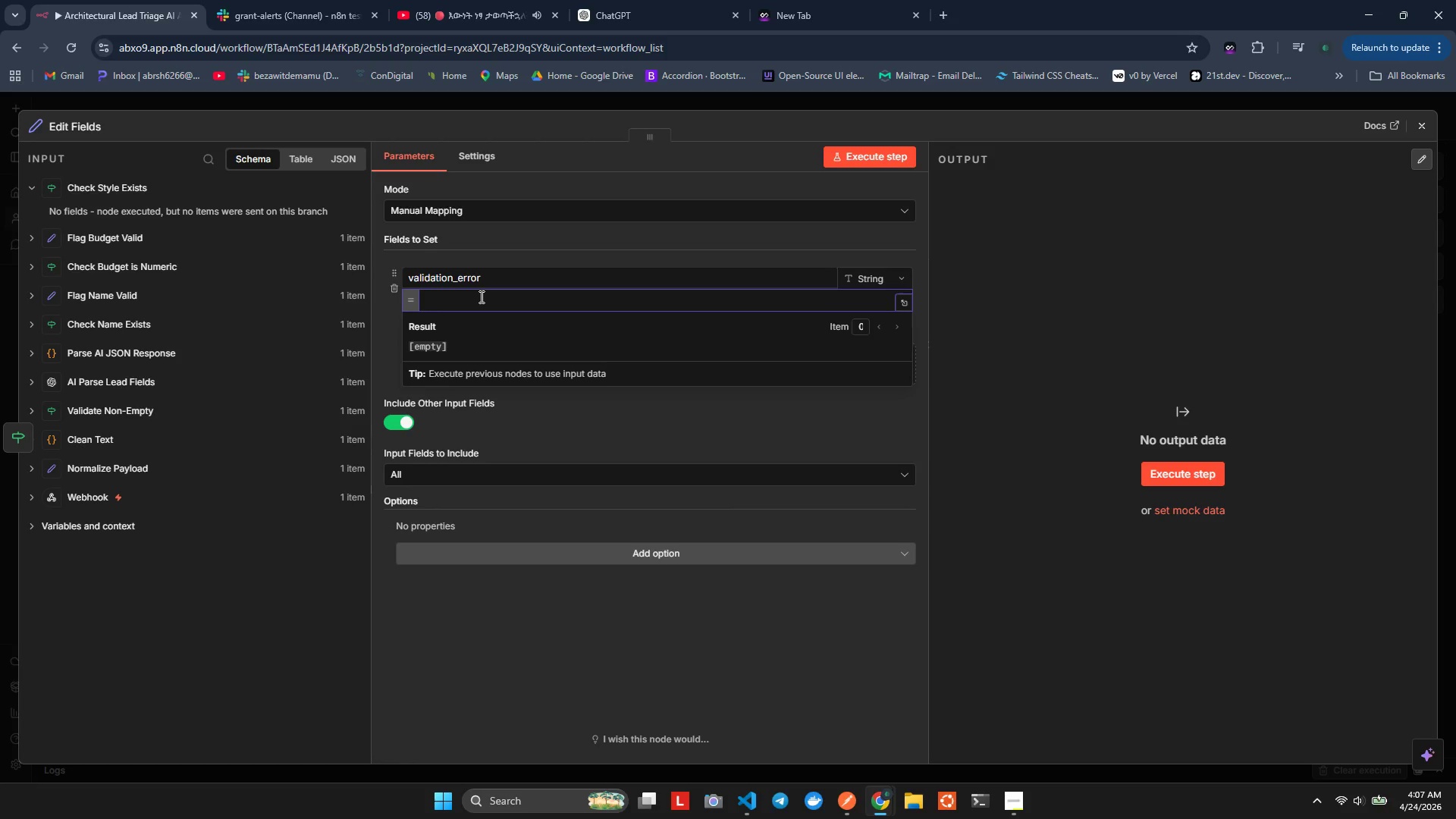 
key(Shift+BracketLeft)
 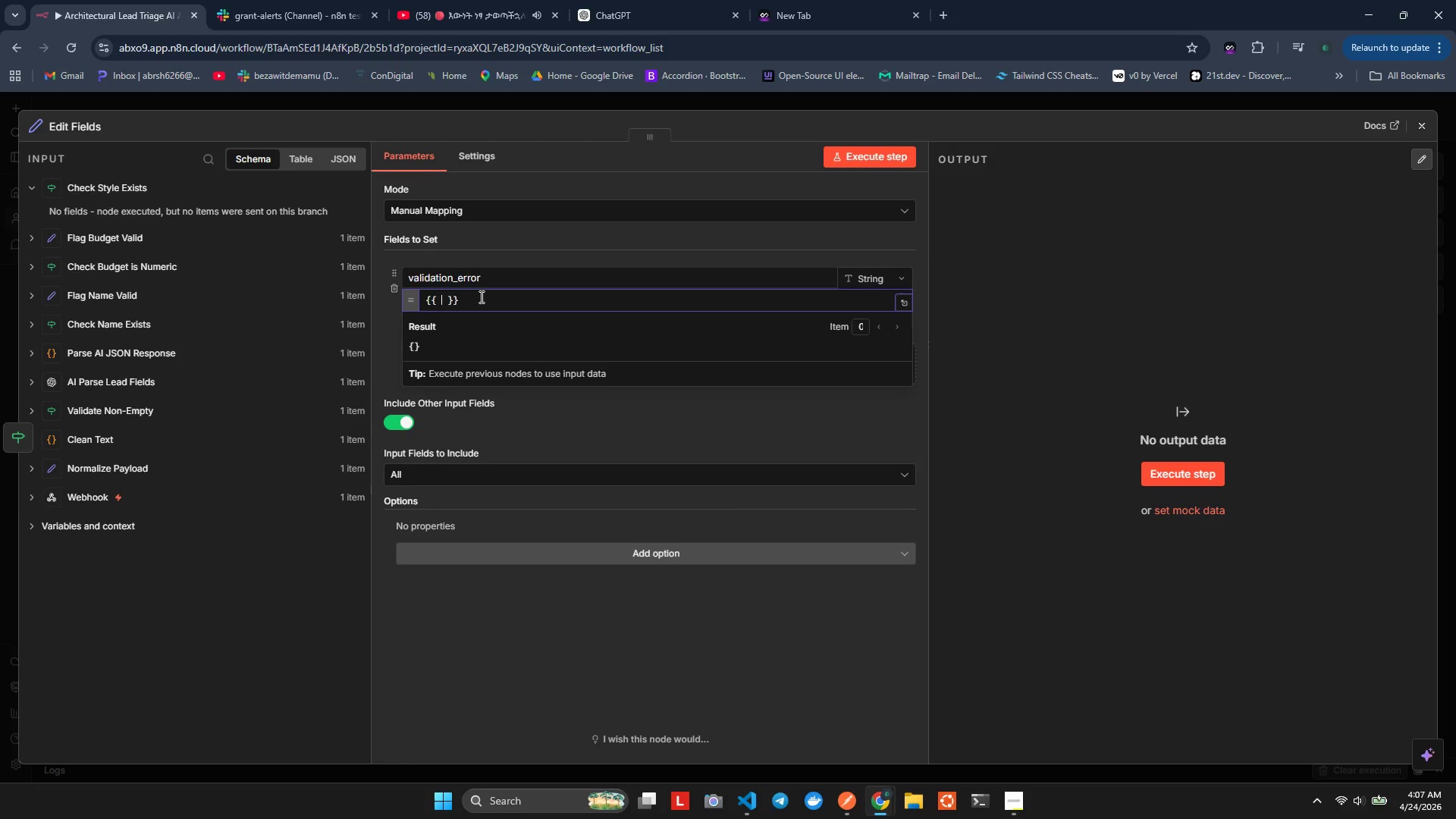 
key(Shift+BracketLeft)
 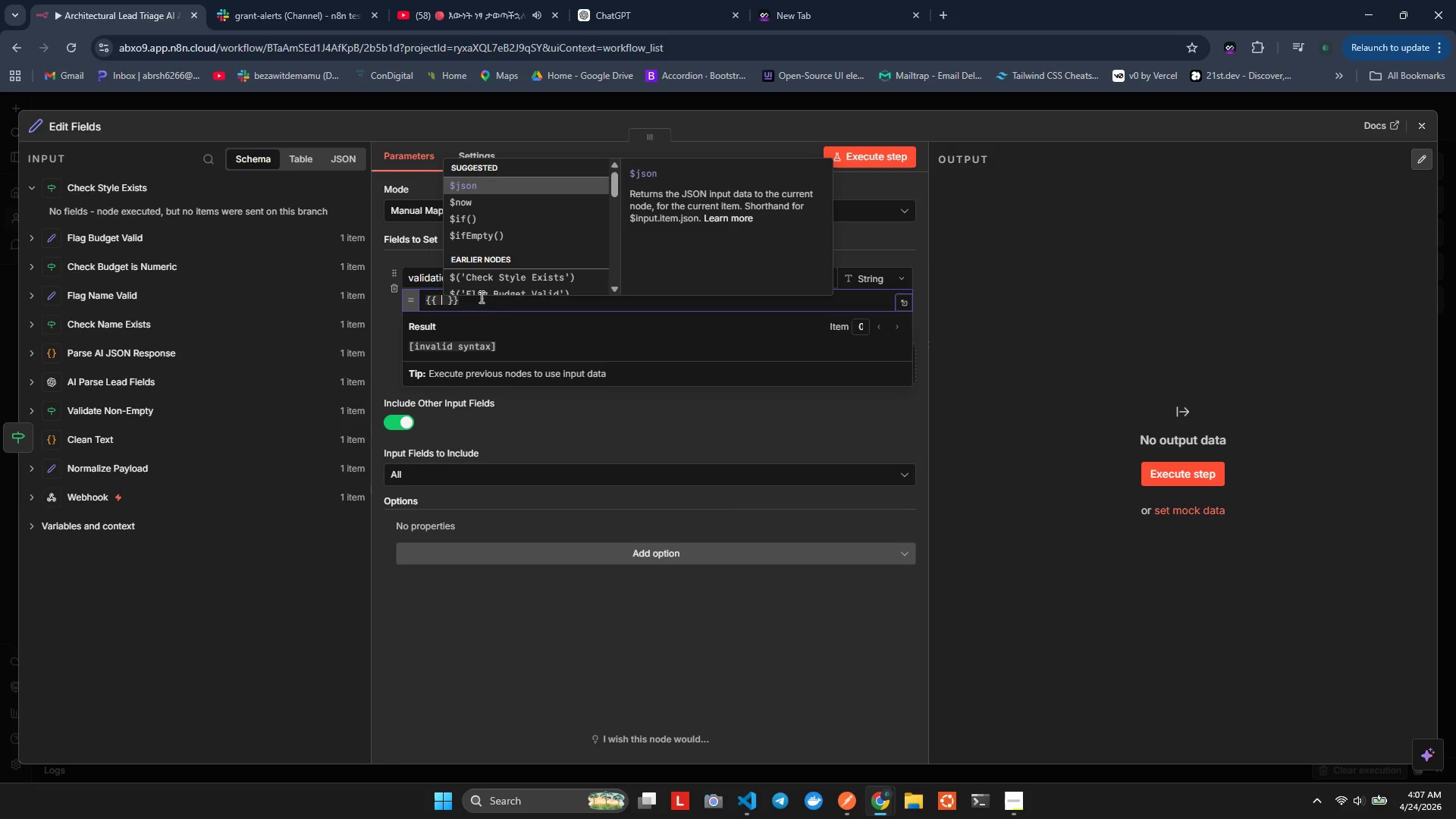 
wait(5.09)
 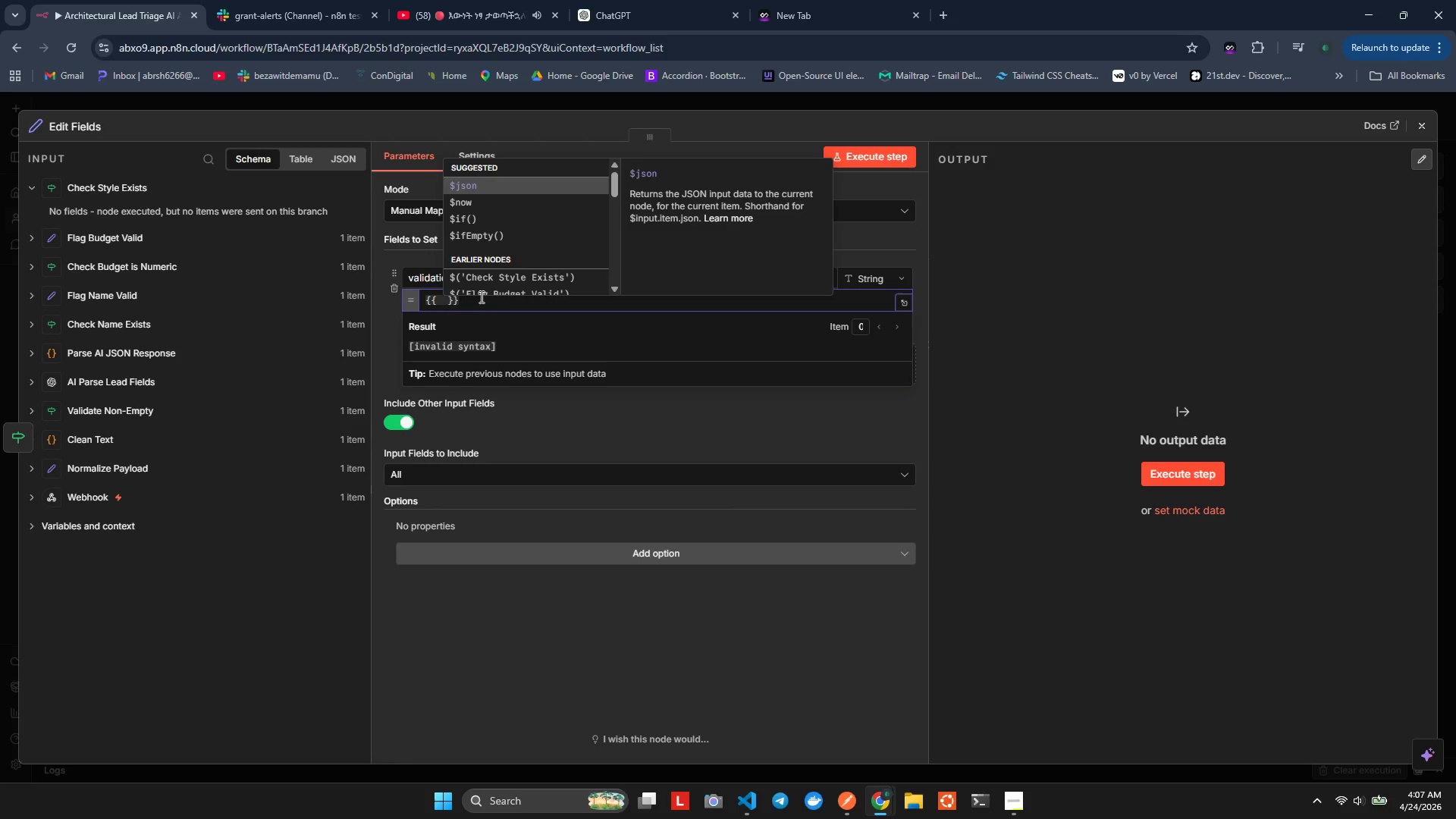 
type($son.vaidatop)
key(Backspace)
key(Backspace)
type(ion_err)
 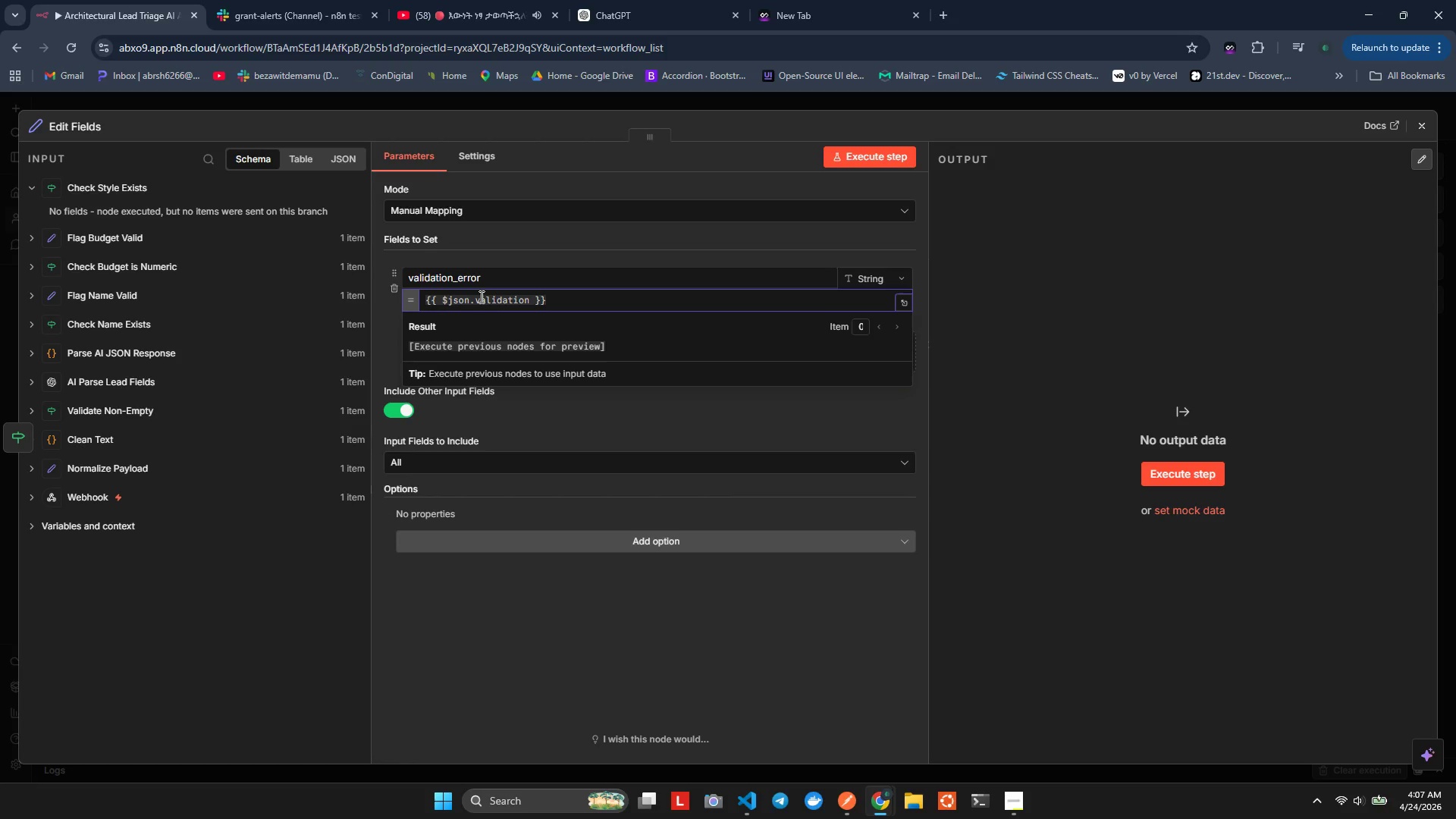 
hold_key(key=J, duration=0.36)
 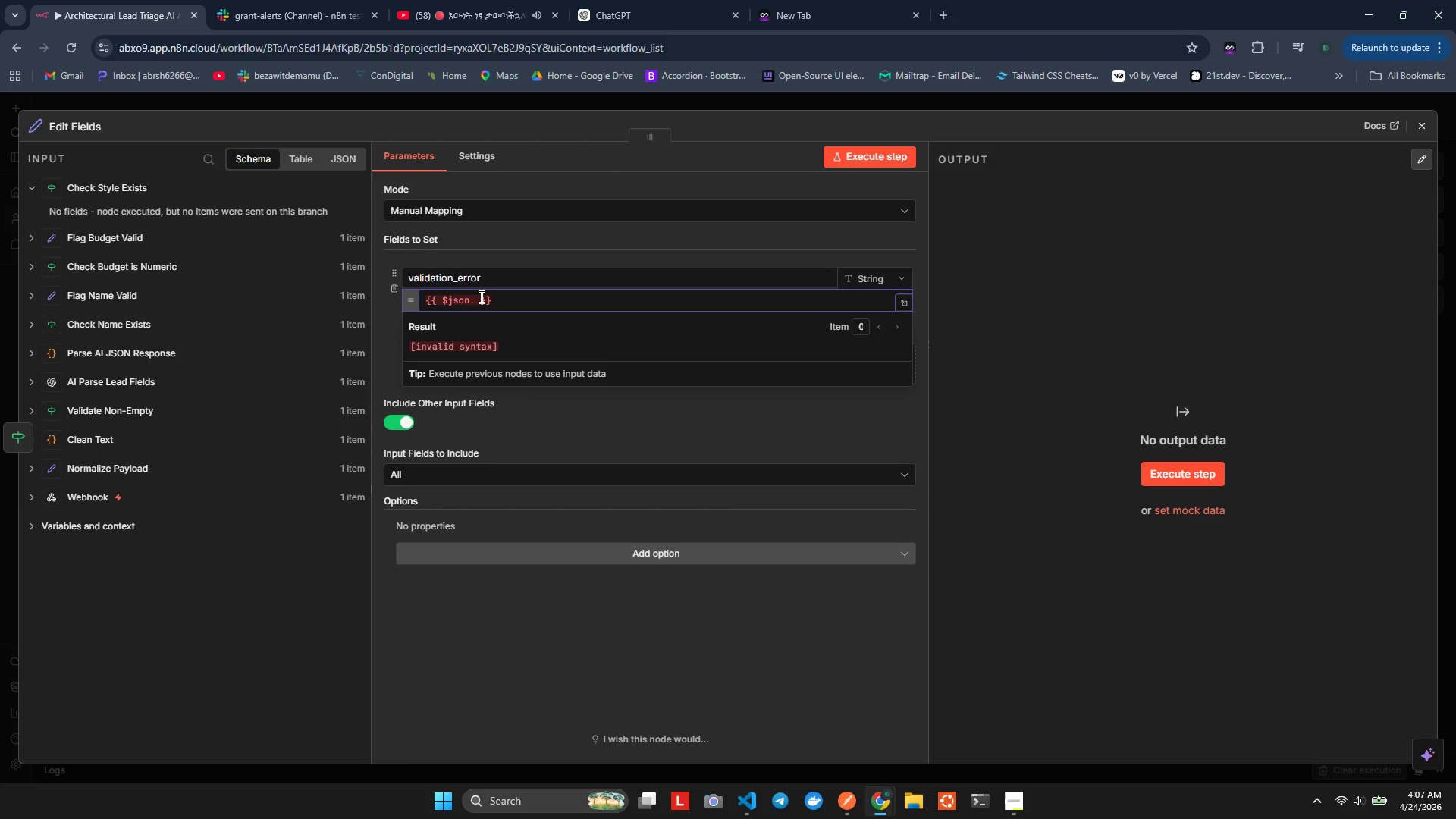 
hold_key(key=L, duration=0.33)
 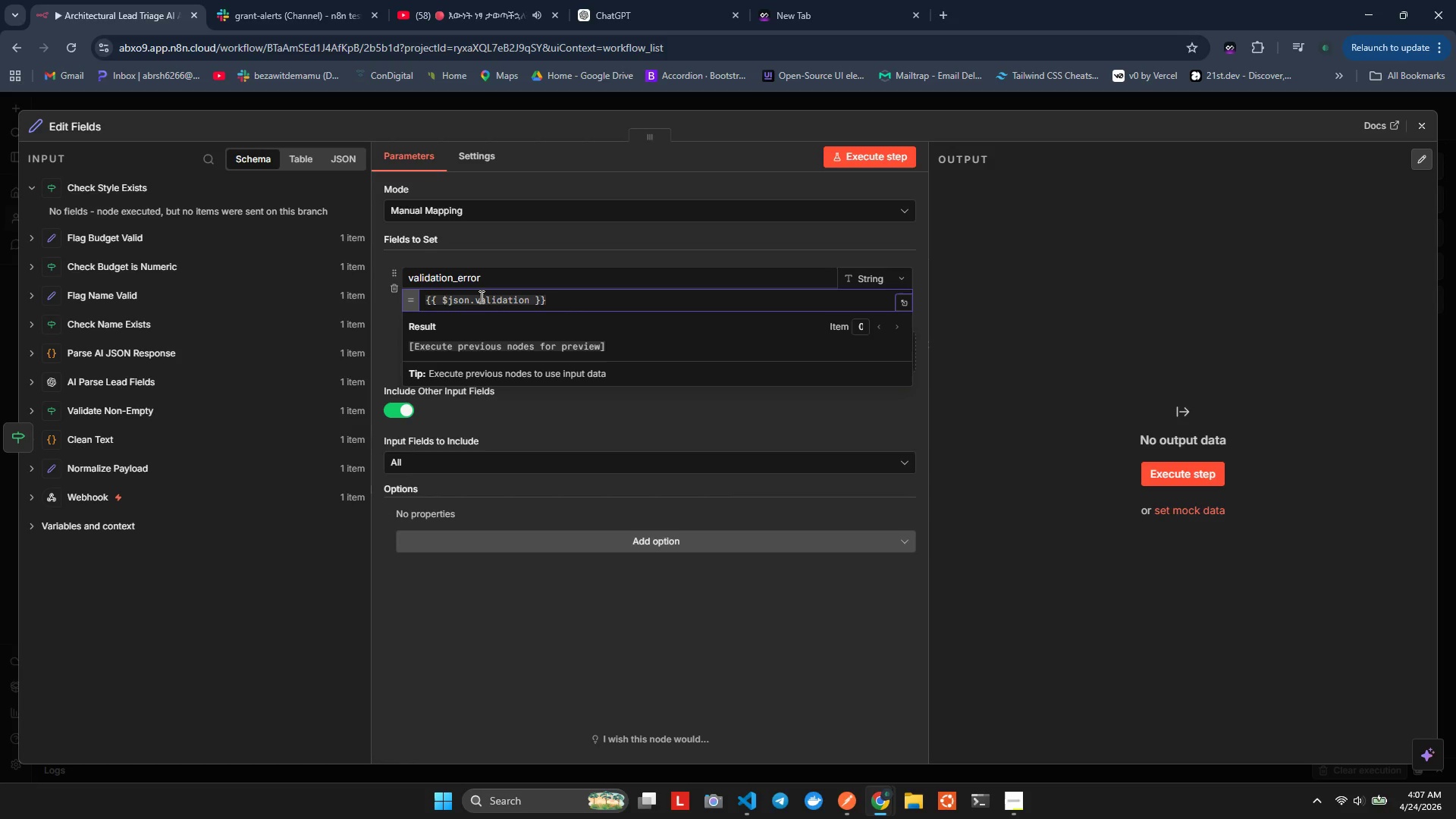 
key(ArrowDown)
 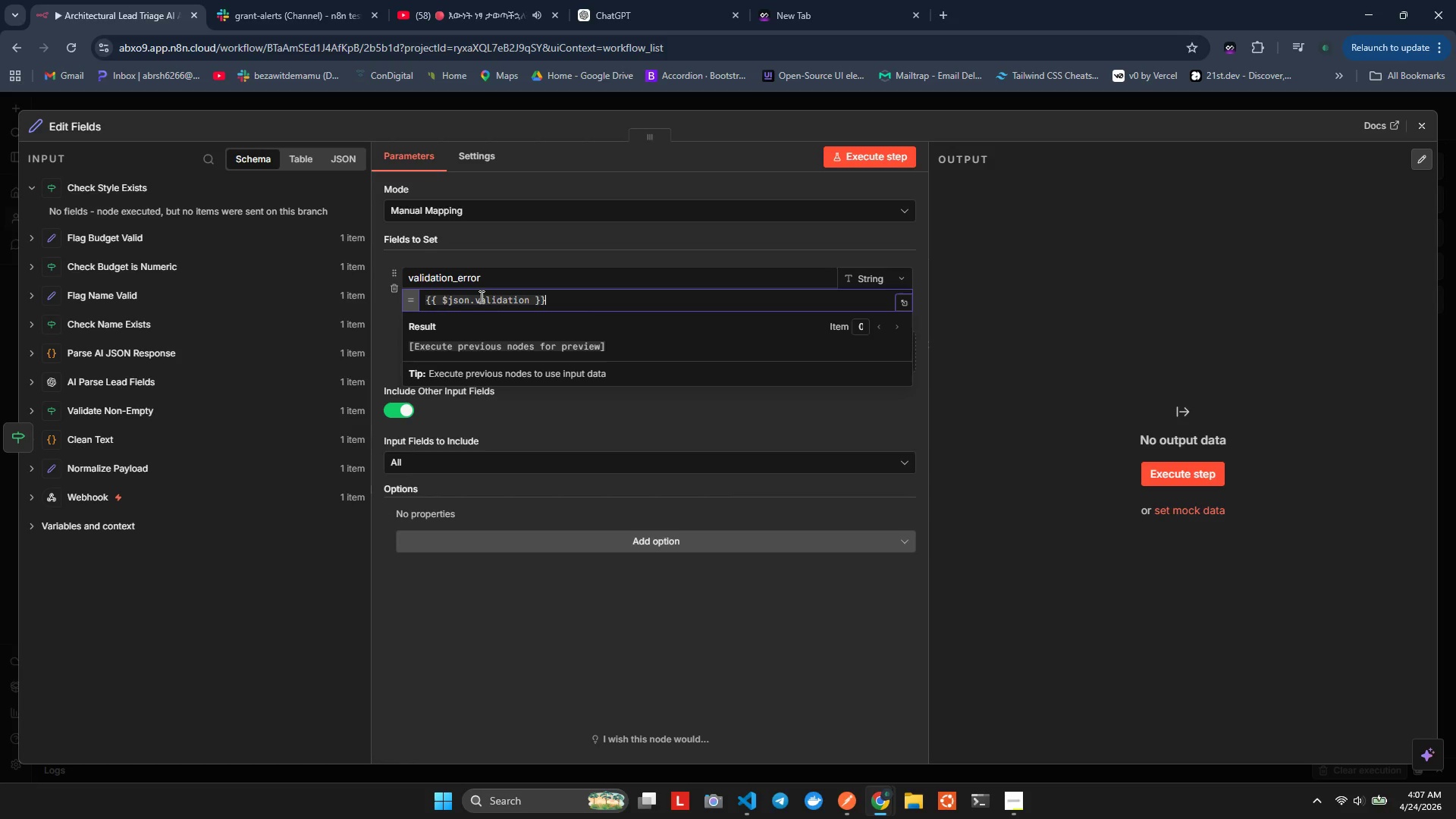 
key(ArrowLeft)
 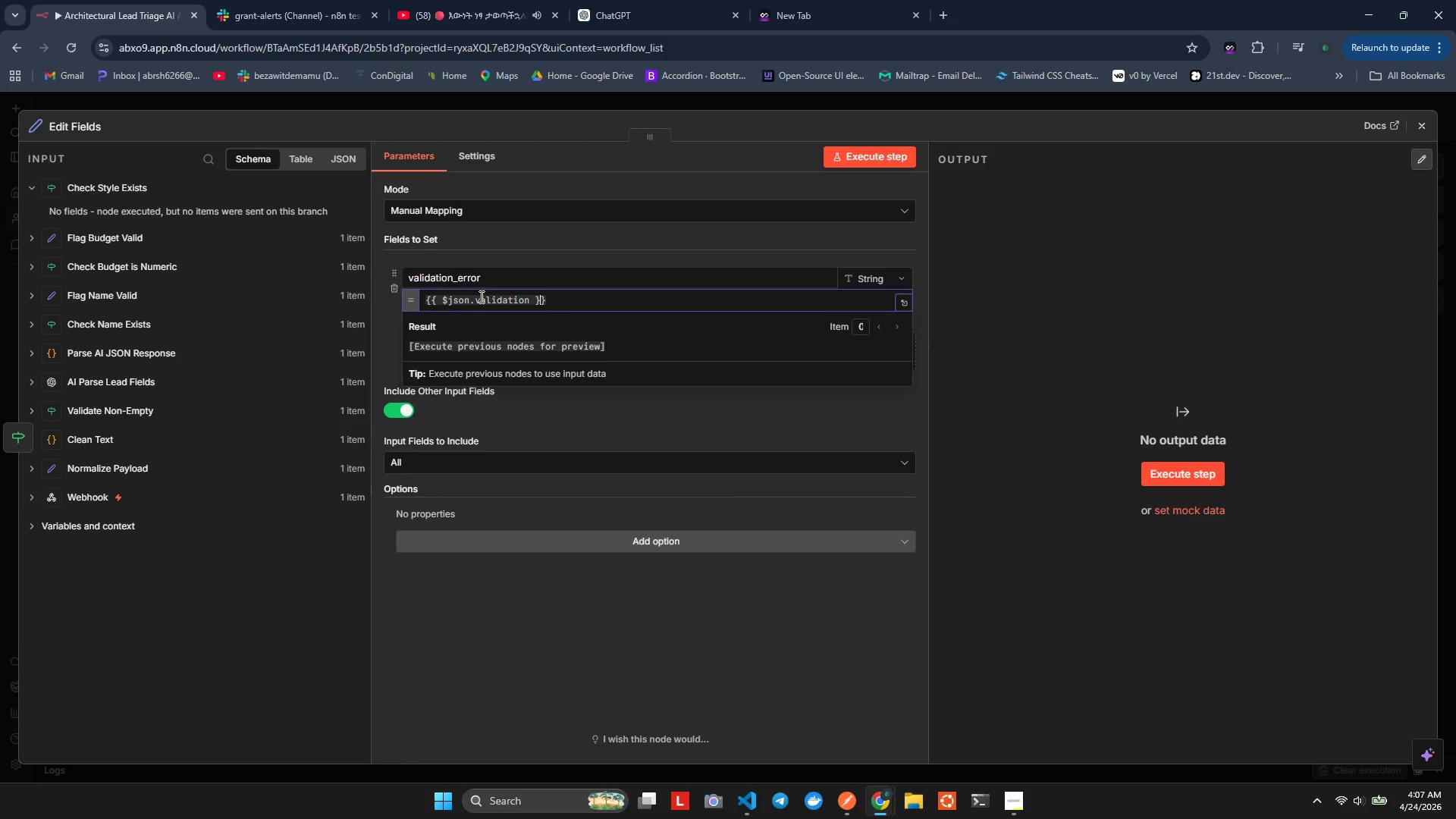 
key(ArrowLeft)
 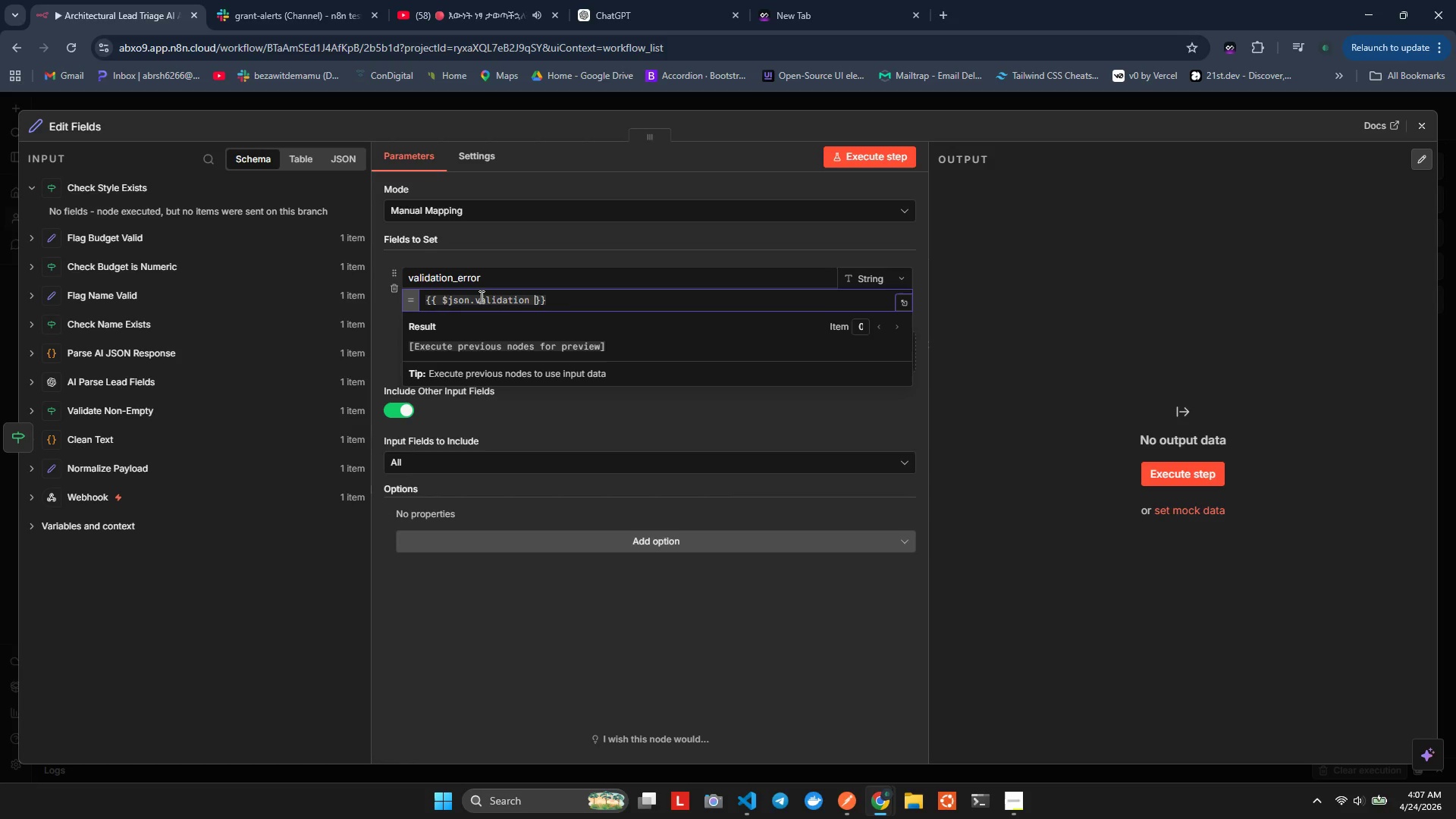 
key(ArrowLeft)
 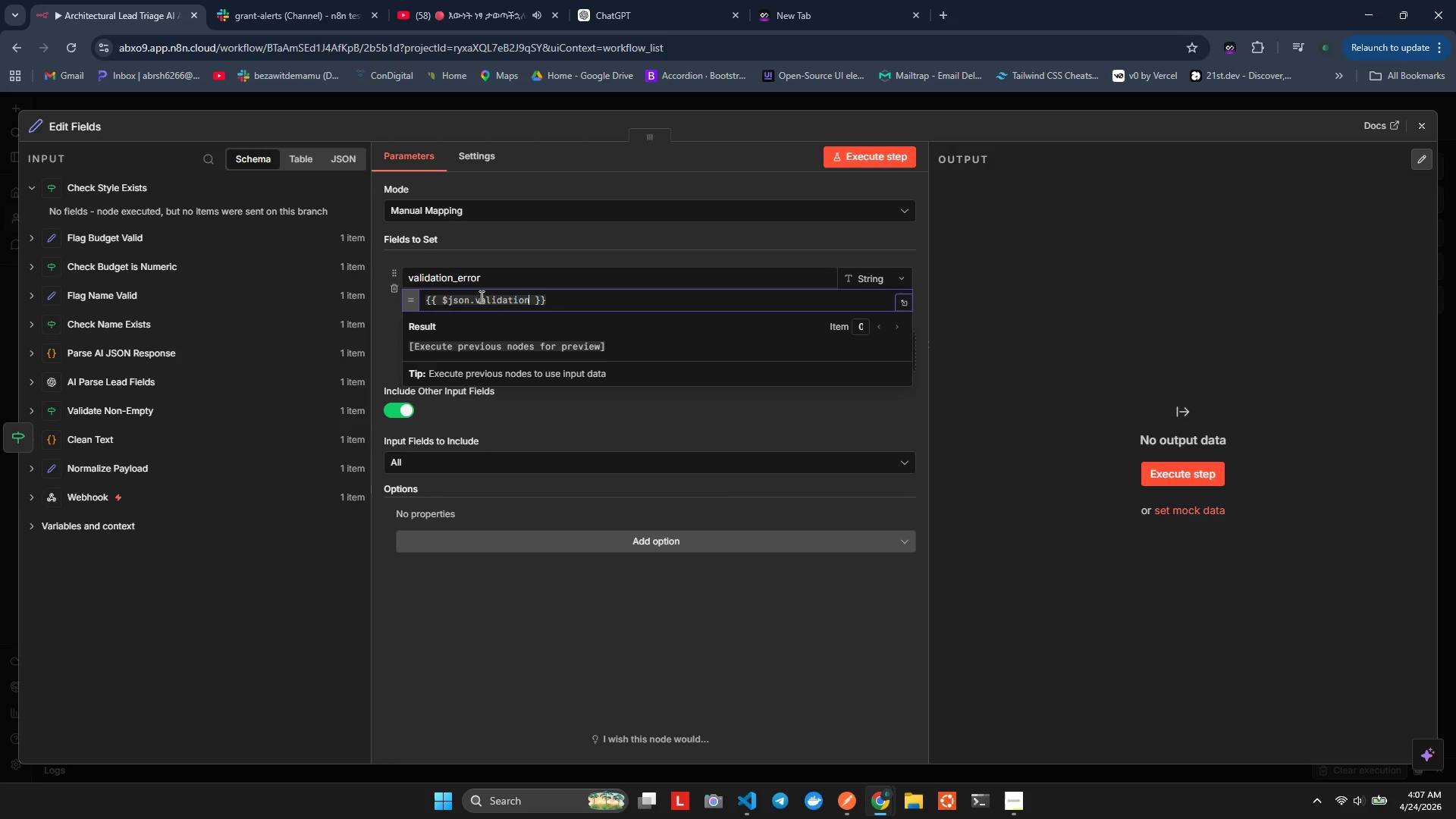 
type(_error)
 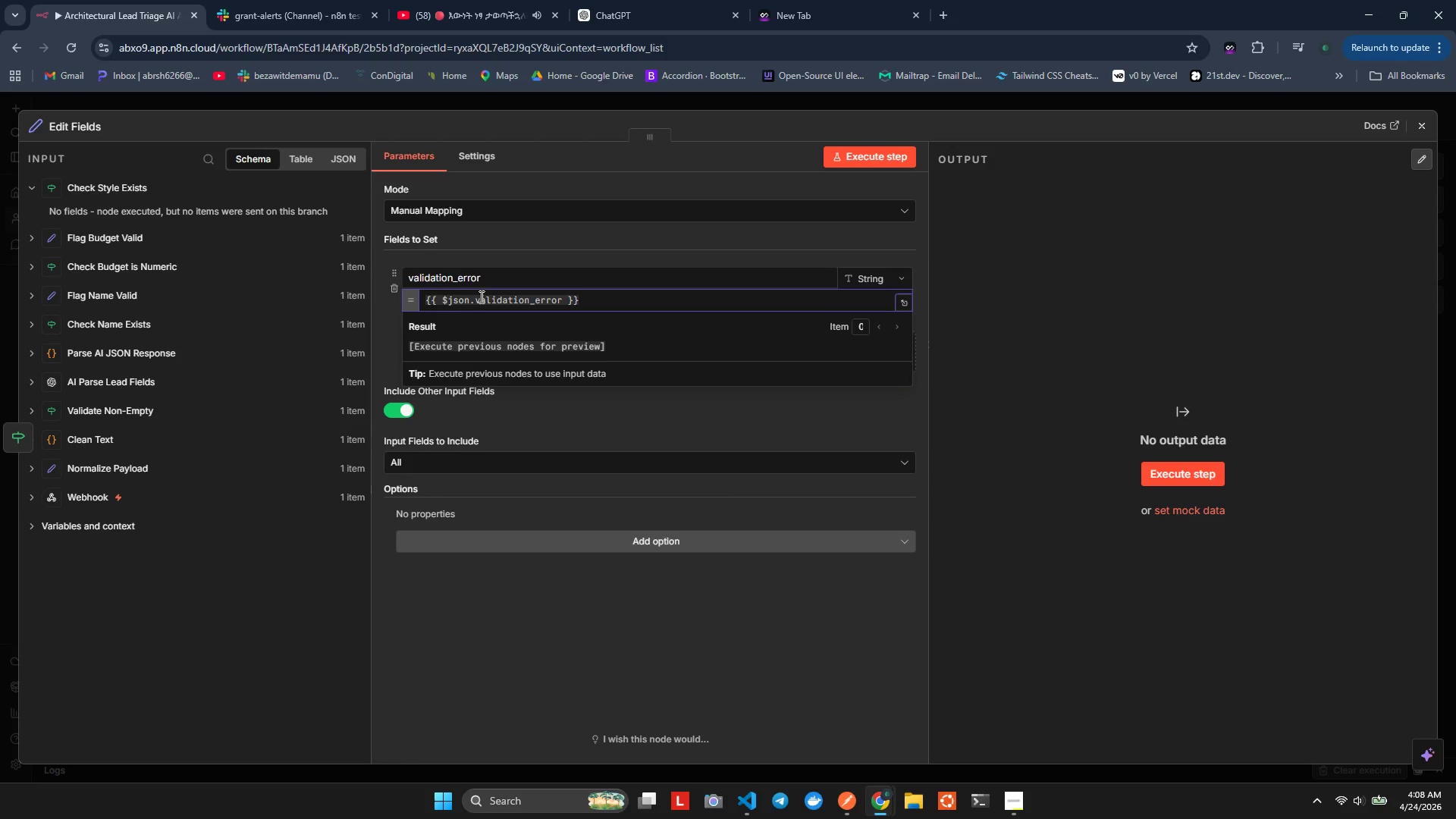 
wait(22.99)
 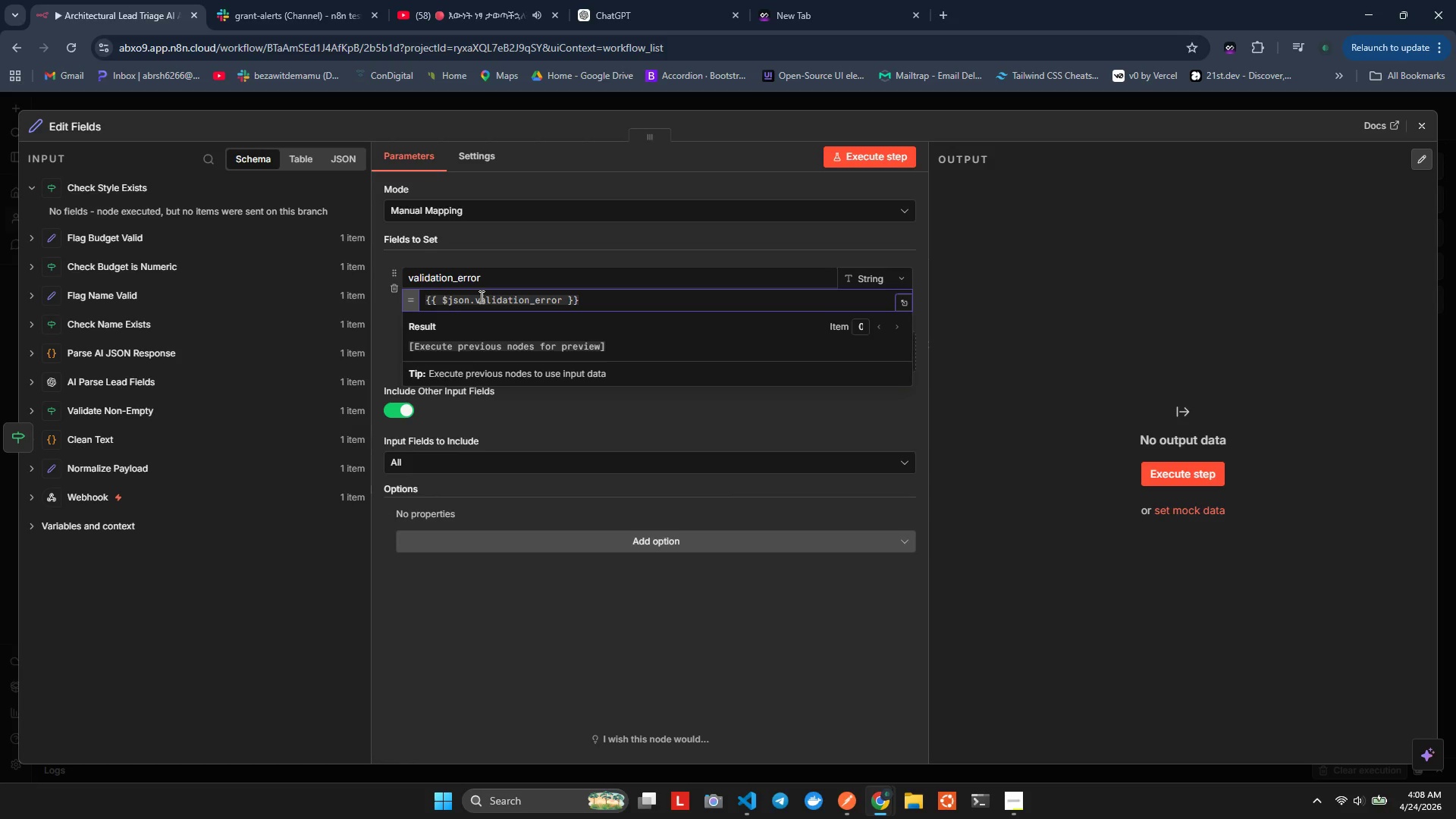 
key(ArrowRight)
 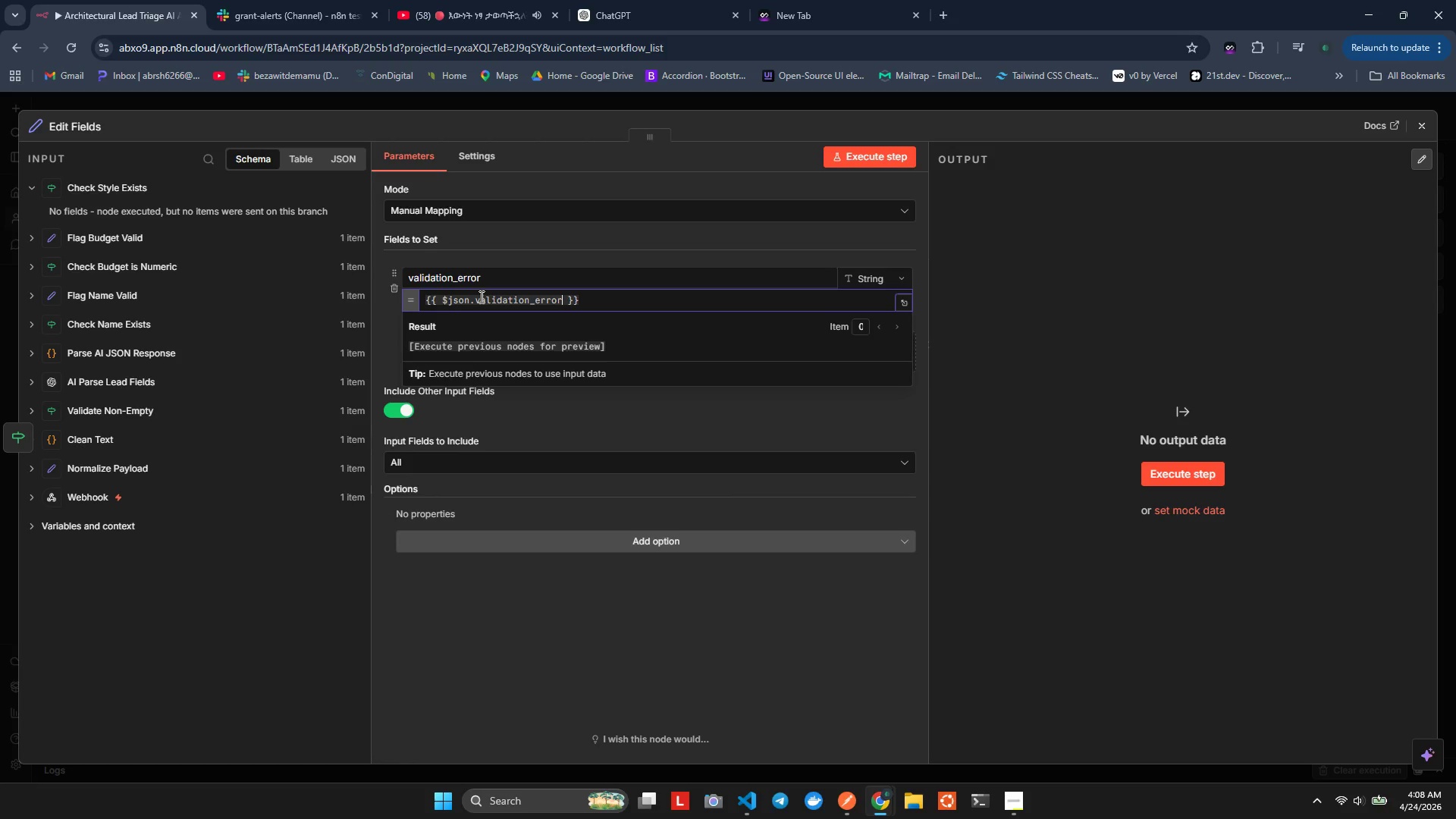 
key(ArrowLeft)
 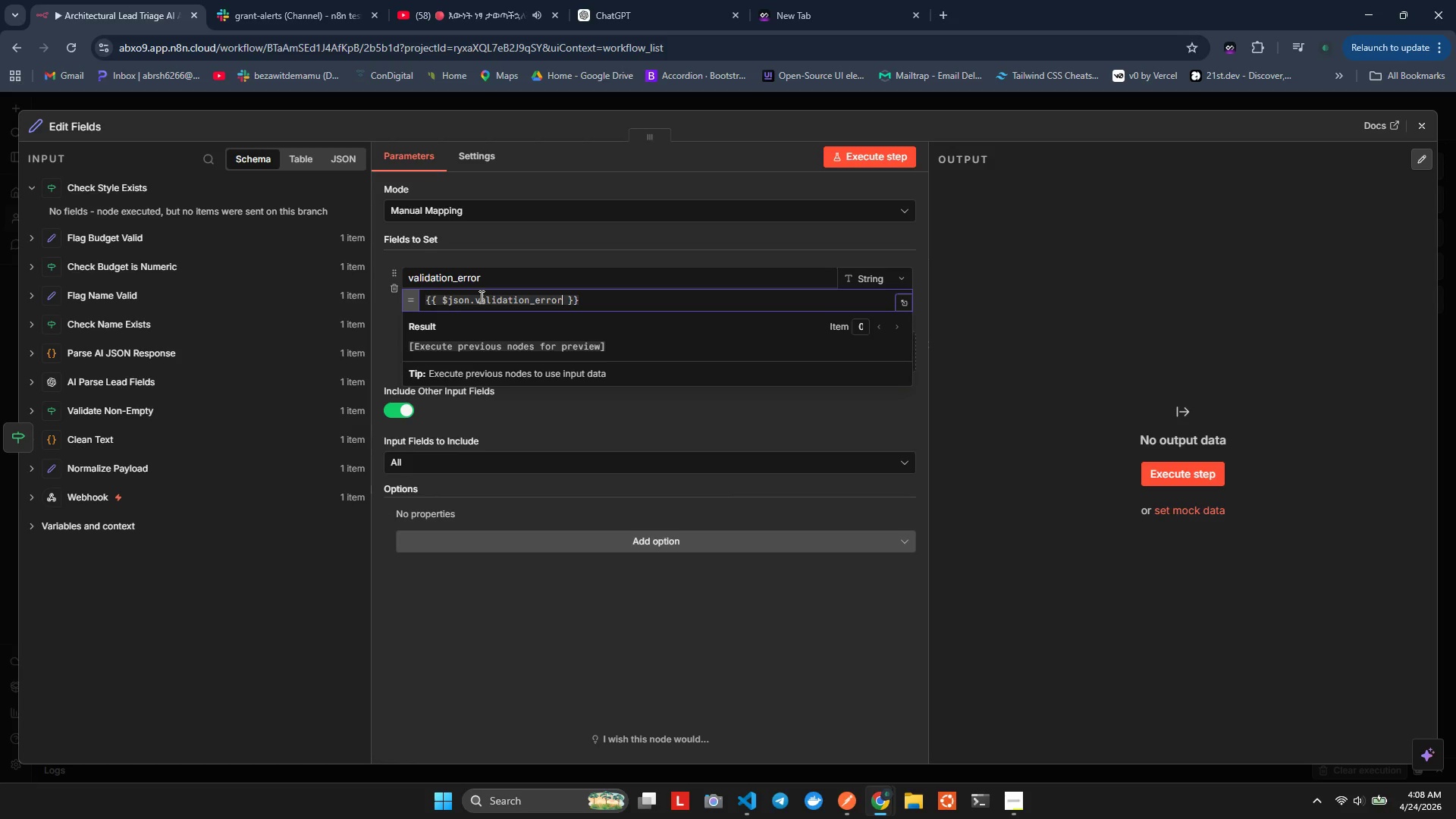 
hold_key(key=ArrowLeft, duration=1.16)
 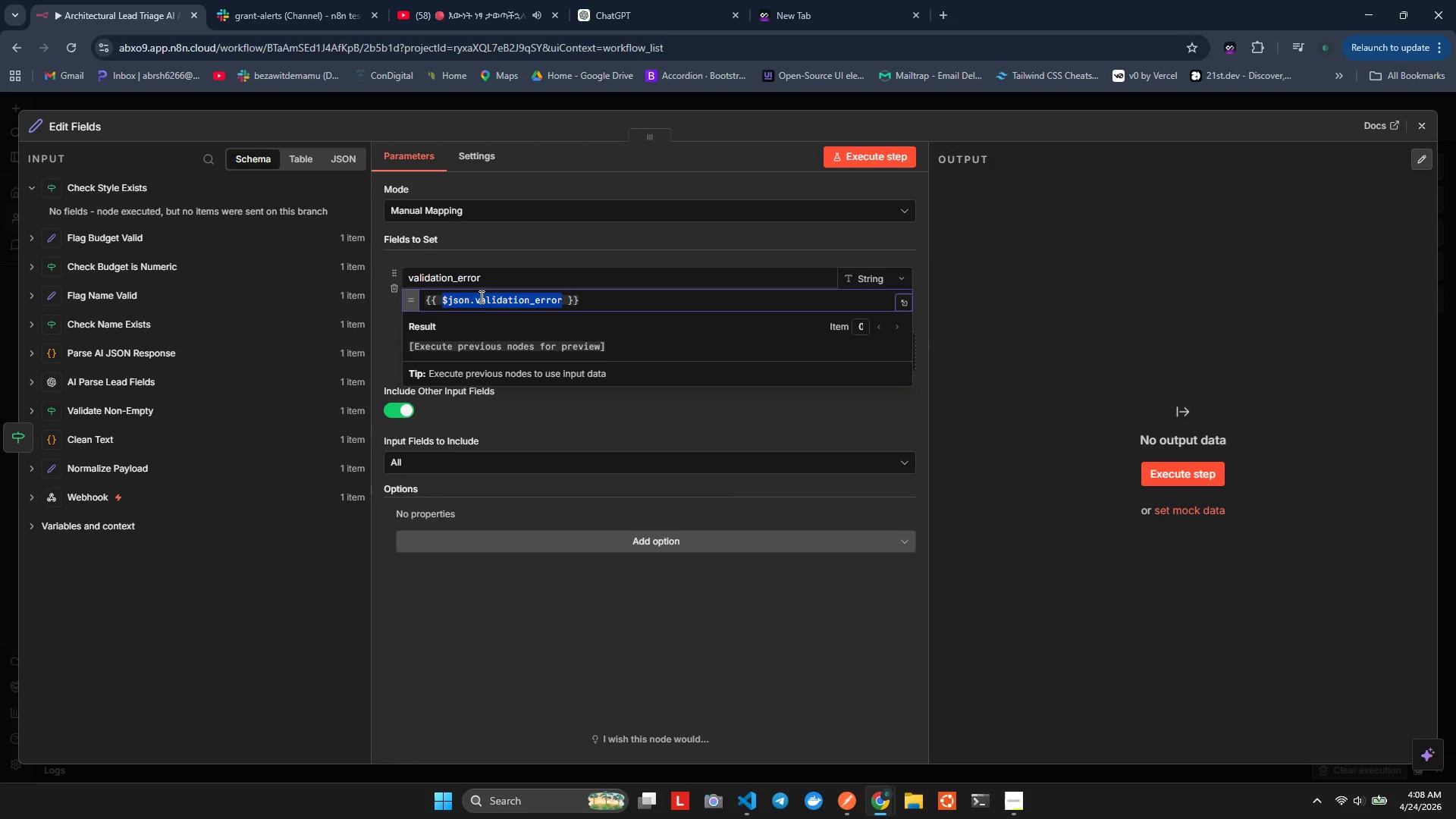 
key(Shift+ArrowLeft)
 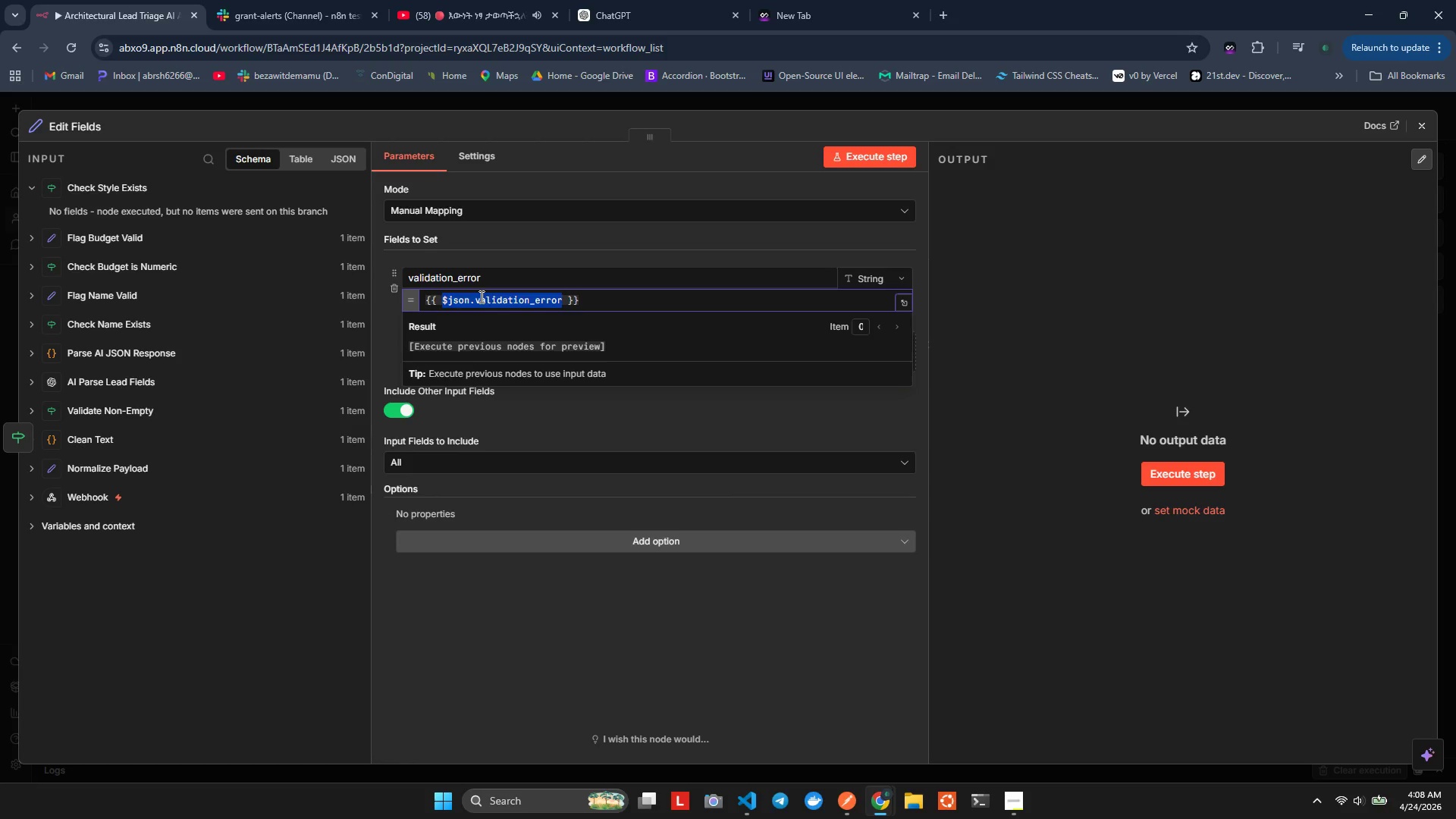 
key(Shift+9)
 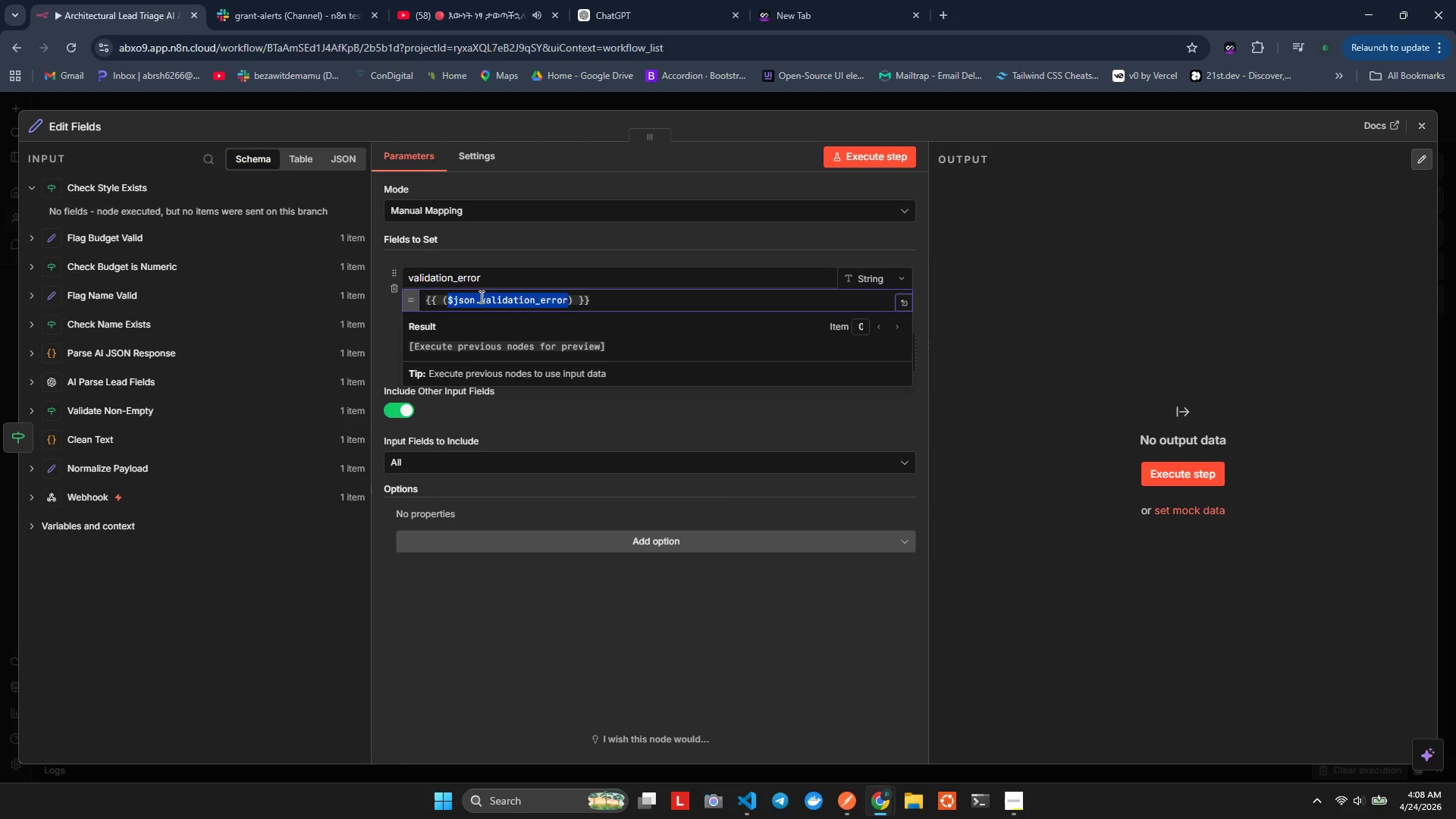 
key(ArrowRight)
 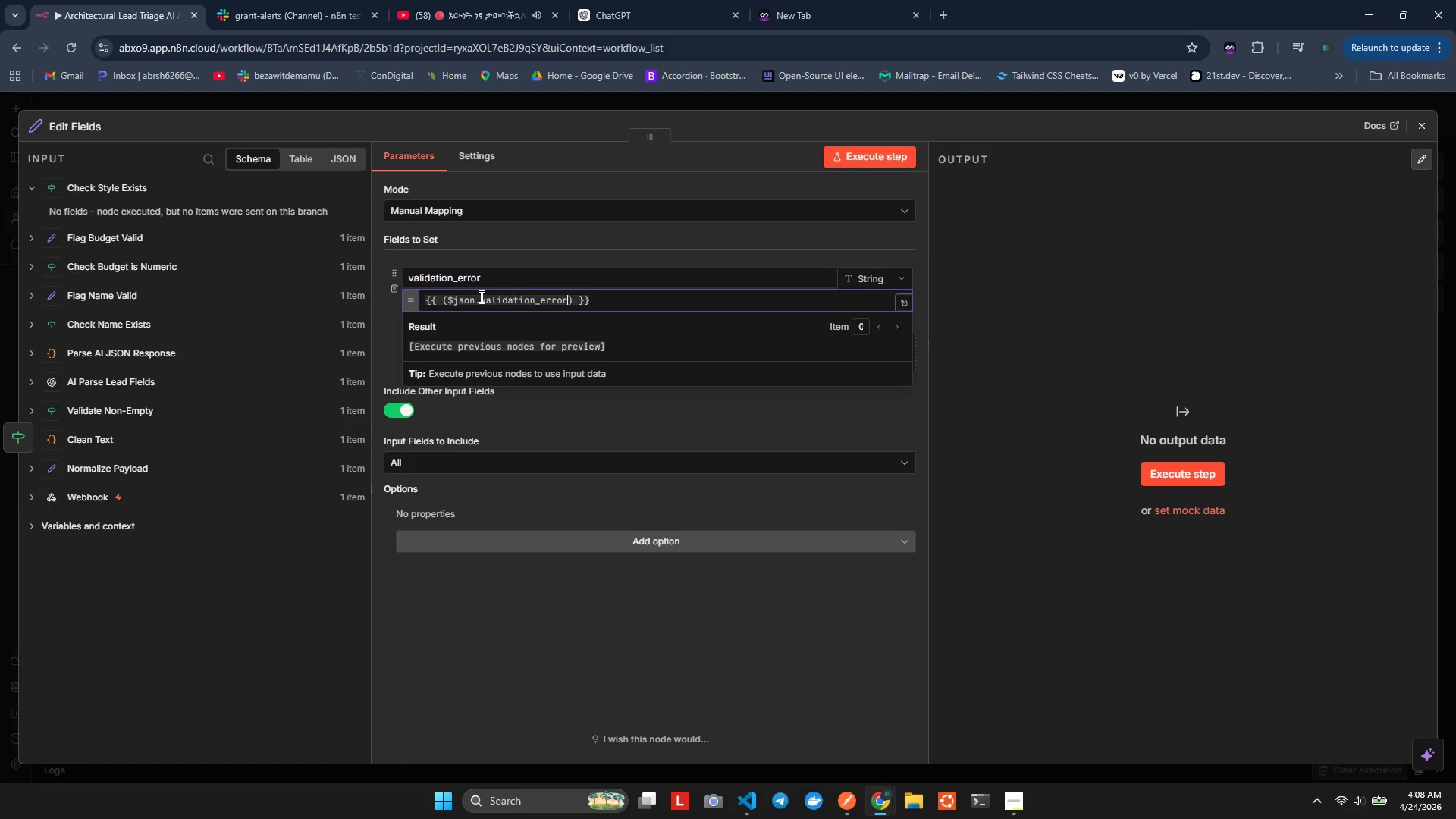 
key(Control+S)
 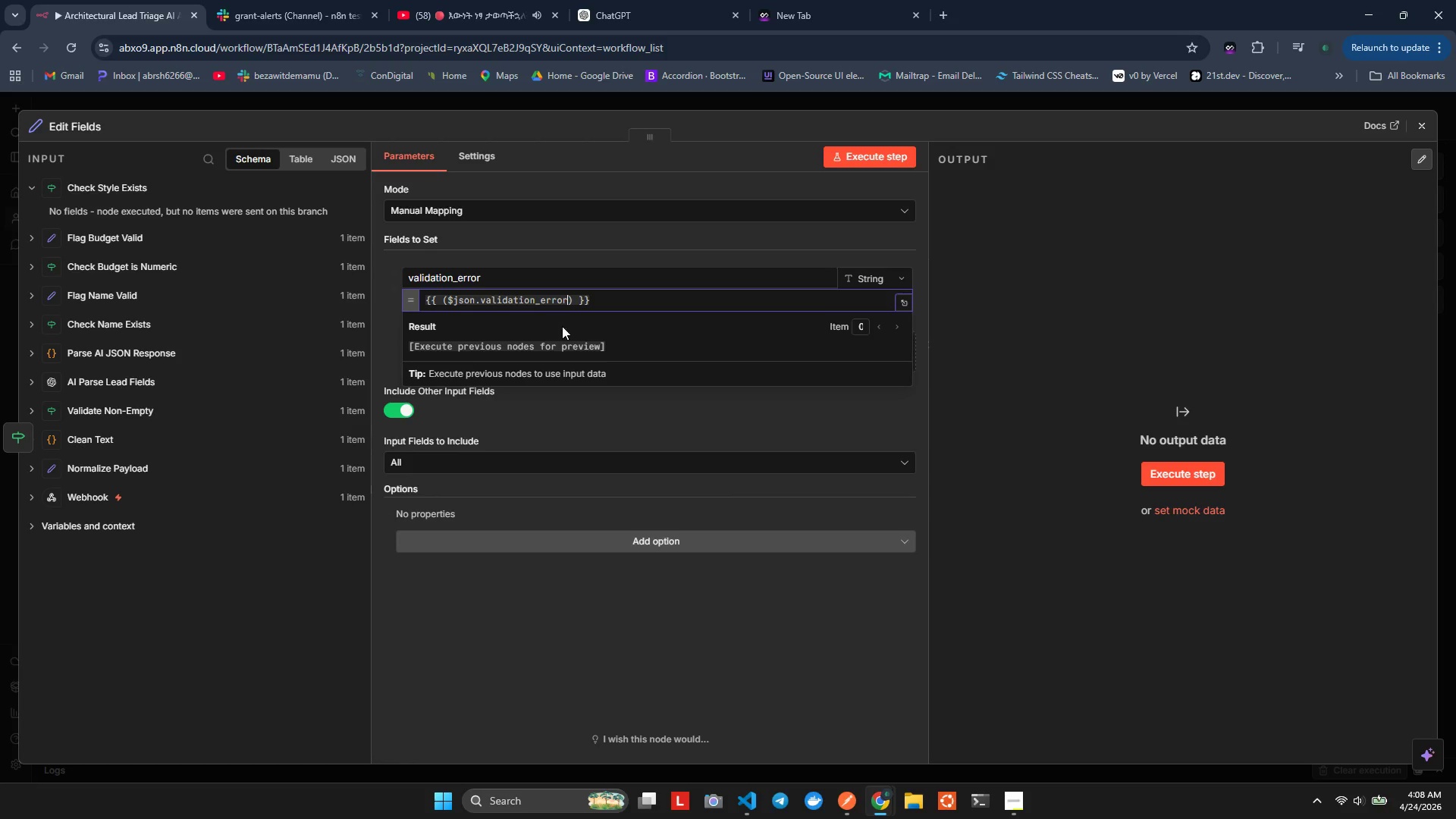 
left_click([567, 336])
 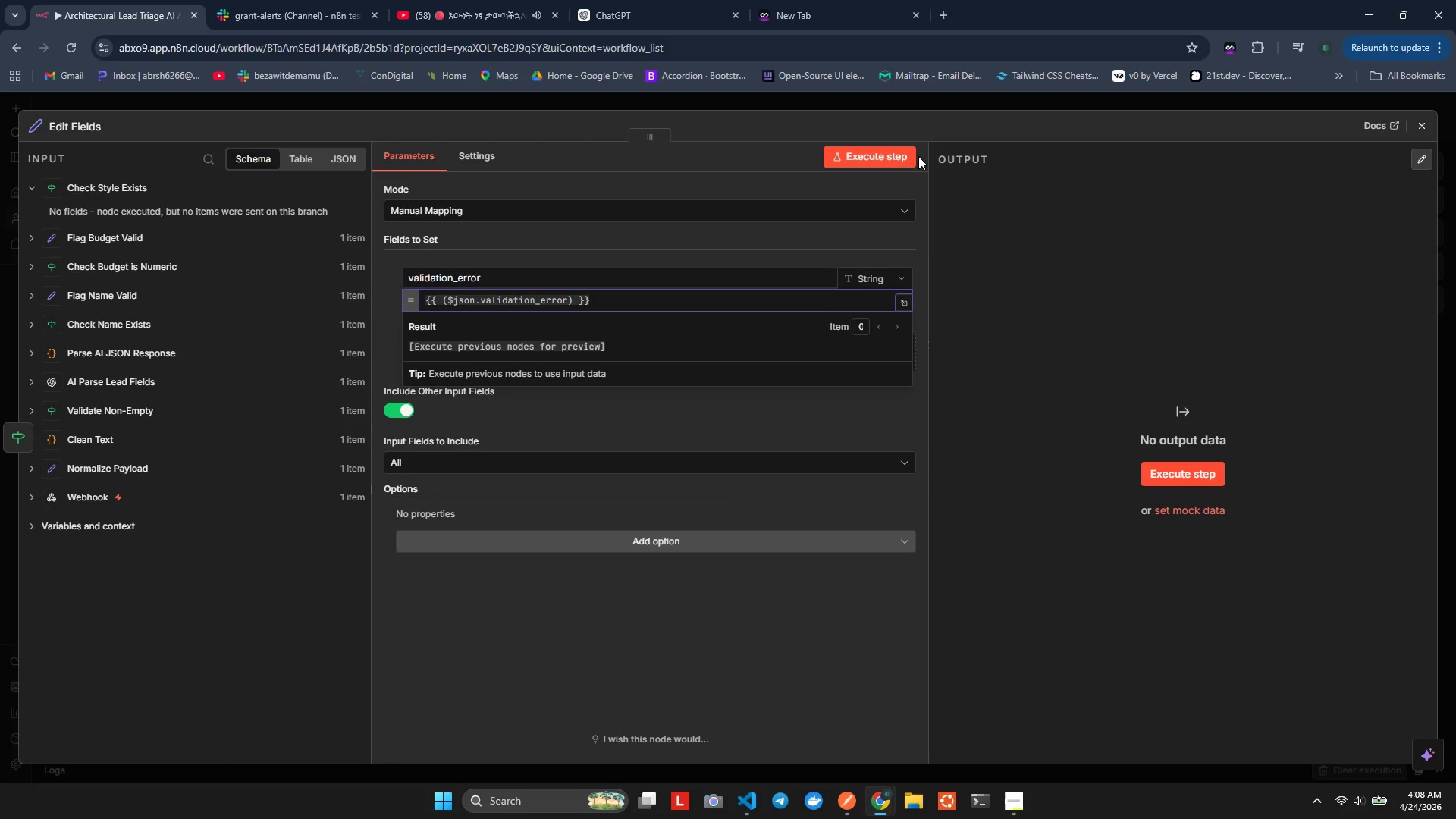 
wait(5.88)
 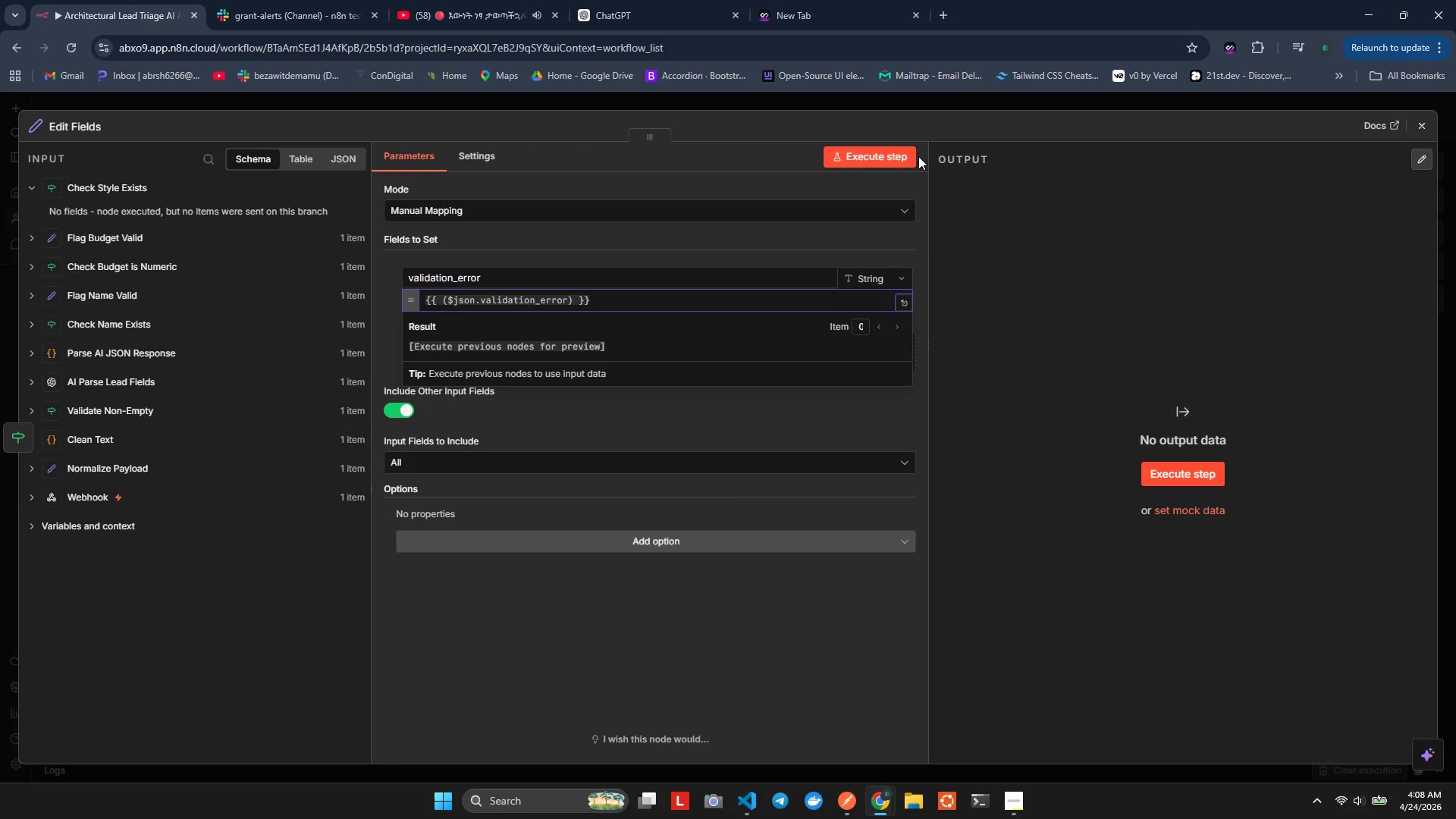 
left_click([620, 412])
 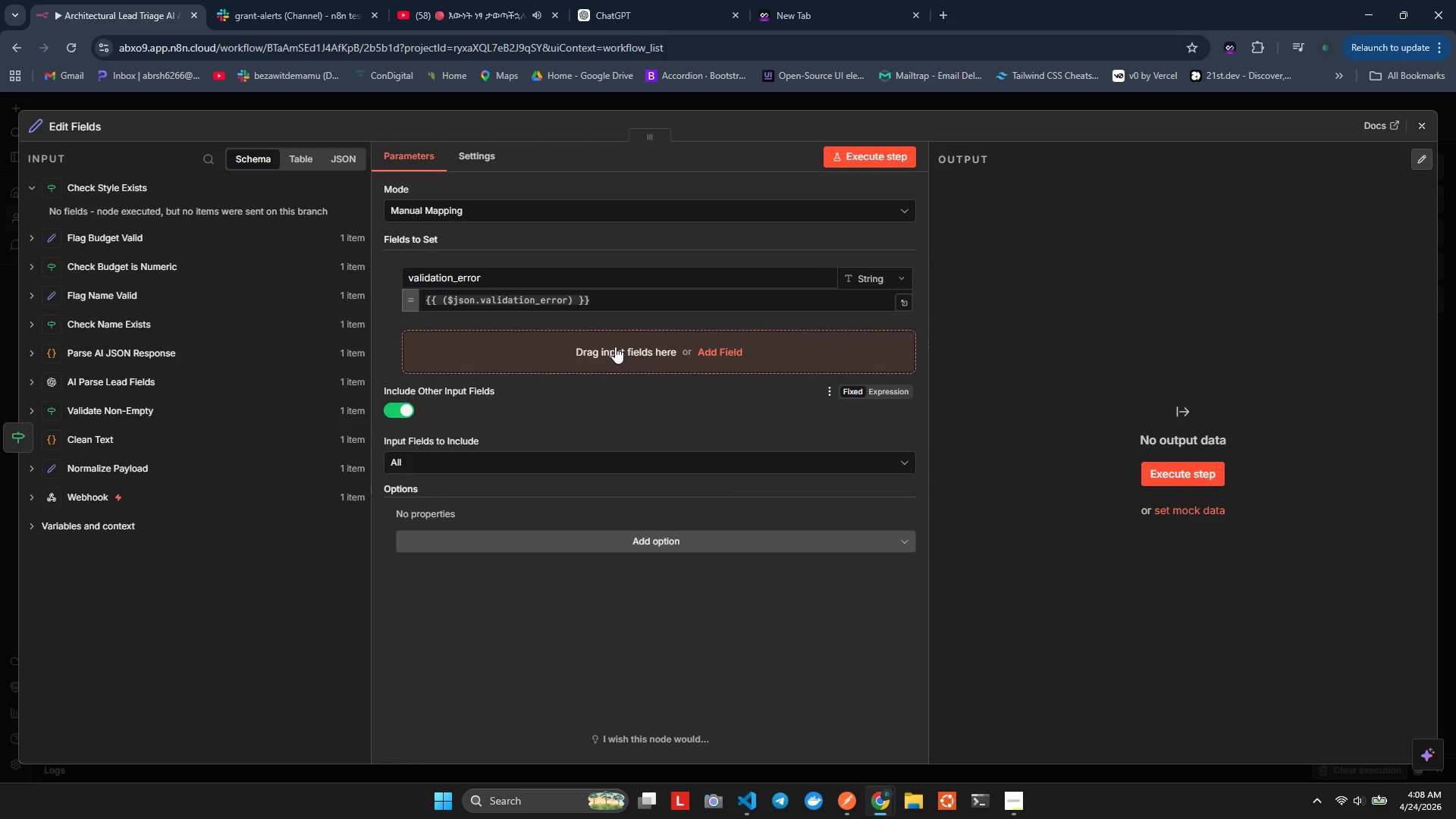 
left_click([616, 346])
 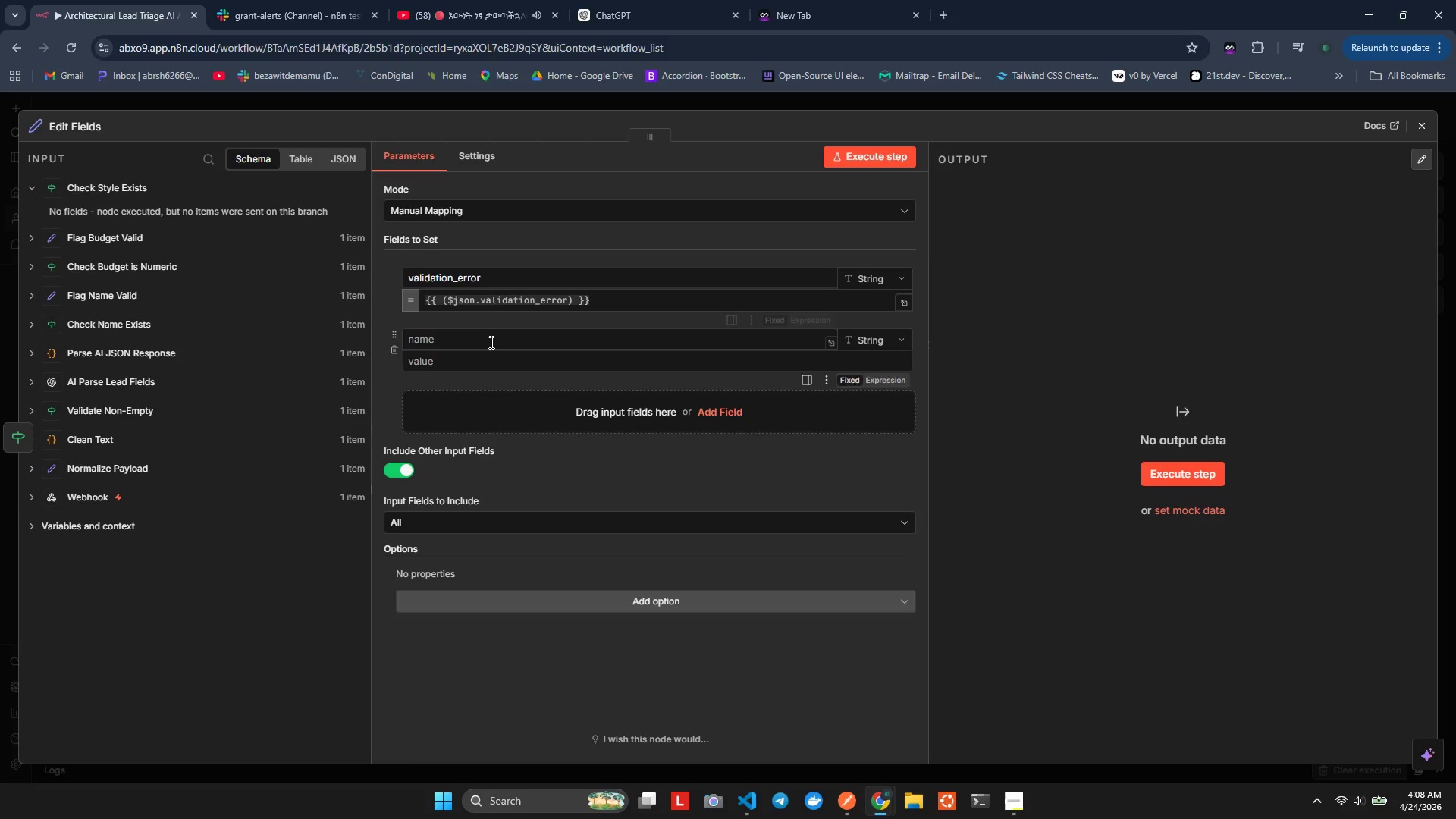 
left_click([488, 339])
 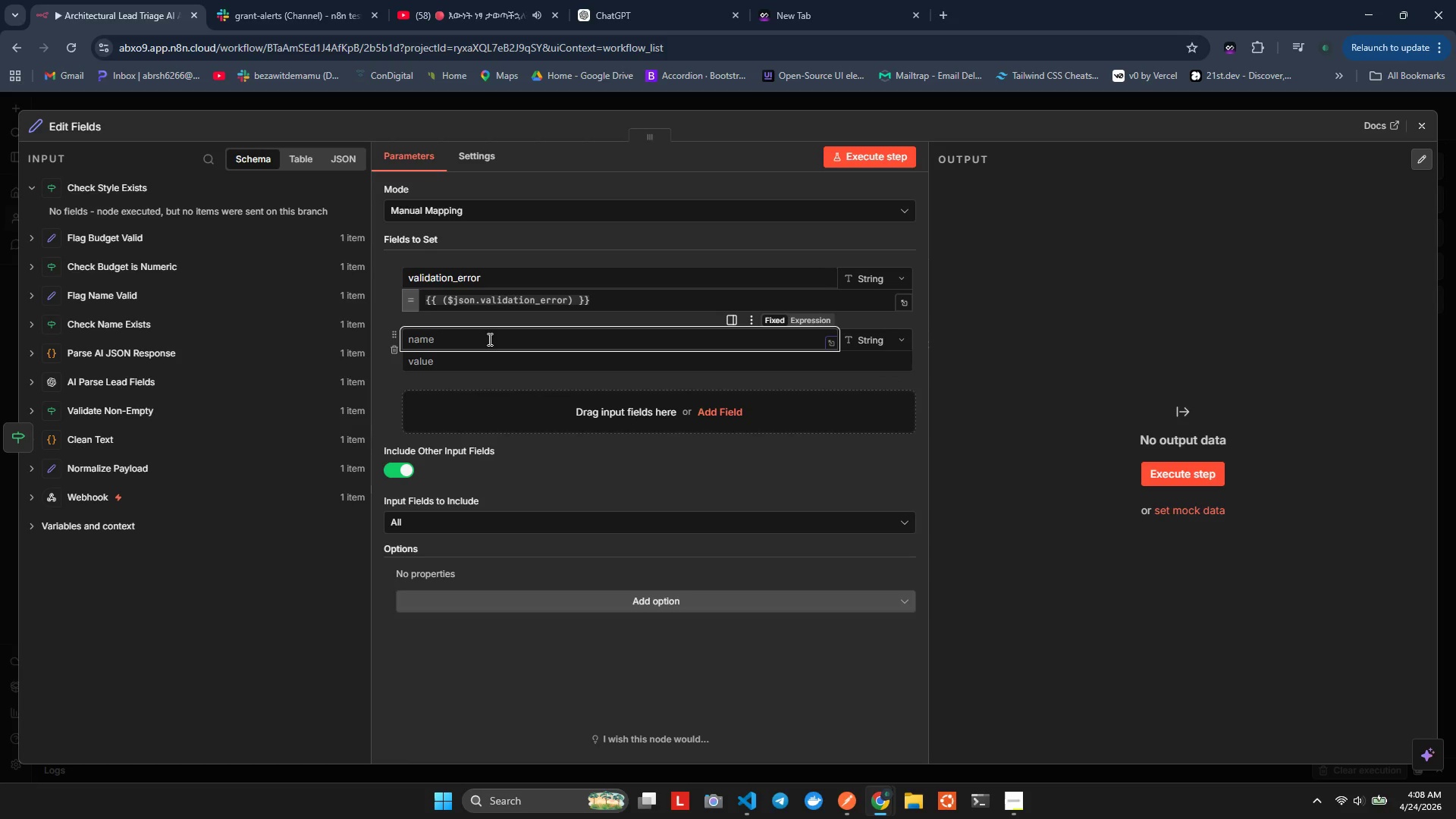 
left_click([488, 339])
 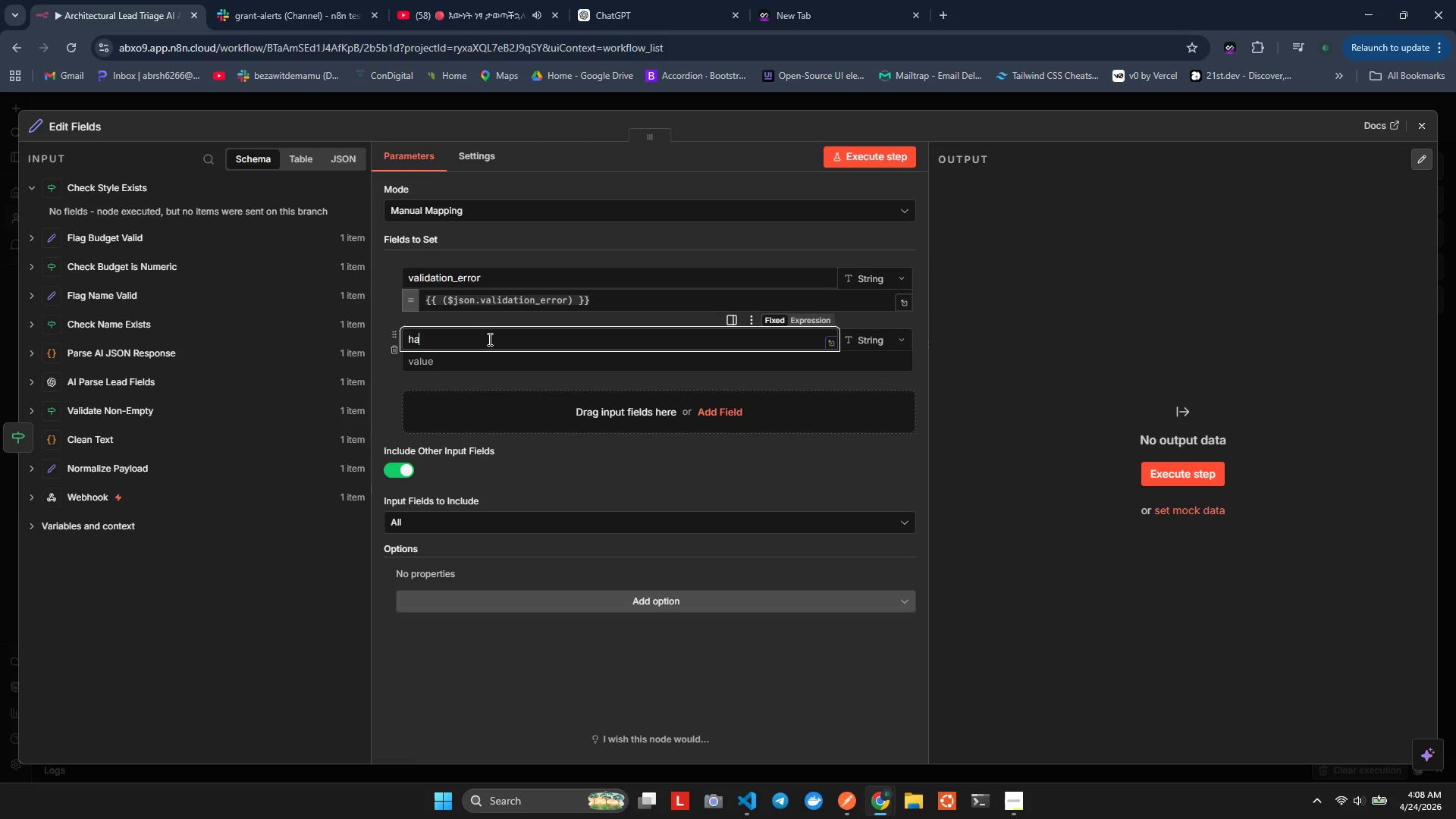 
type(has_style)
 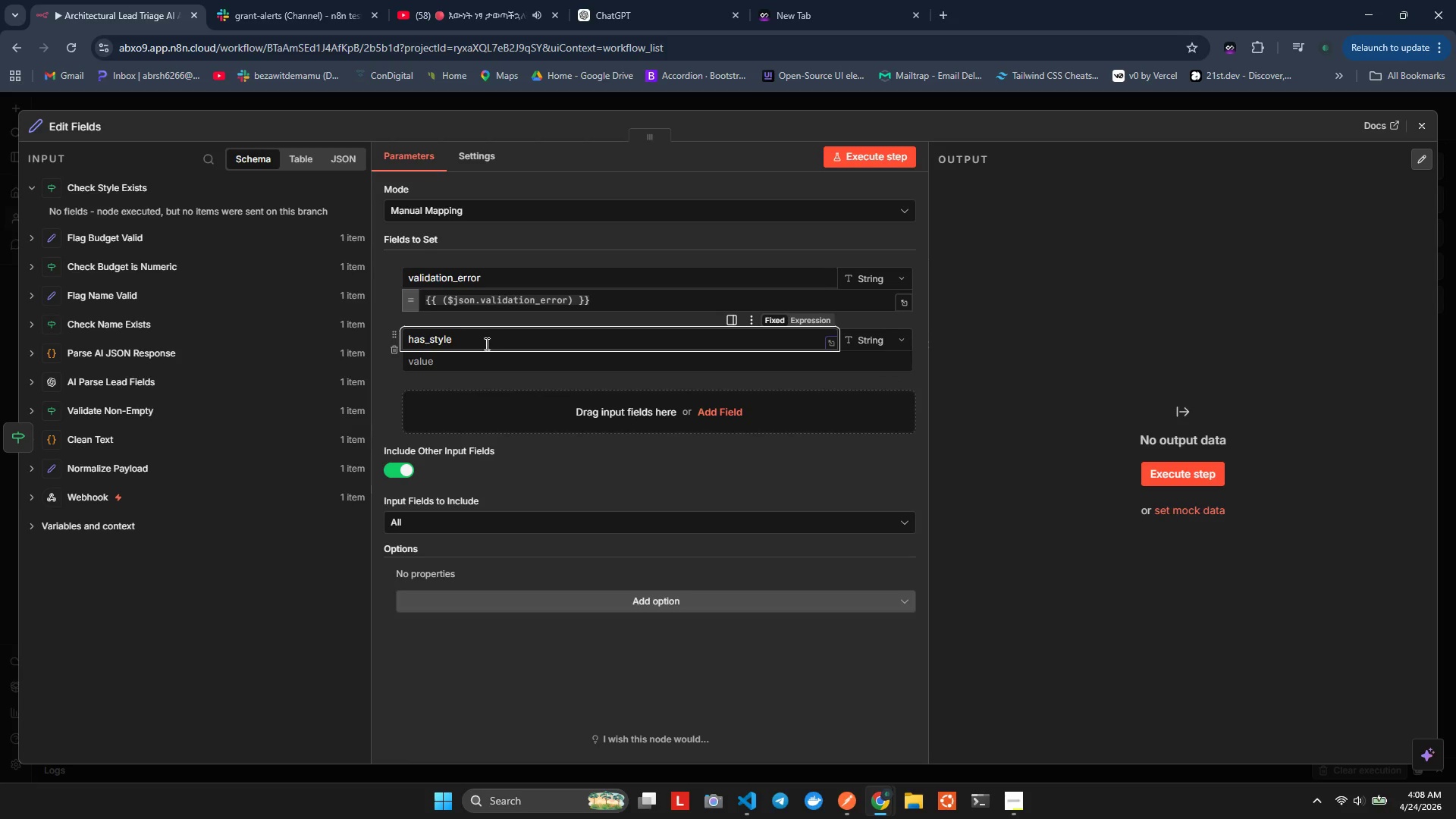 
left_click([469, 360])
 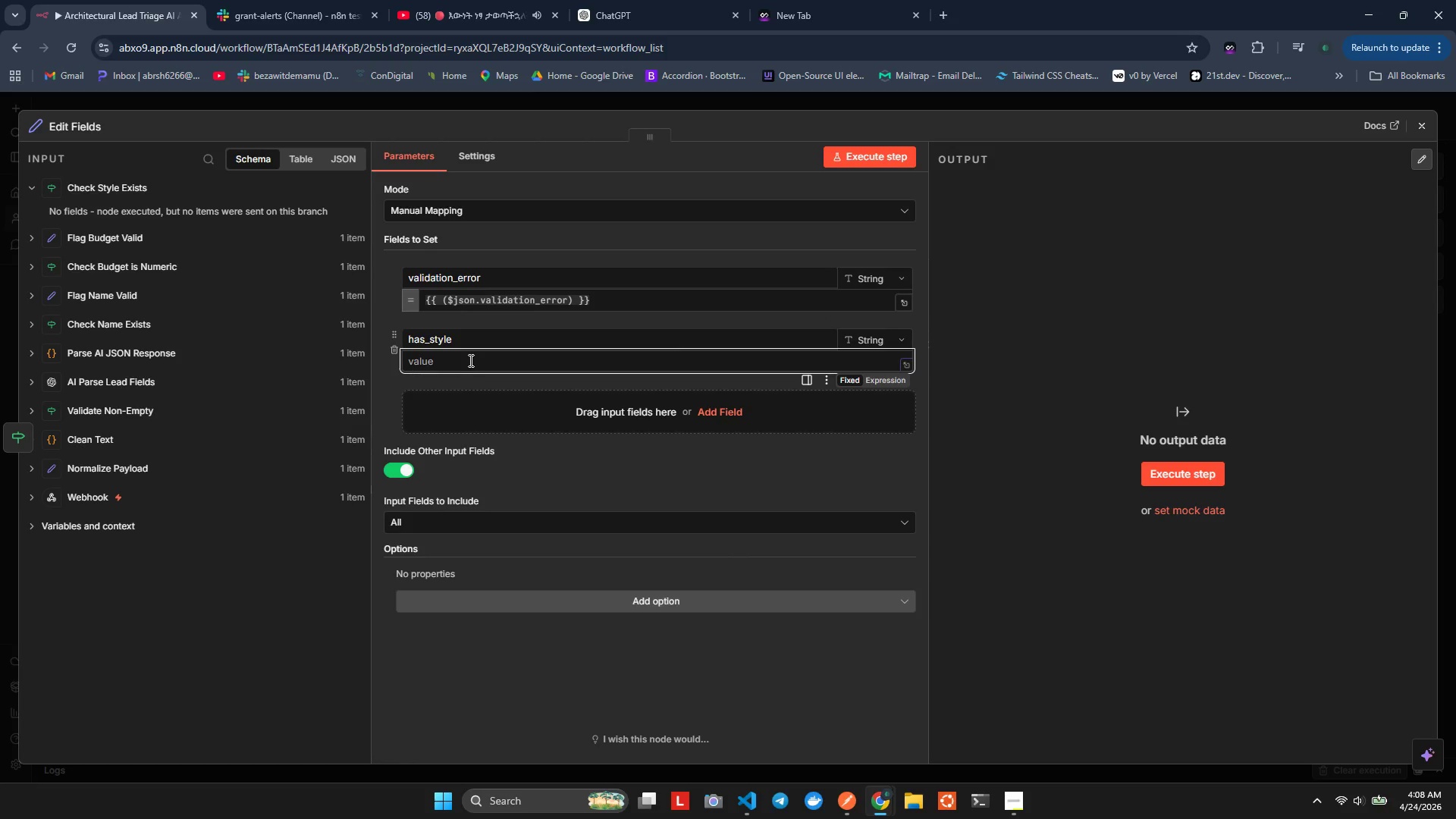 
type(false)
 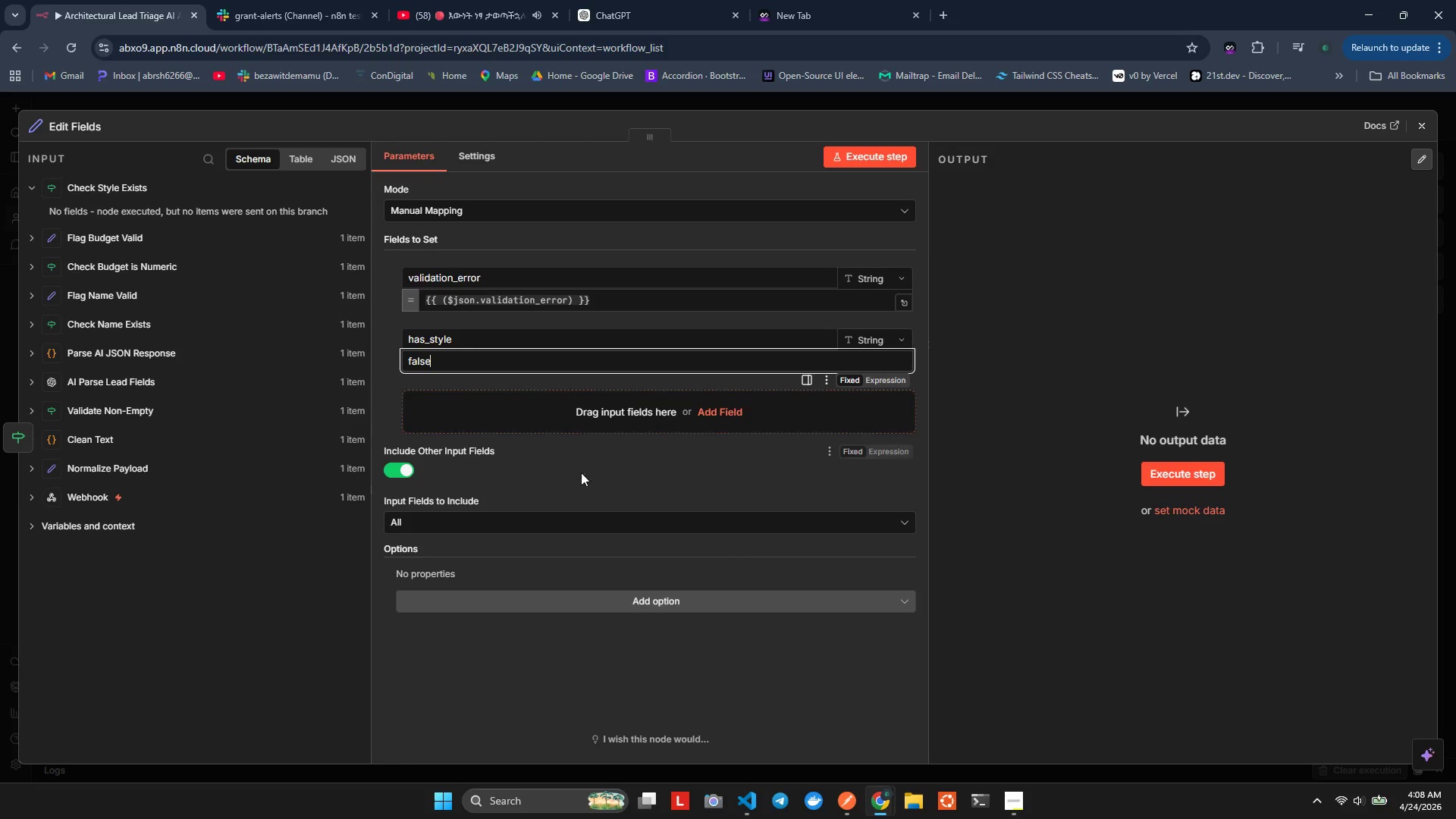 
left_click([595, 486])
 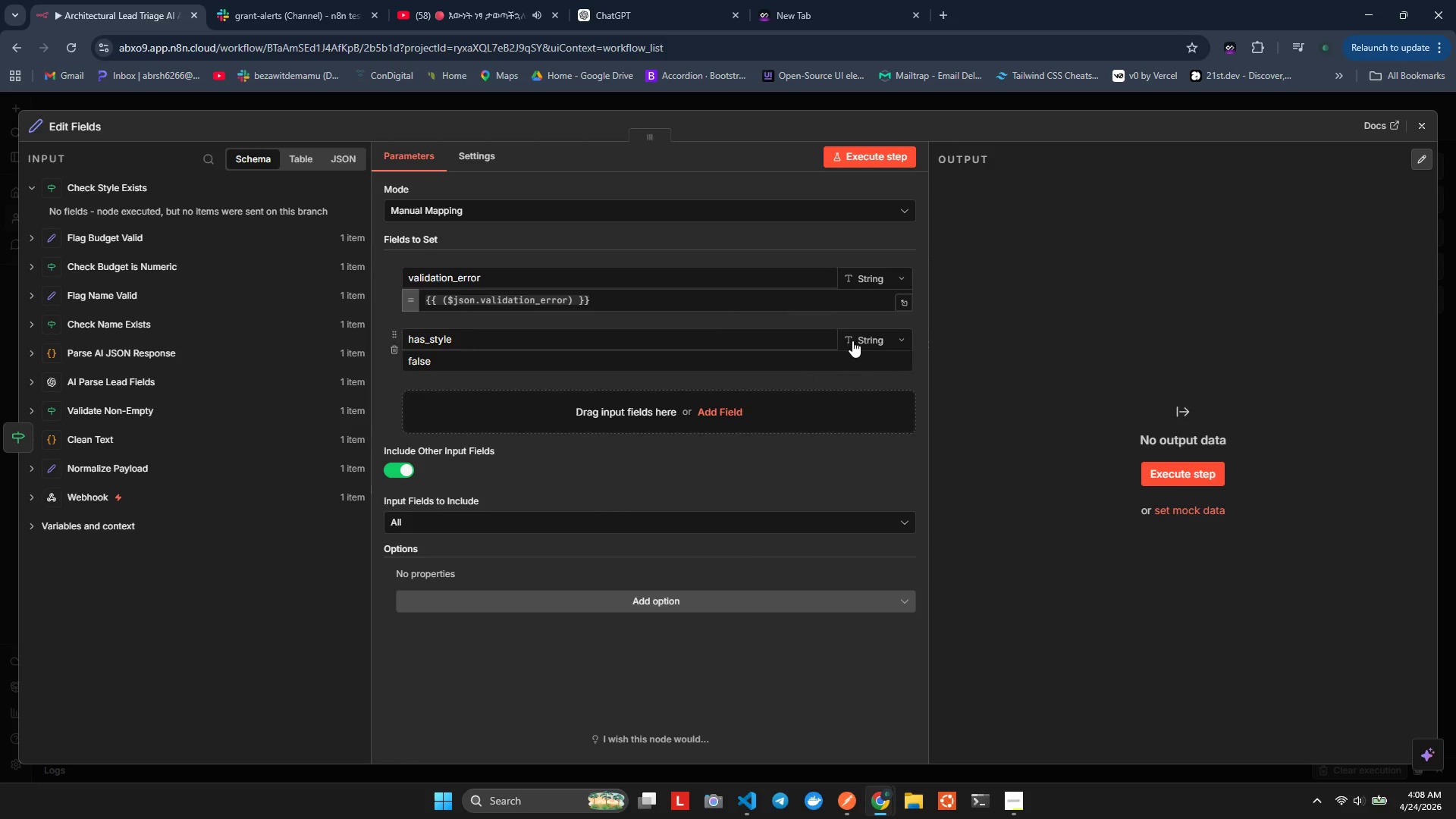 
left_click([880, 342])
 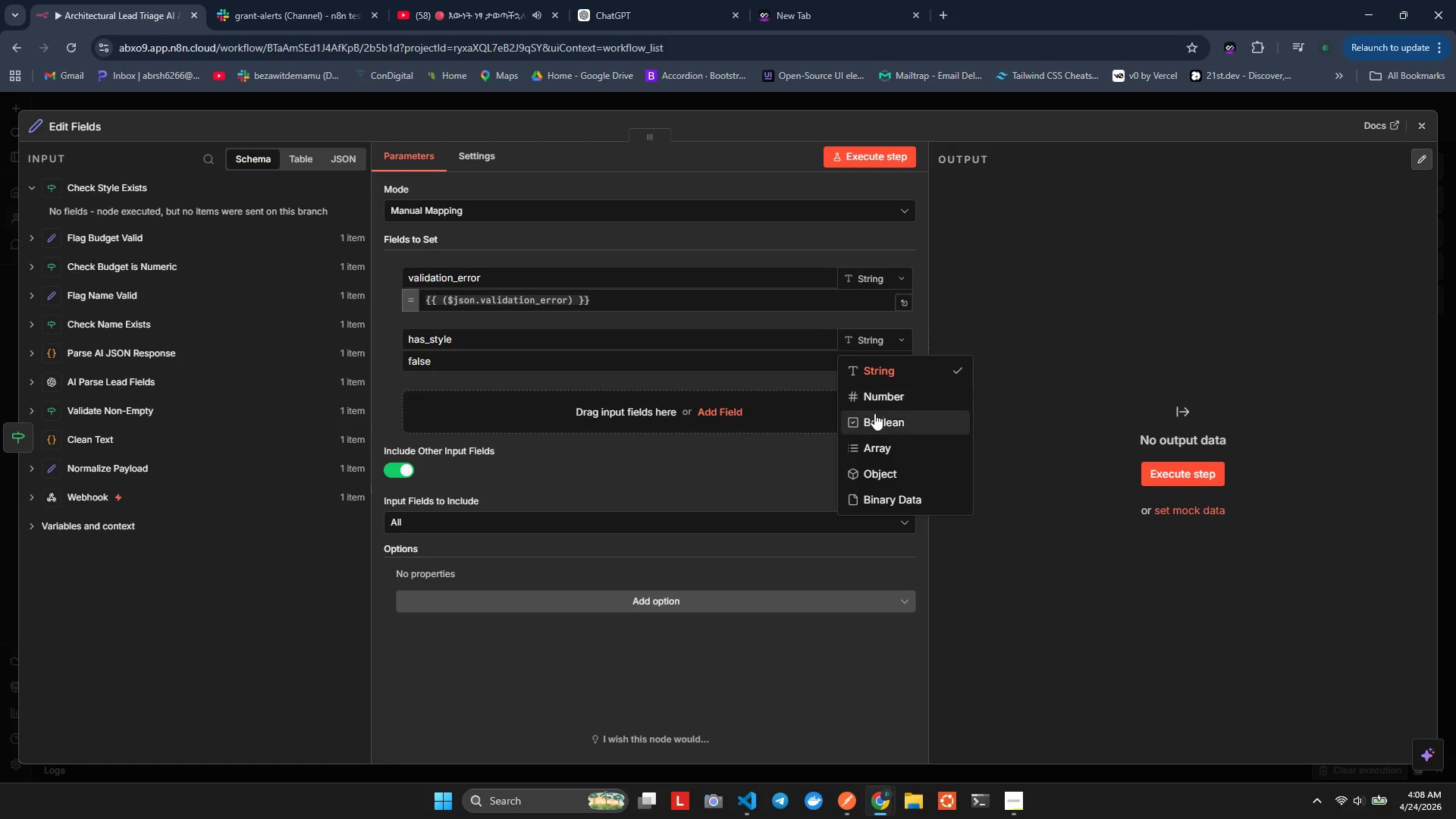 
left_click([874, 418])
 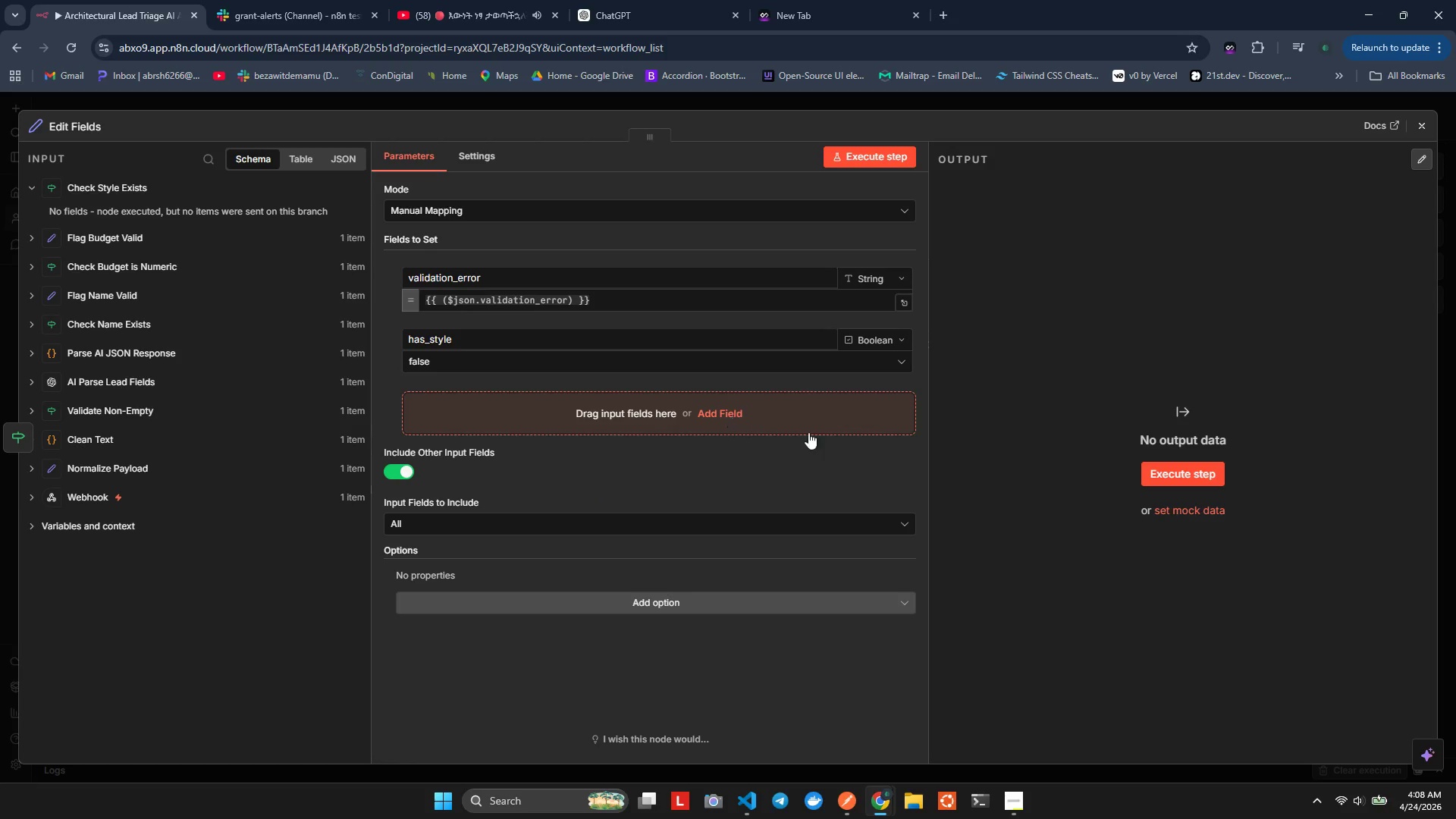 
left_click([833, 466])
 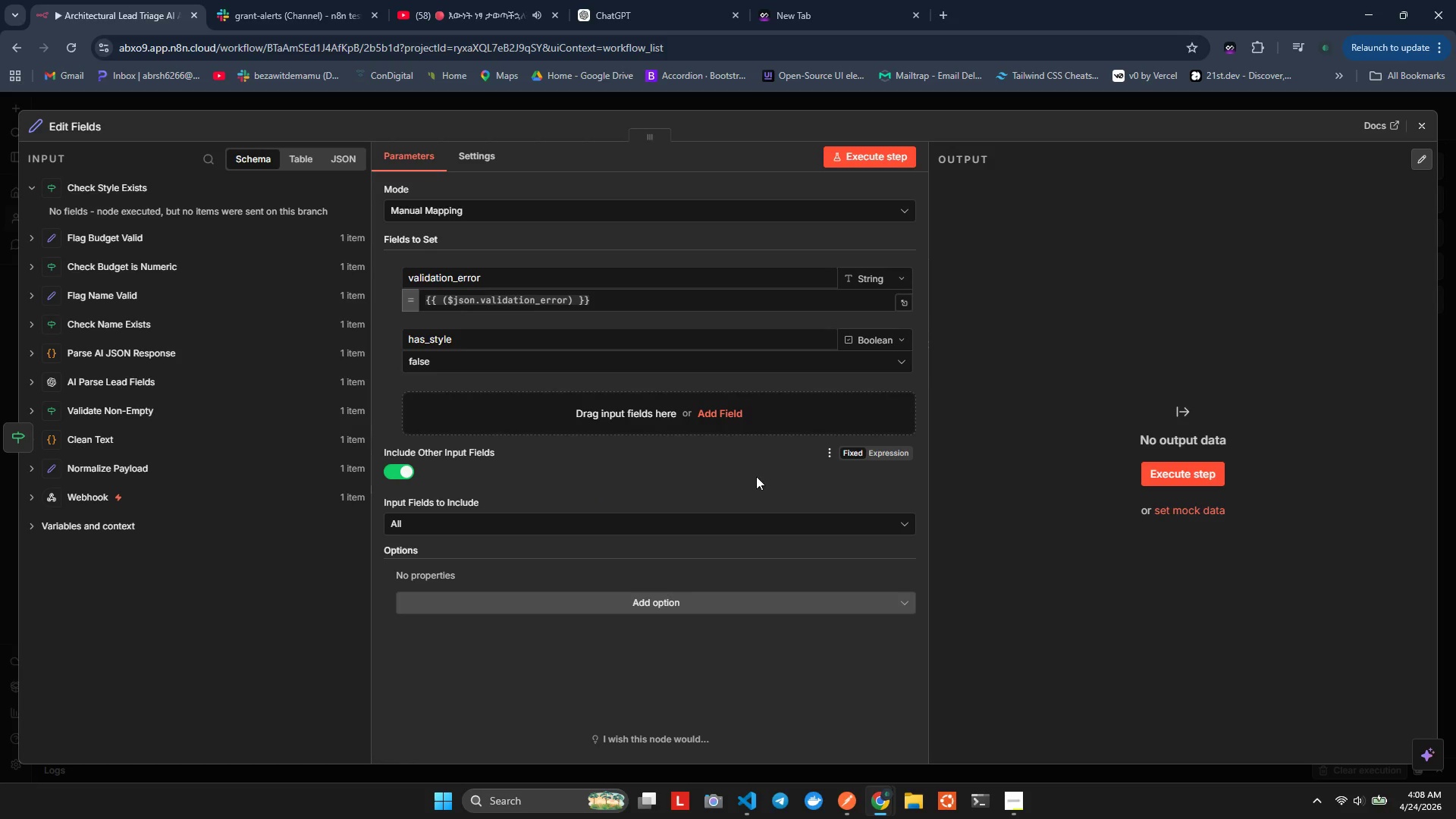 
left_click([755, 476])
 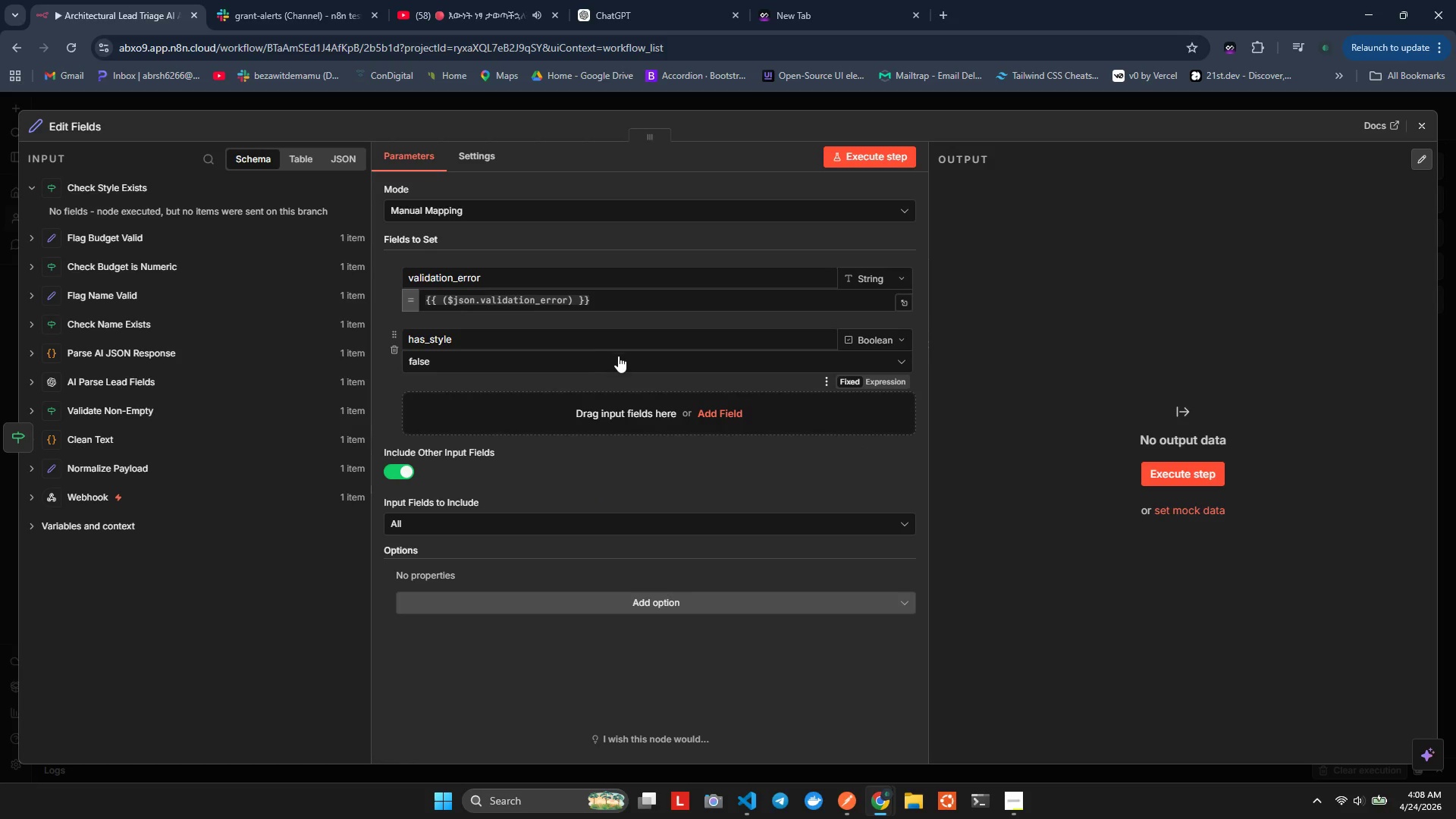 
left_click([620, 358])
 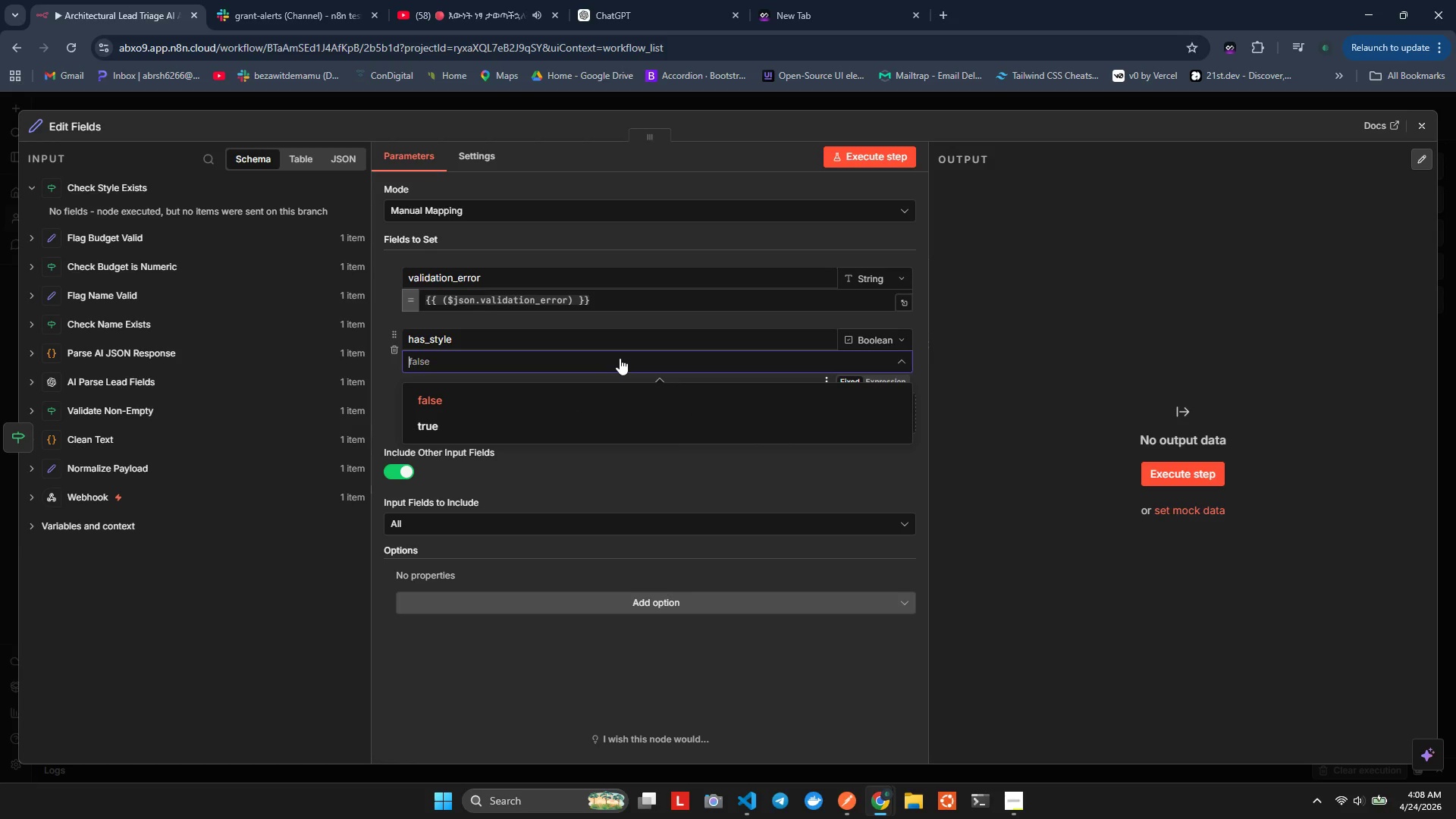 
left_click([620, 358])
 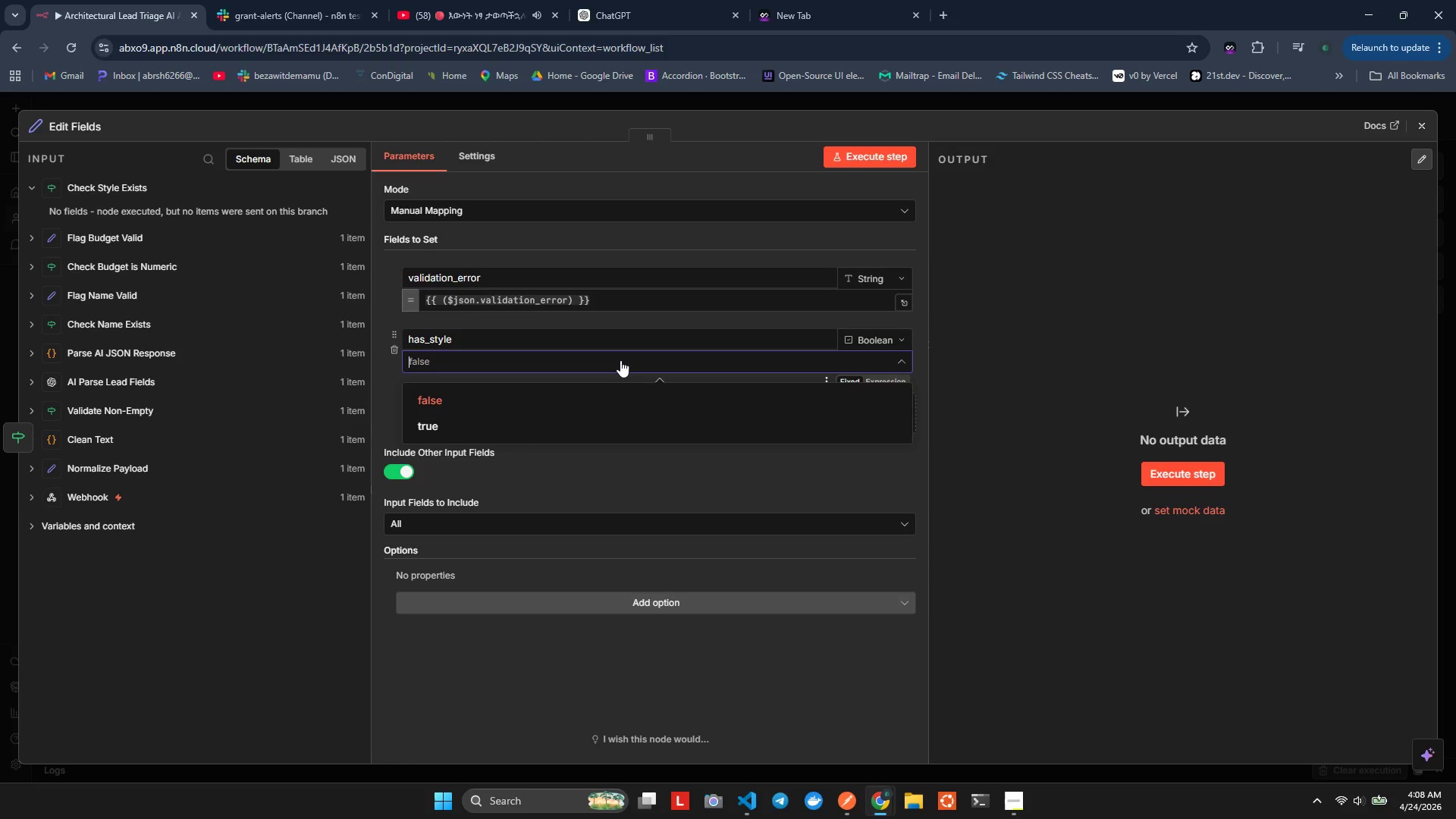 
left_click([620, 360])
 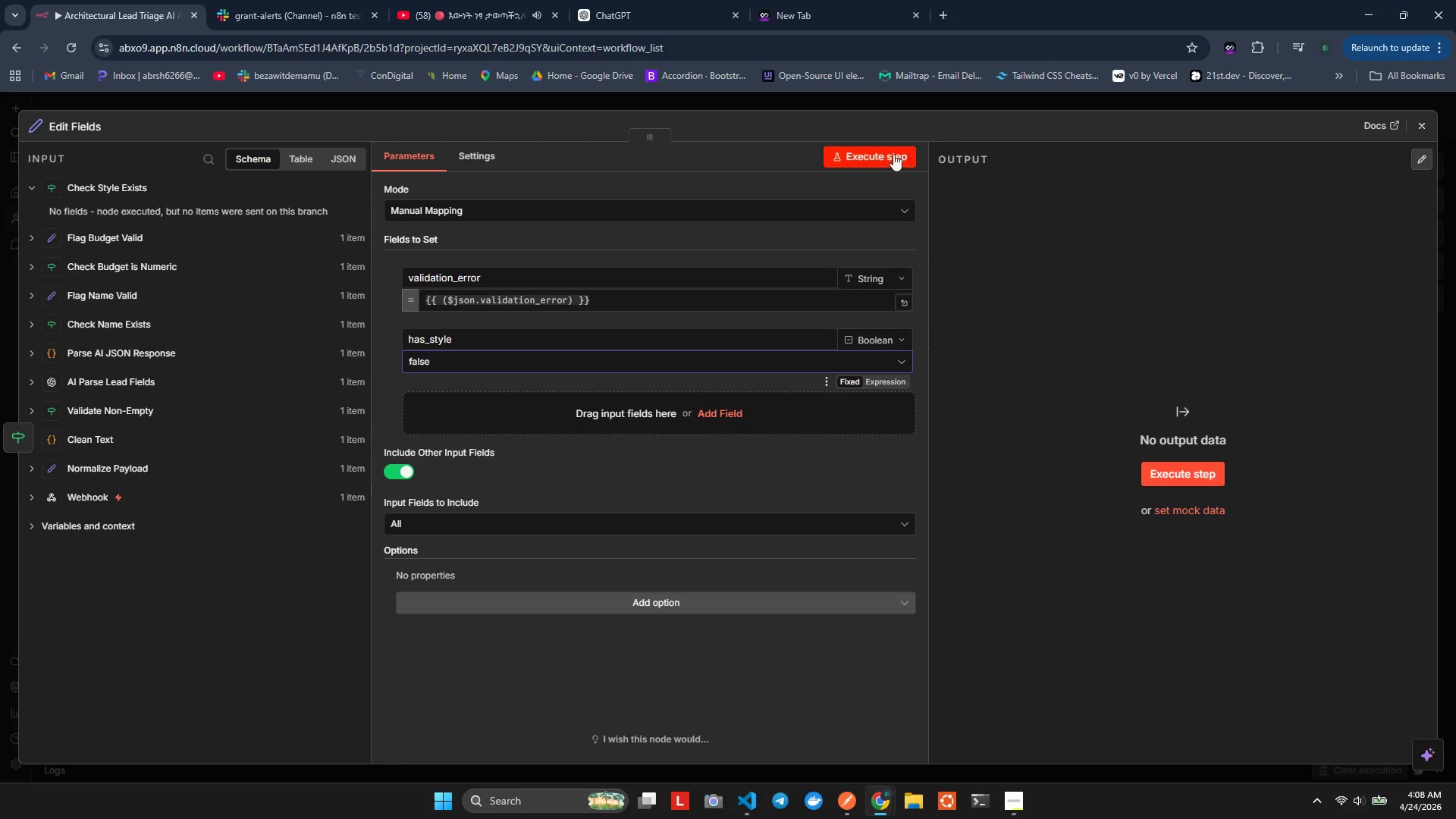 
left_click([883, 156])
 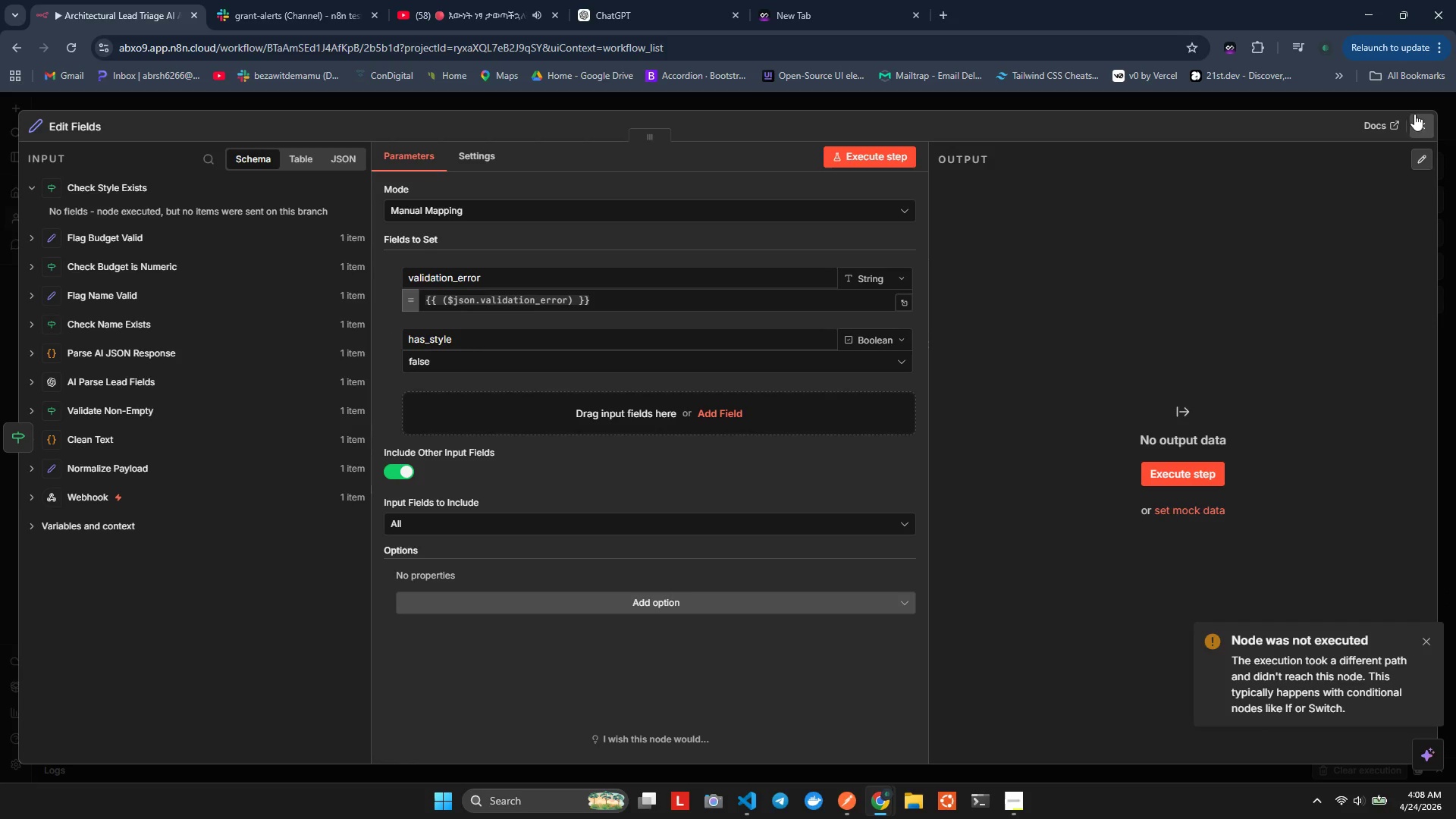 
left_click([1418, 127])
 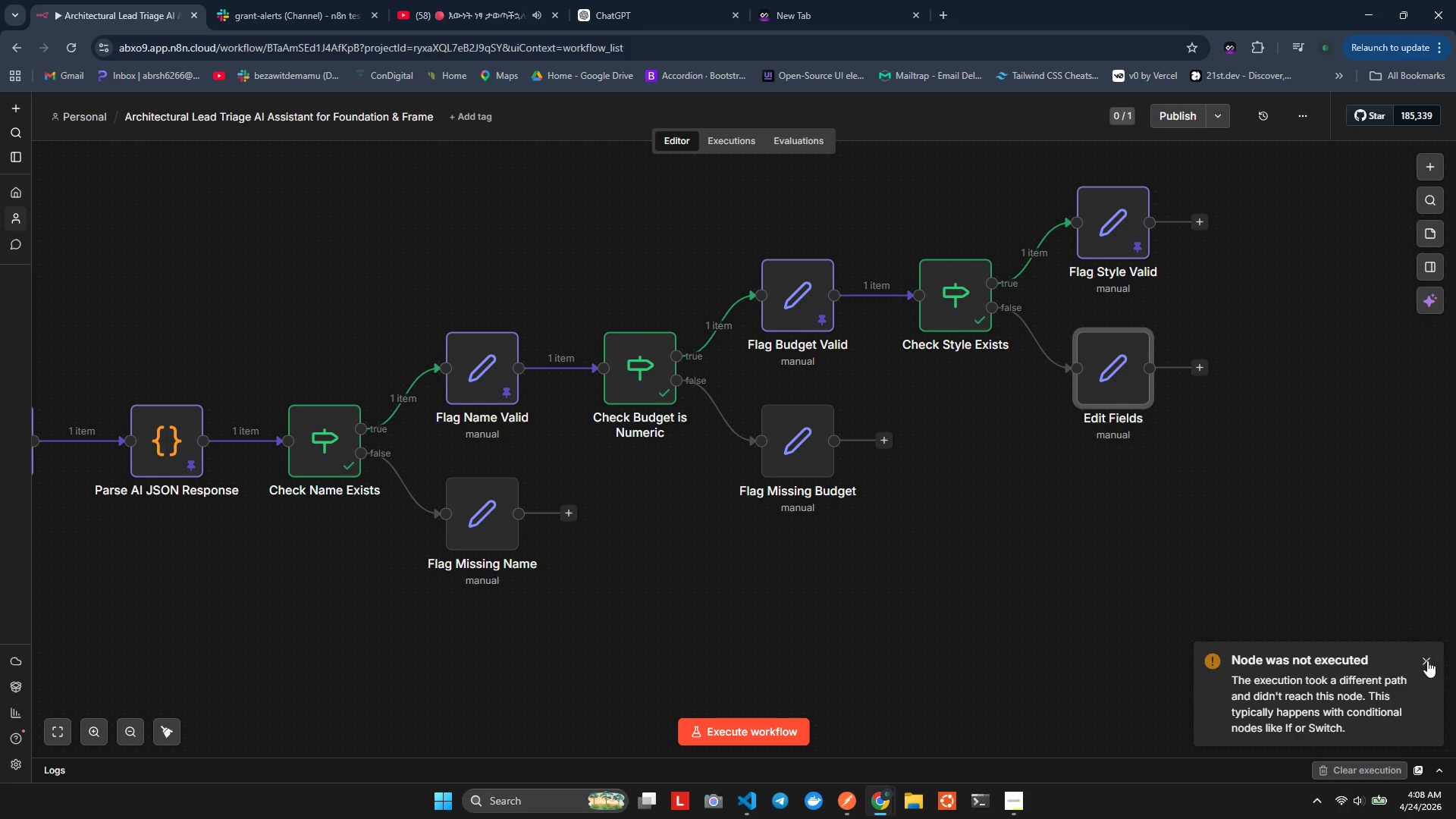 
left_click([1432, 662])
 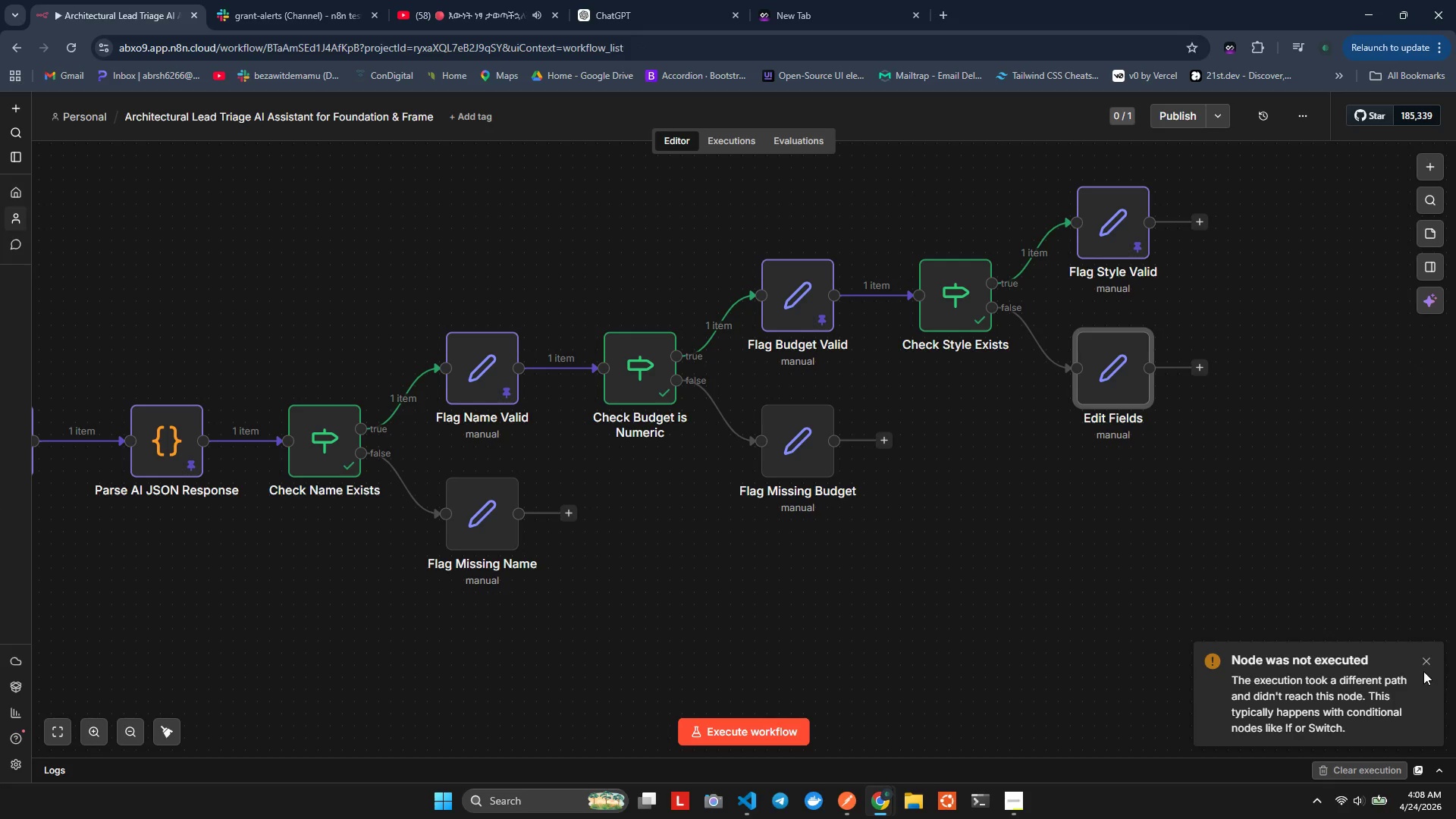 
left_click([1423, 660])
 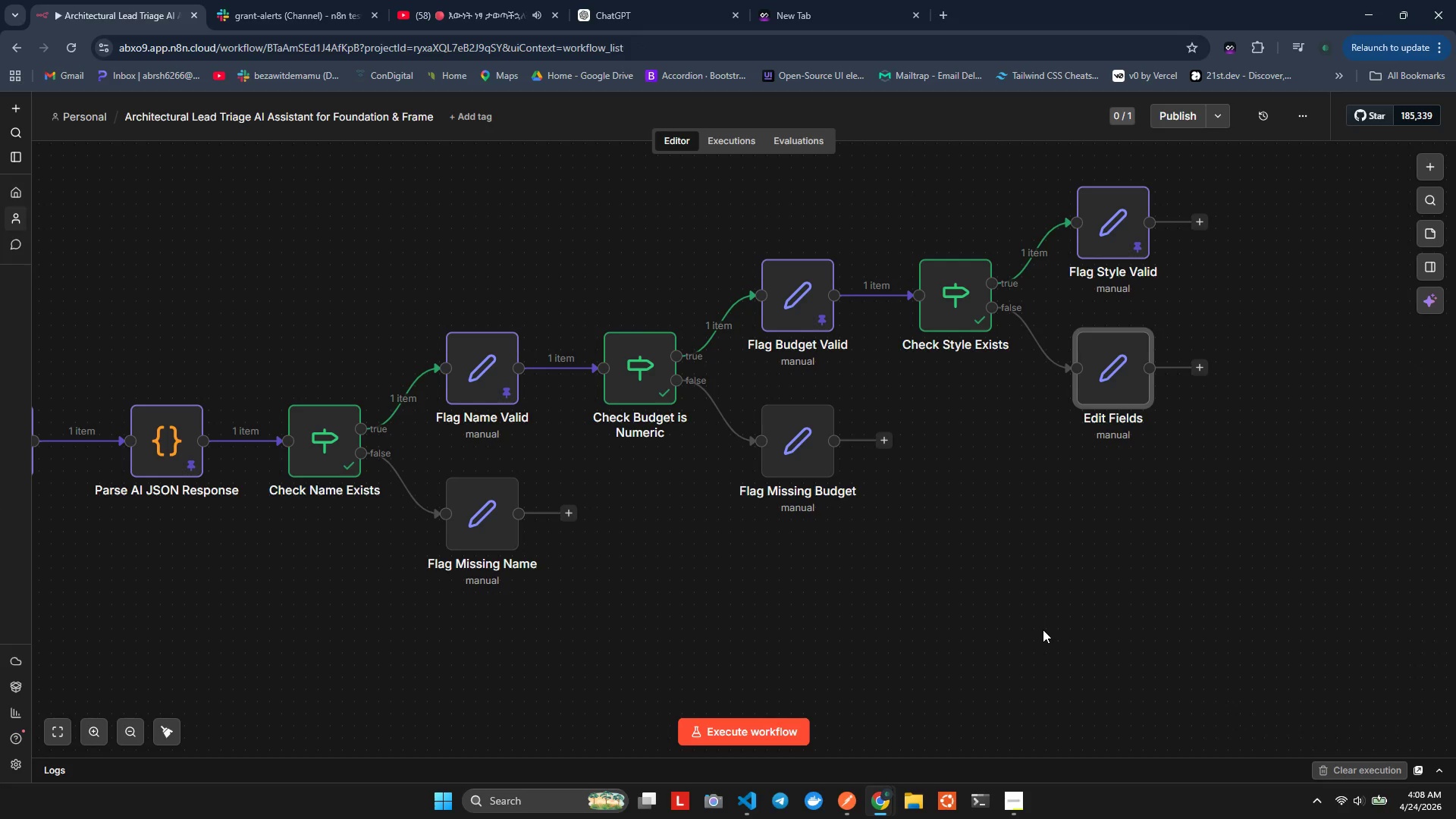 
wait(9.56)
 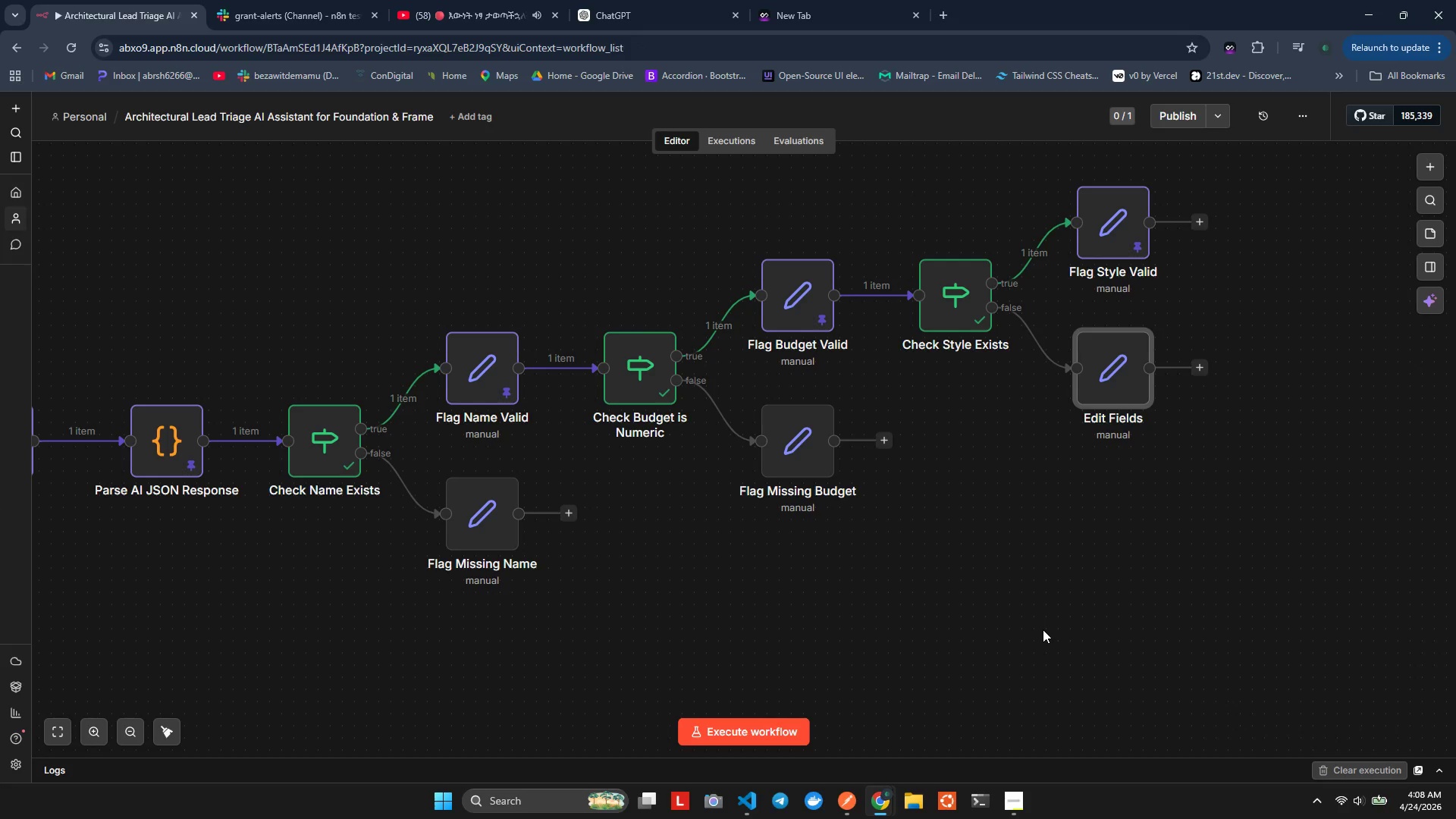 
double_click([1119, 356])
 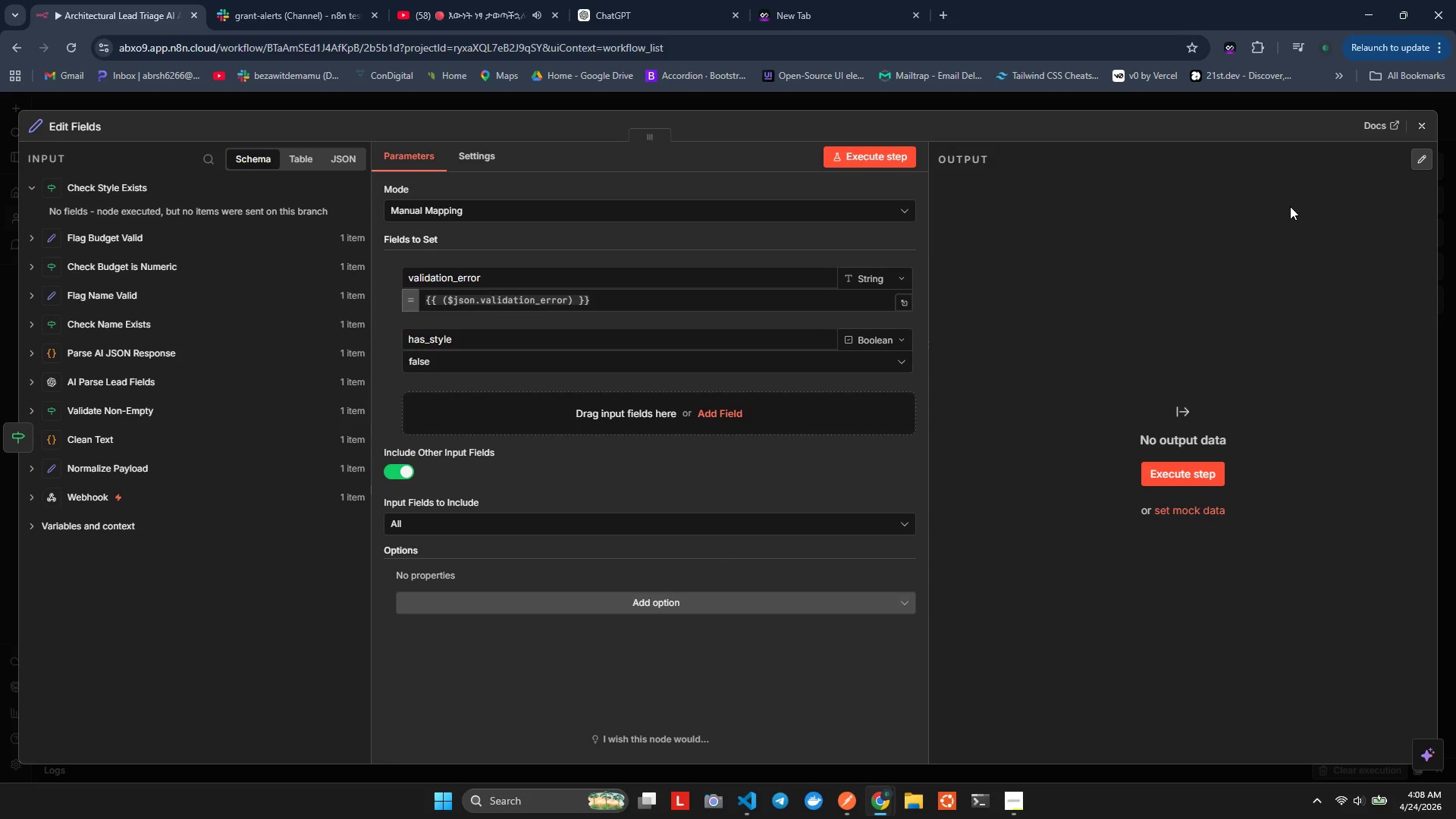 
left_click([1422, 127])
 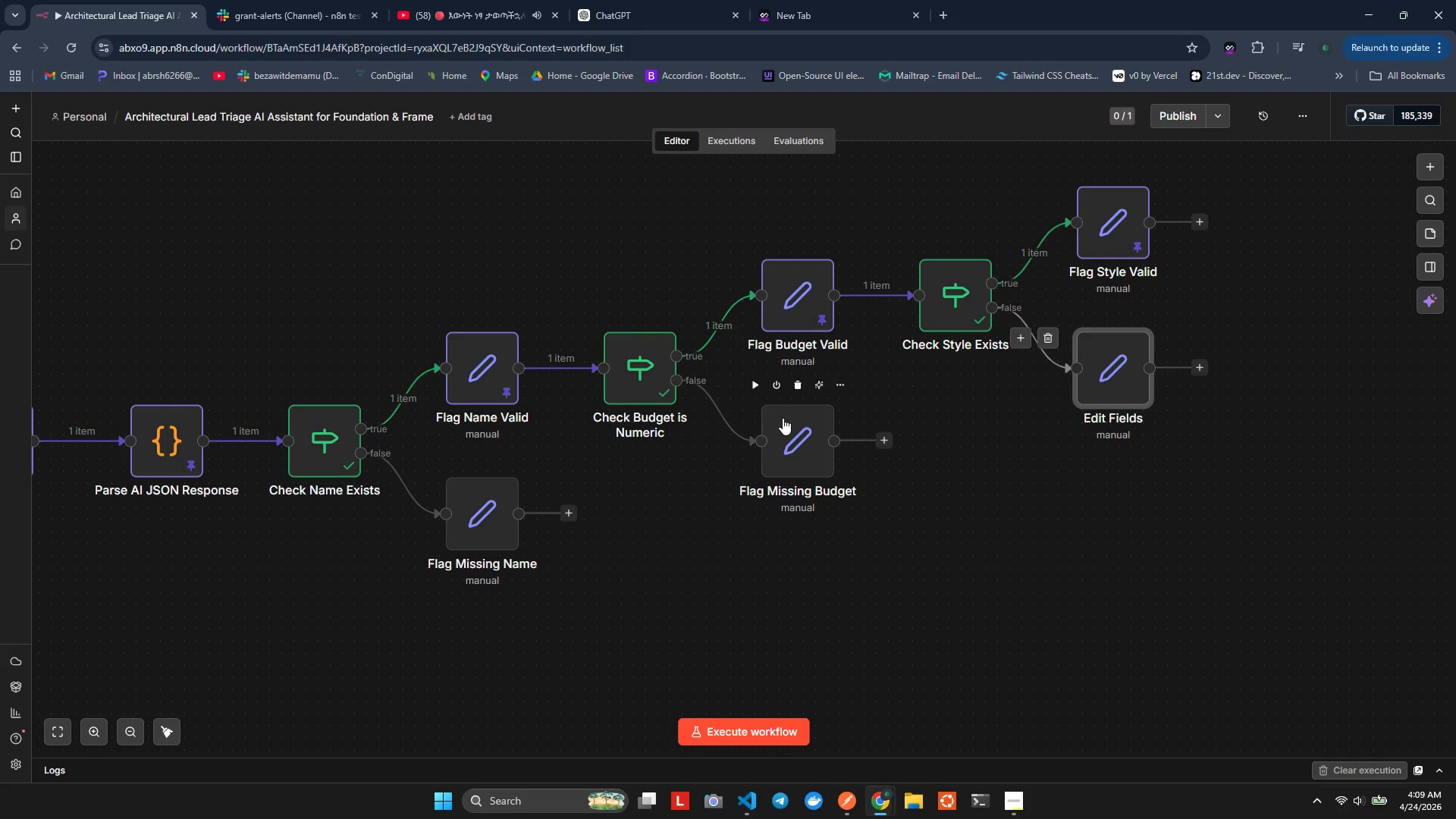 
double_click([783, 420])
 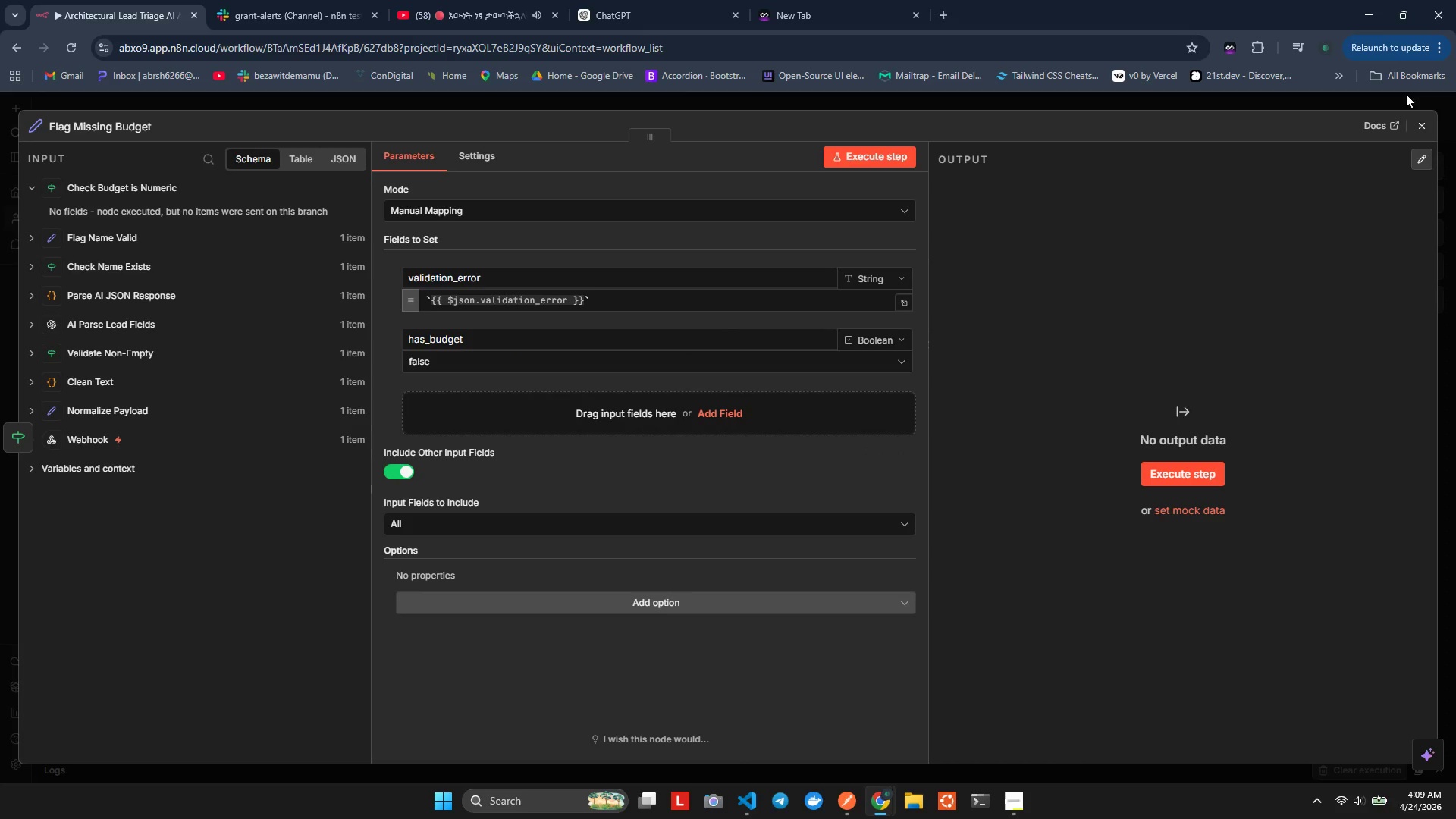 
left_click([1416, 125])
 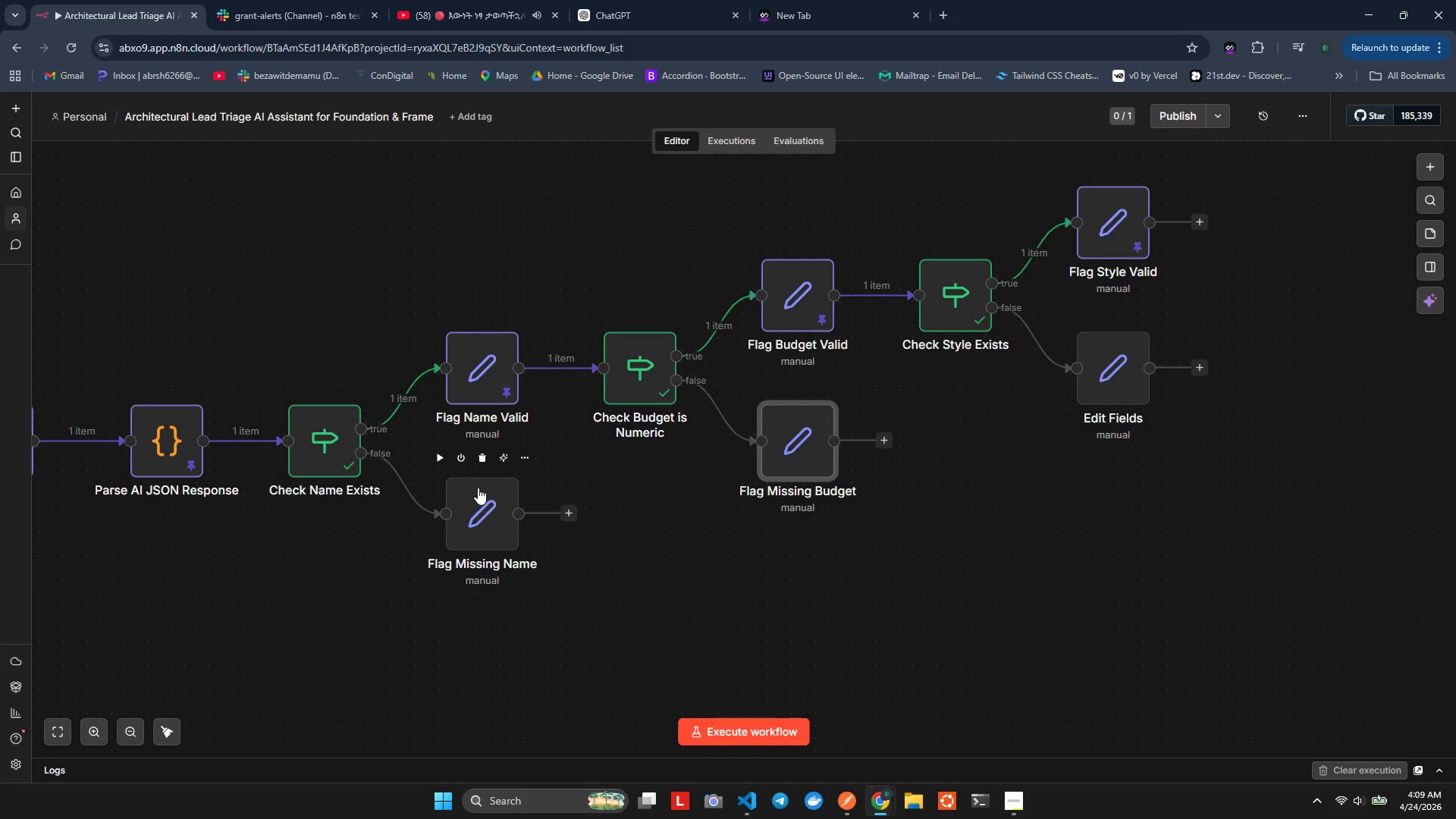 
double_click([478, 500])
 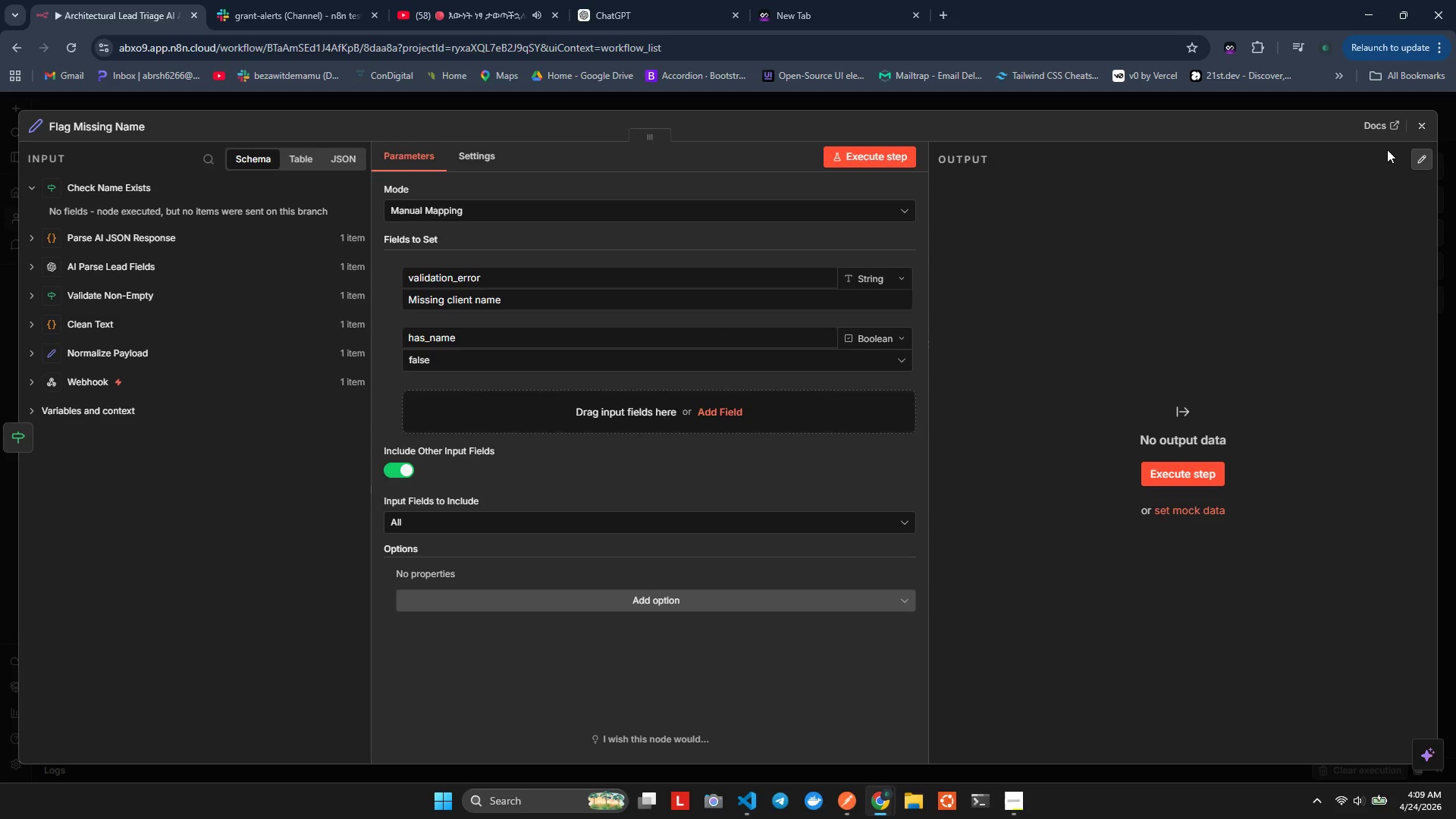 
left_click([1421, 127])
 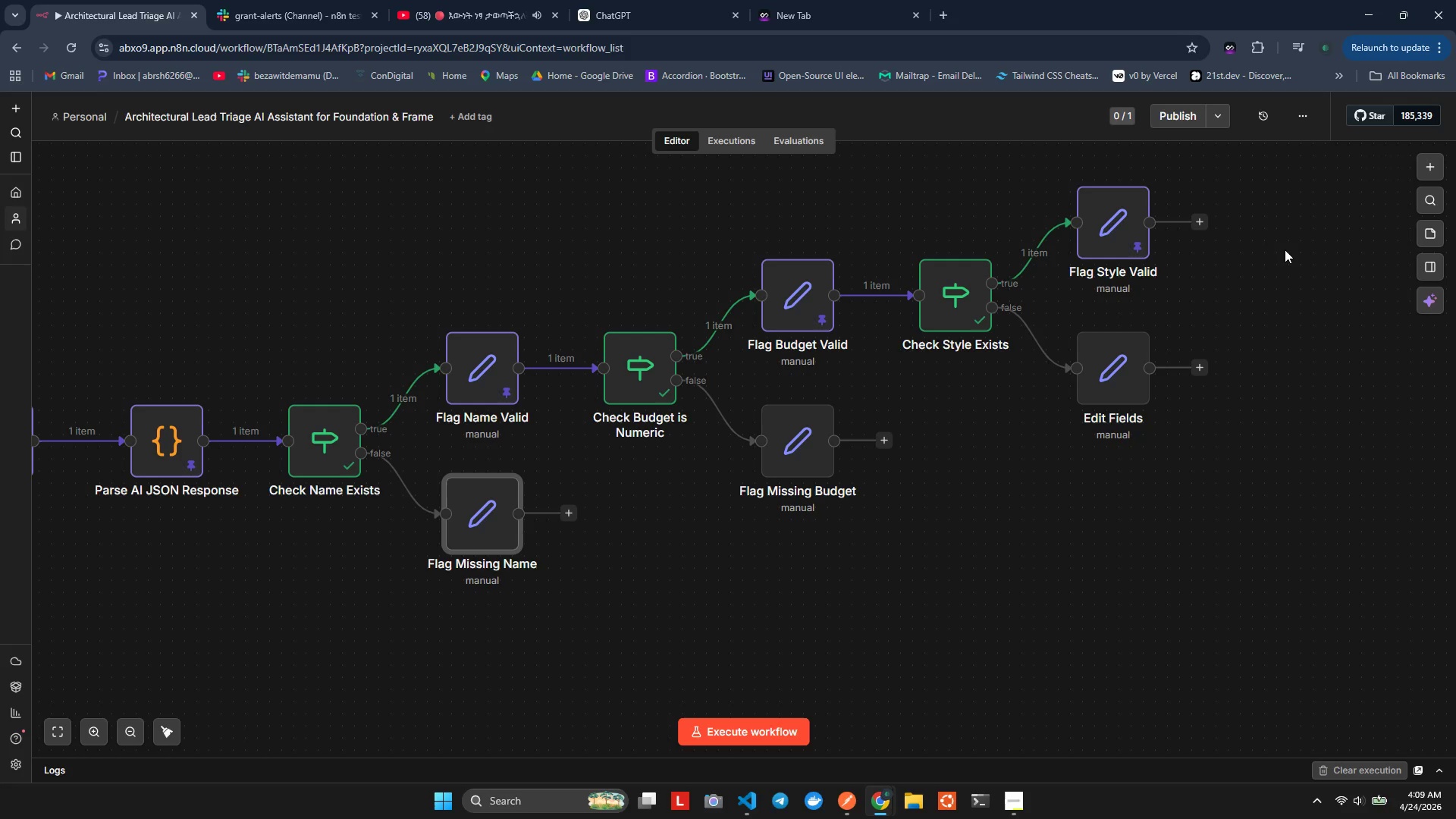 
wait(30.69)
 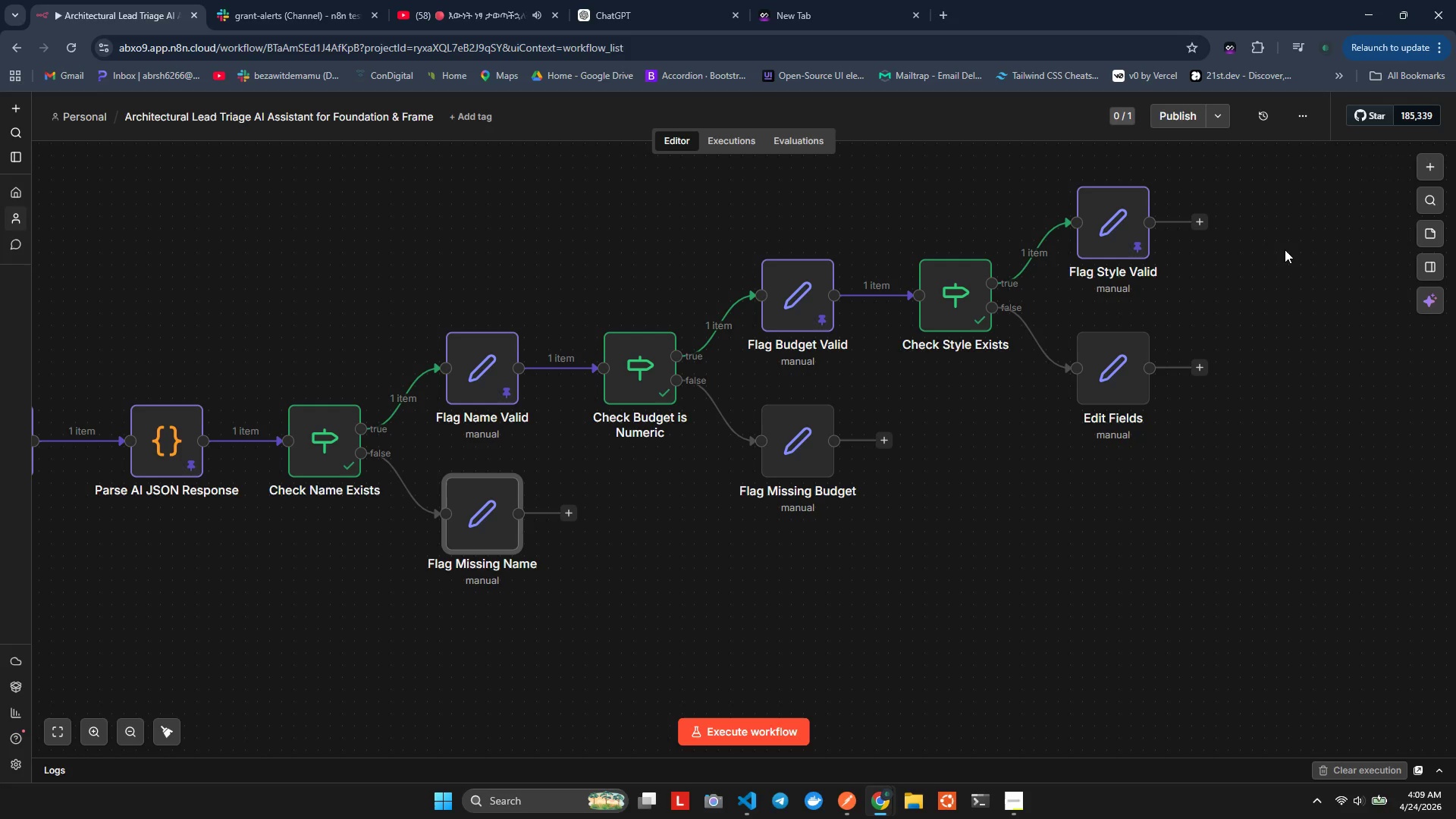 
left_click([1007, 802])